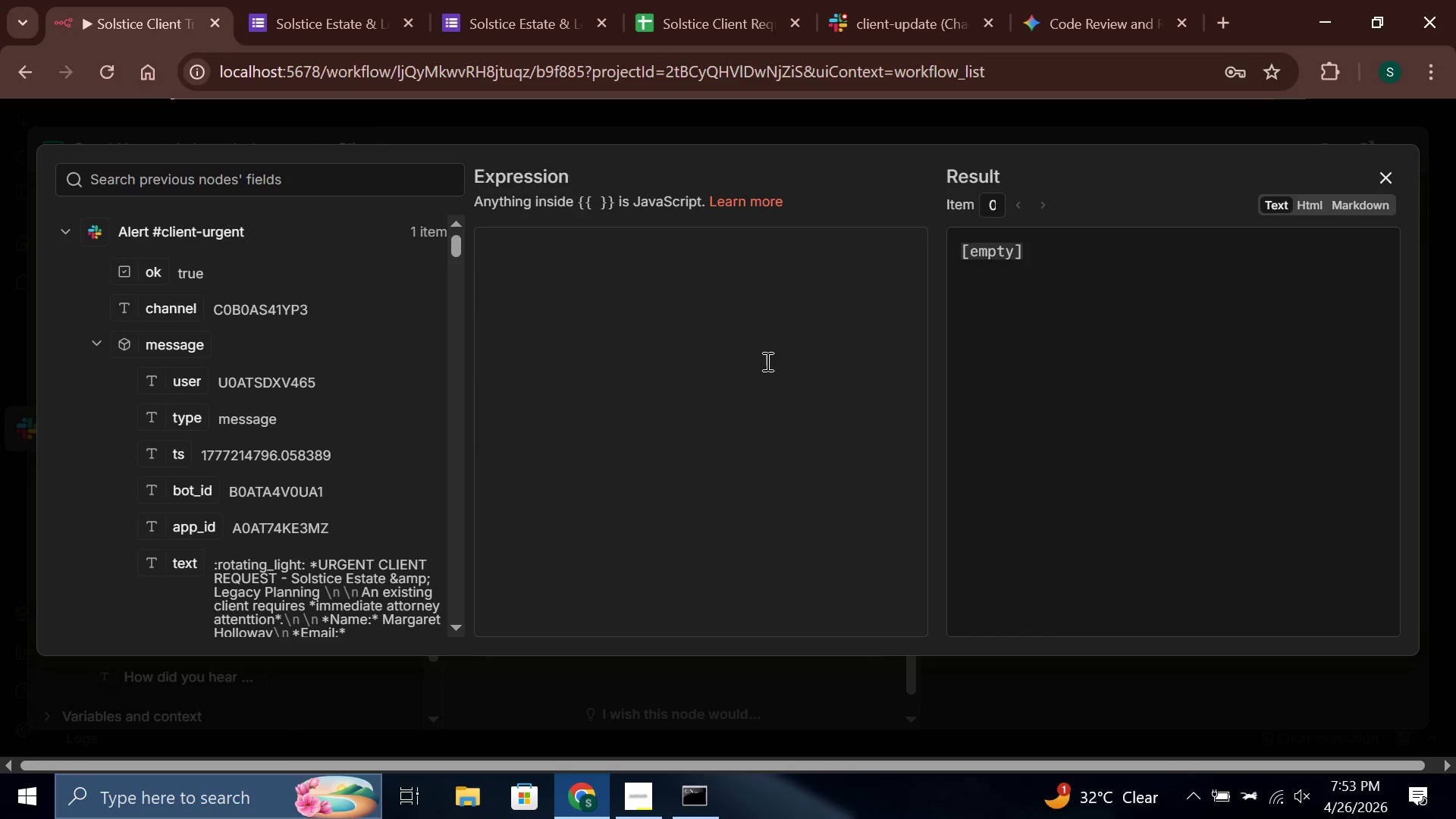 
left_click([680, 259])
 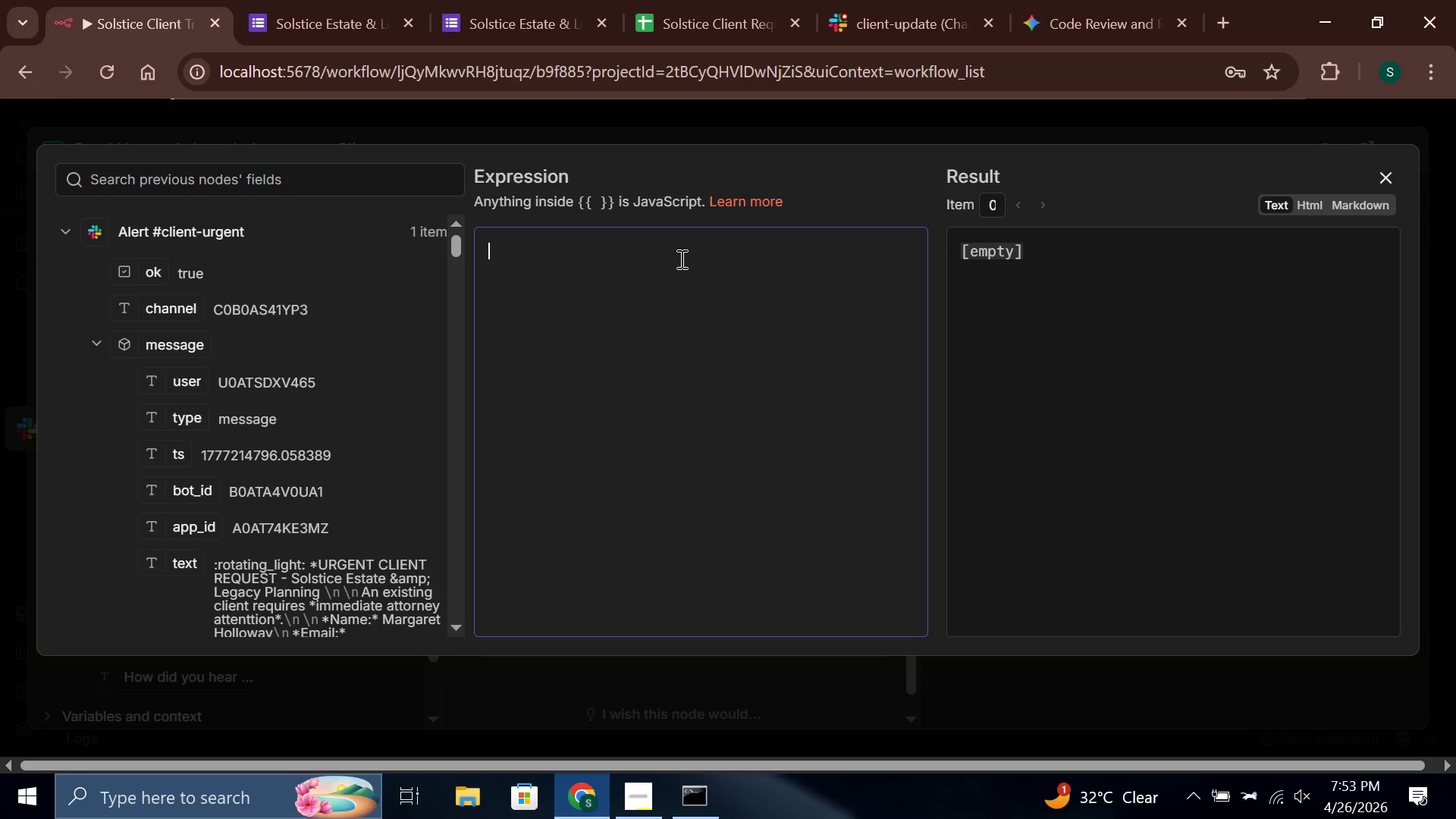 
wait(14.45)
 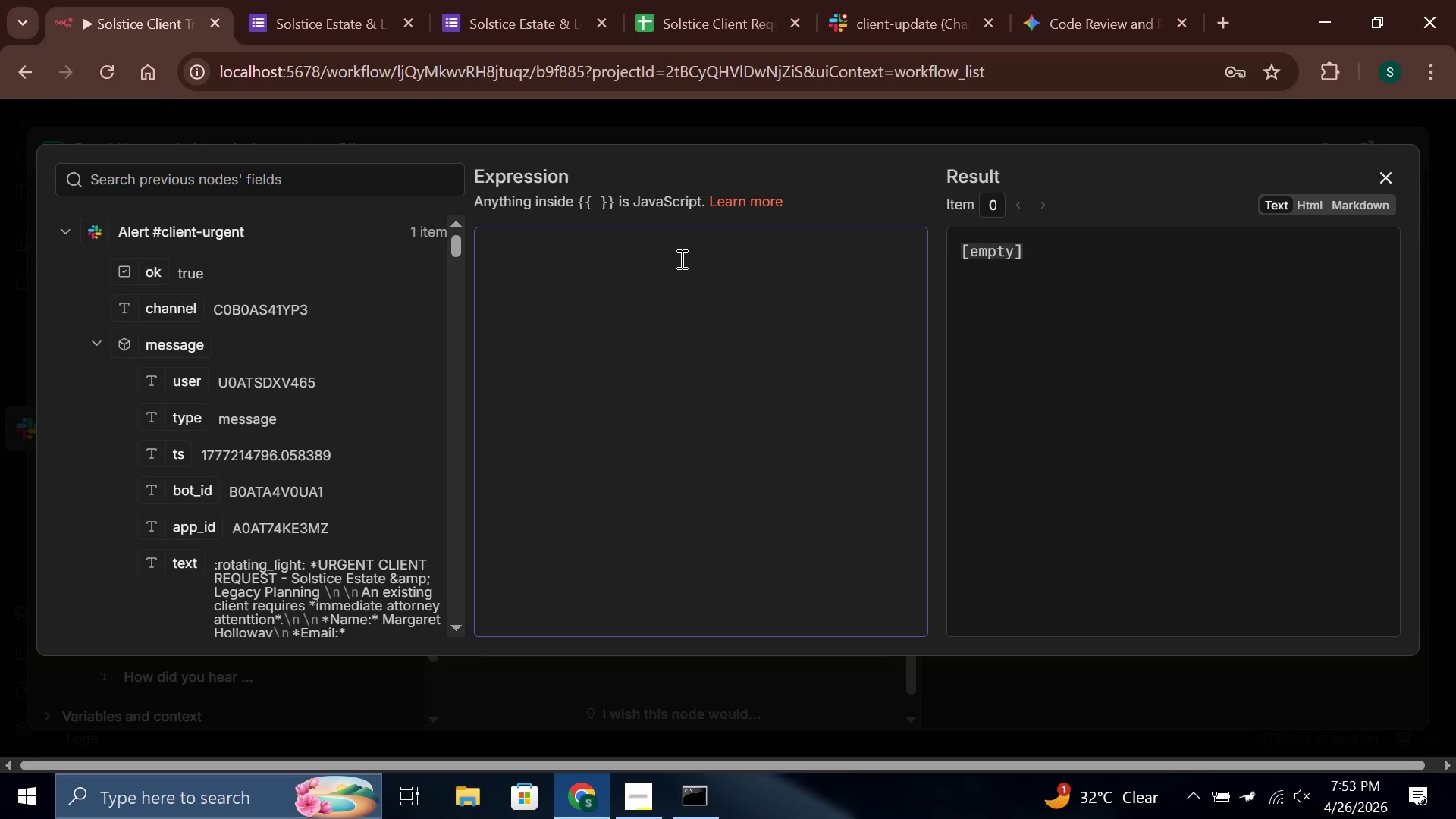 
type(<dv)
key(Backspace)
type(iv style="font-family: 'Georgia)
 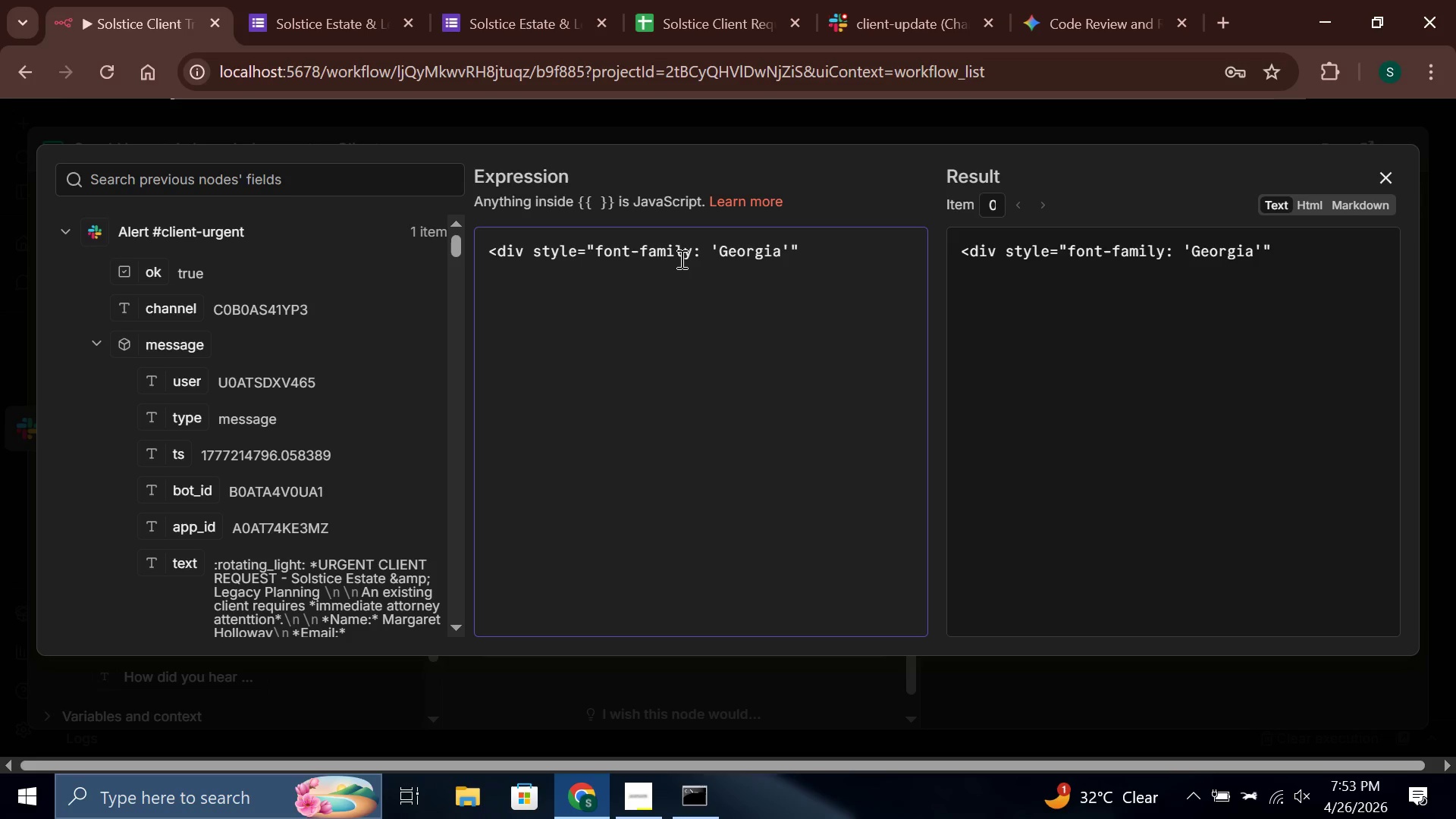 
key(ArrowRight)
 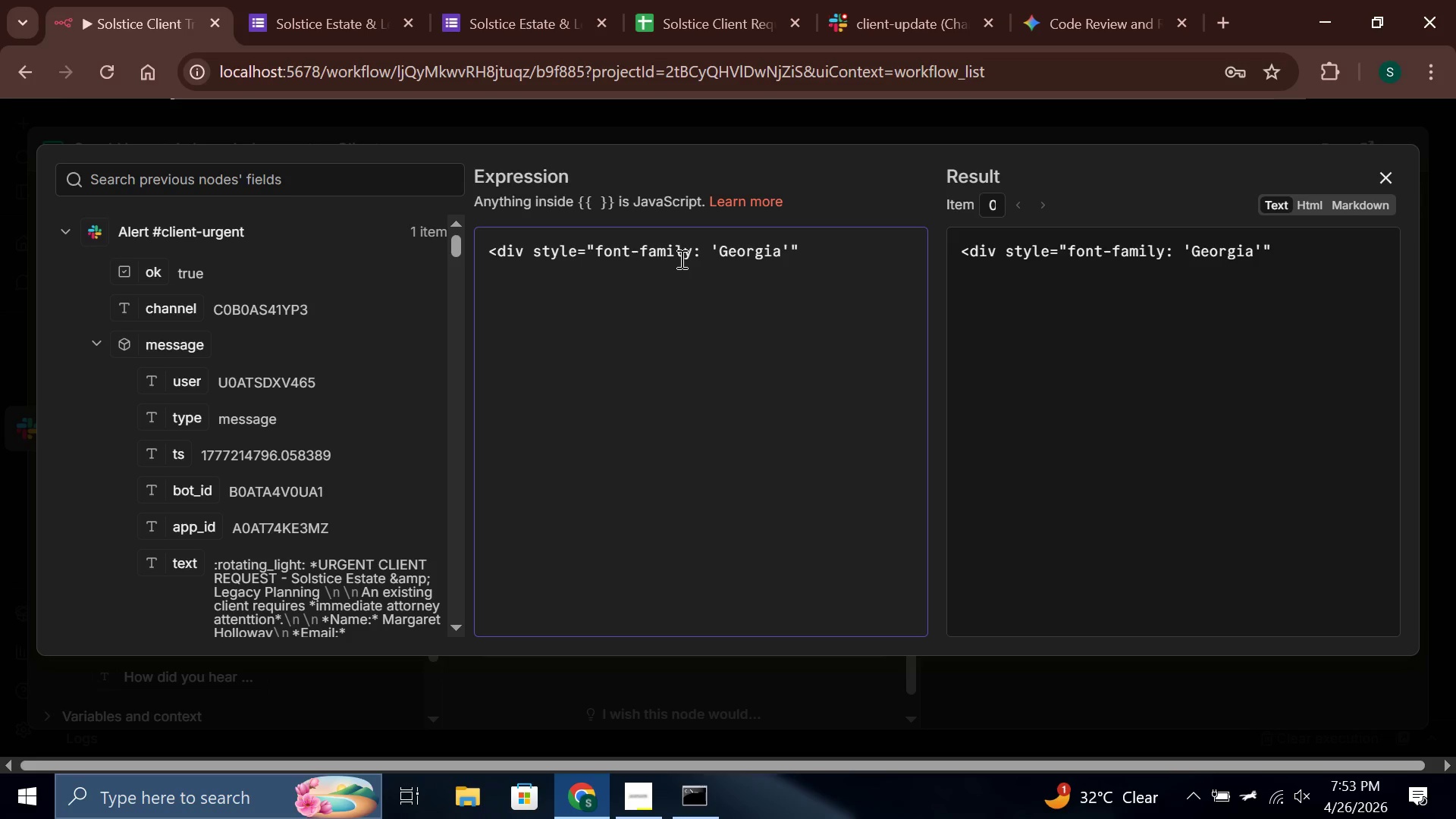 
type(, serif)
 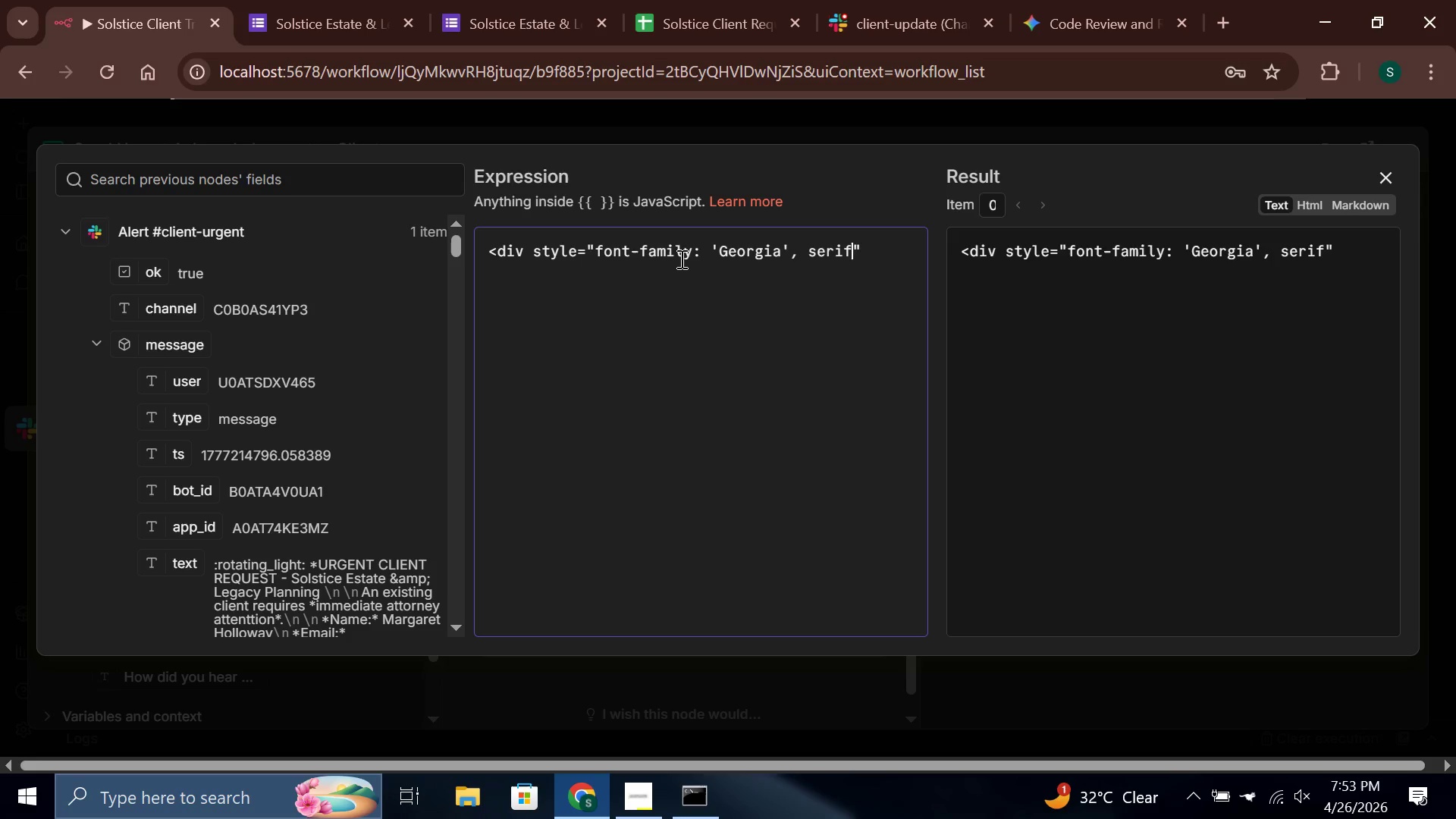 
type(; max-width: 600px; margin: 0 auto; color: #2c2c2c;)
 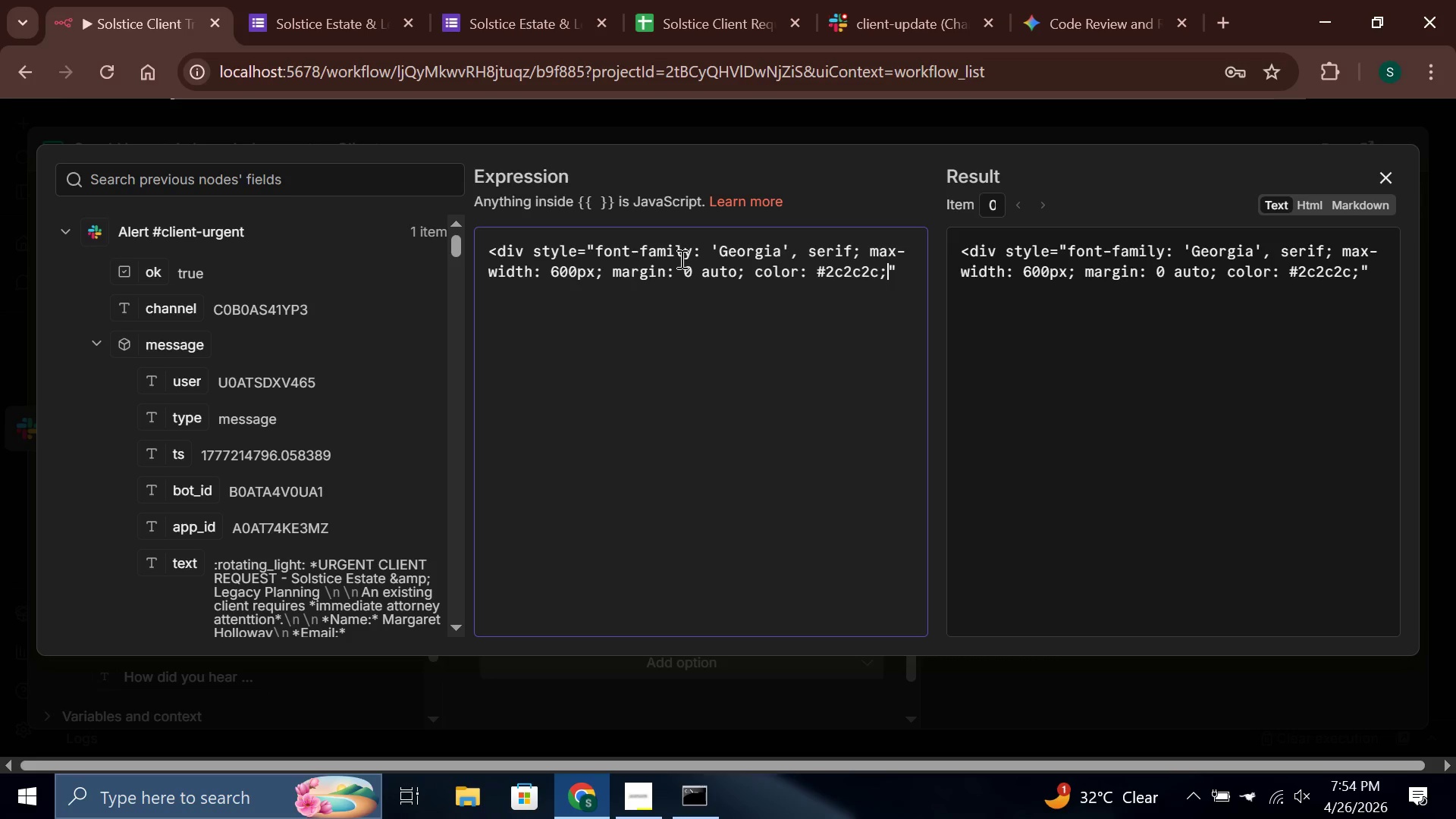 
 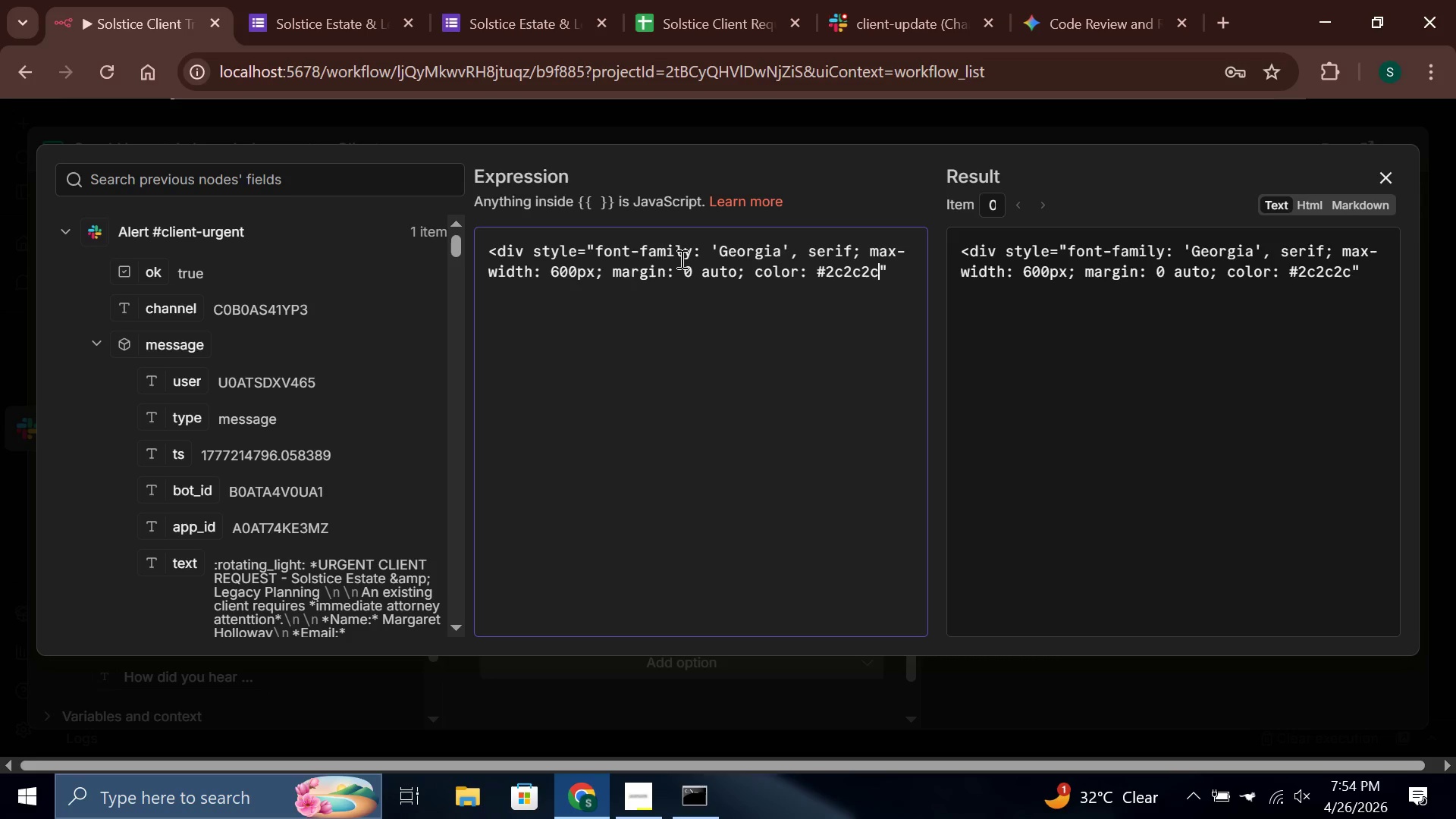 
key(ArrowRight)
 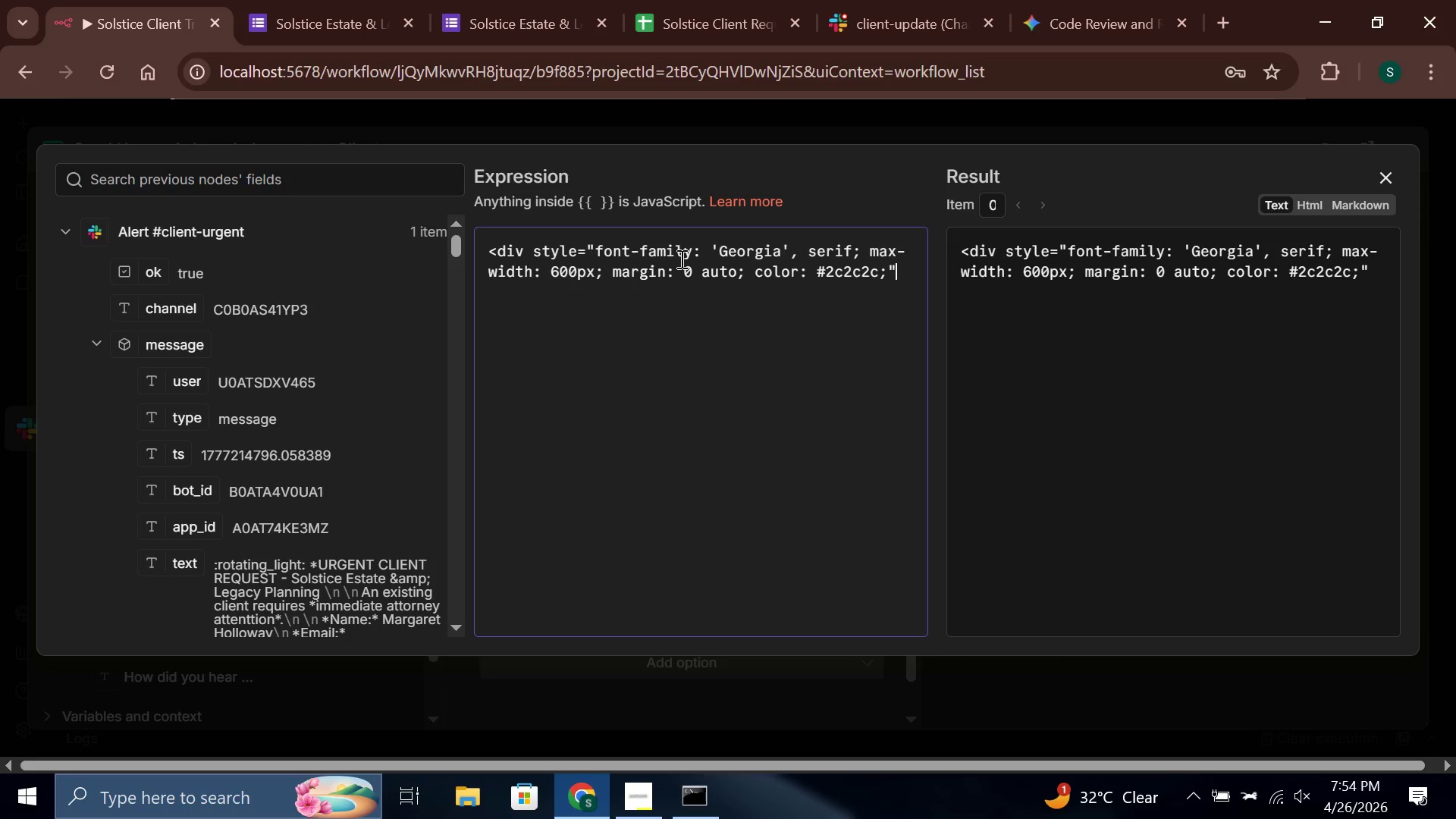 
key(Shift+Period)
 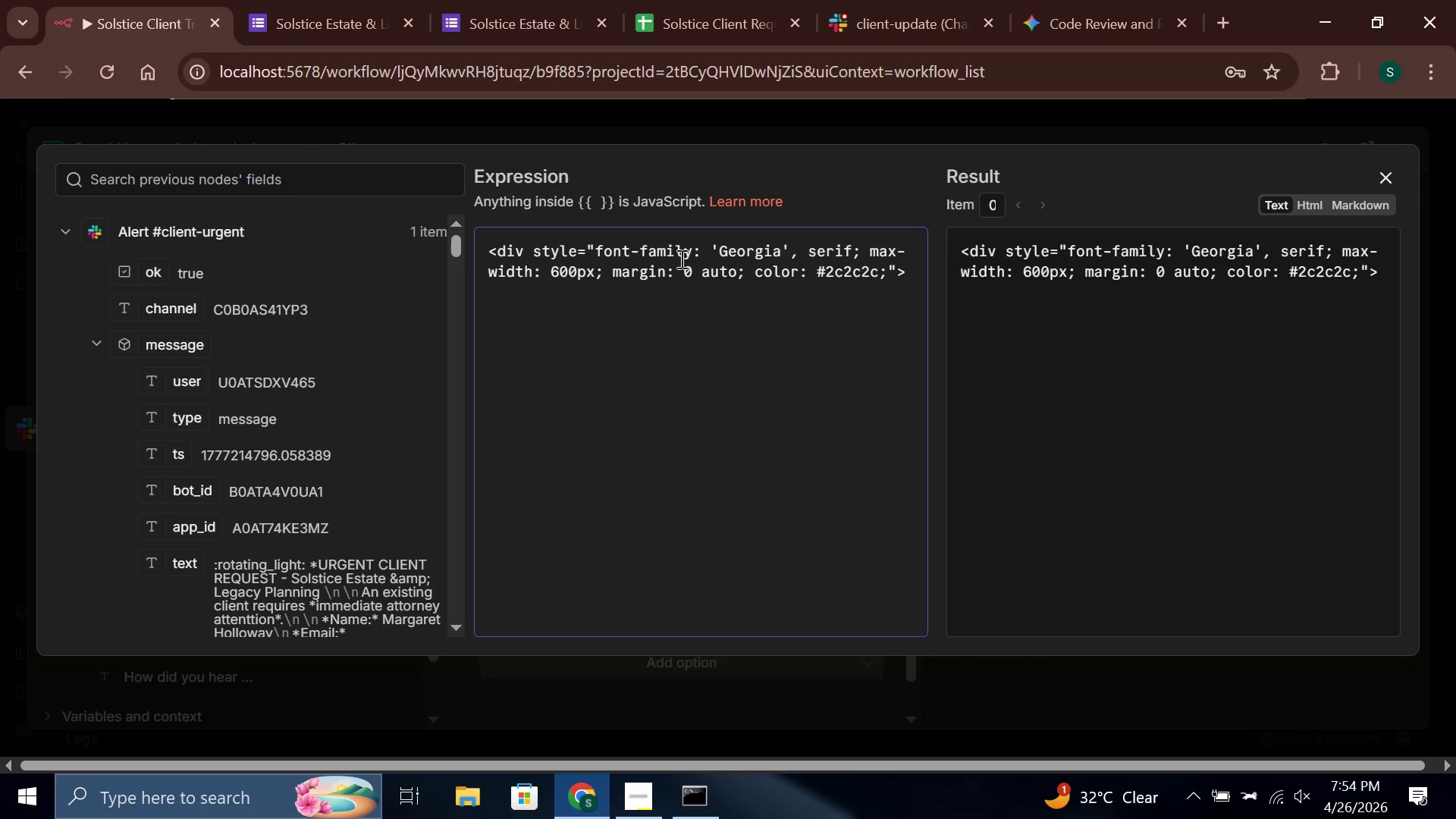 
key(Enter)
 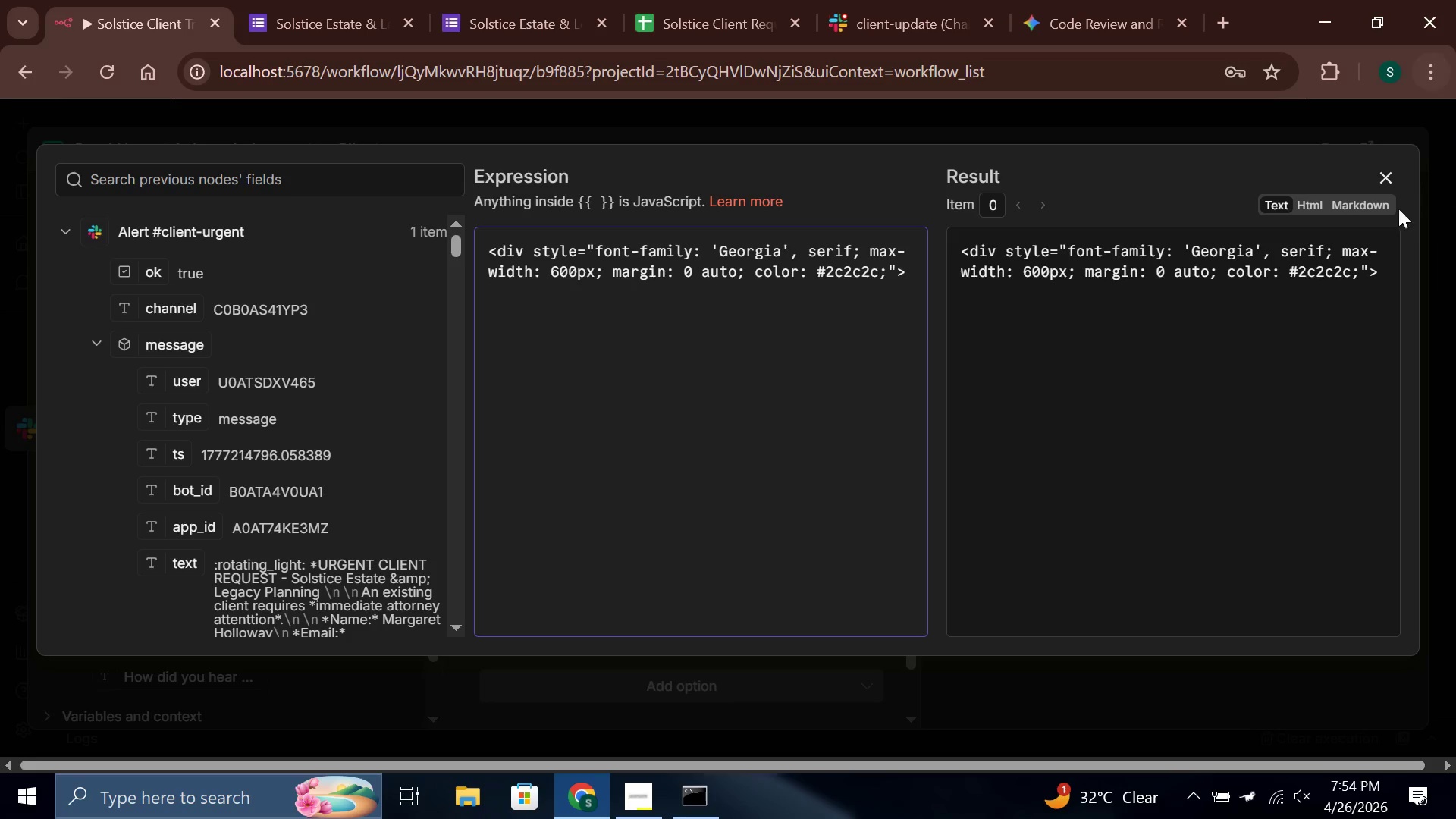 
left_click([1305, 212])
 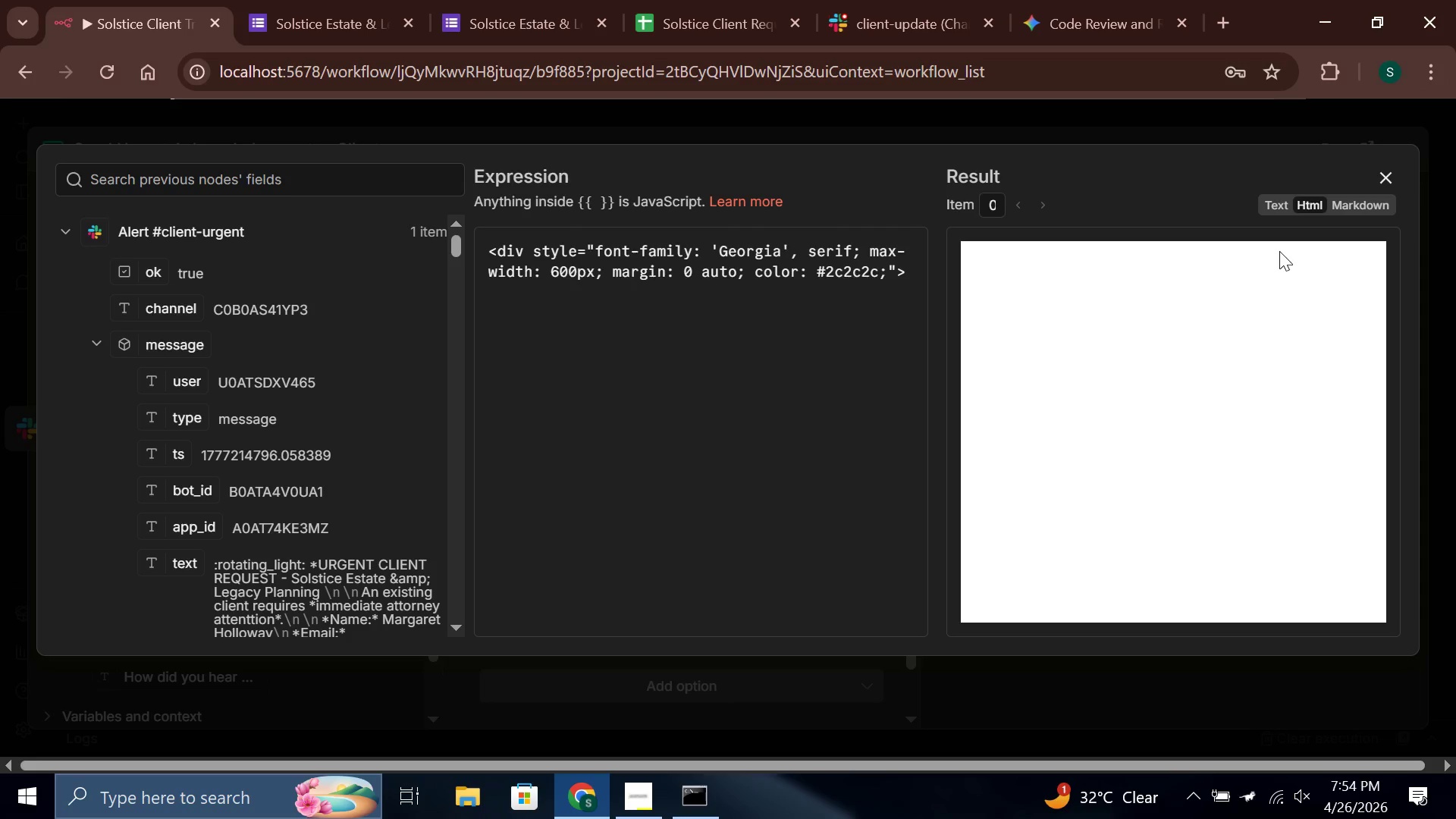 
wait(5.41)
 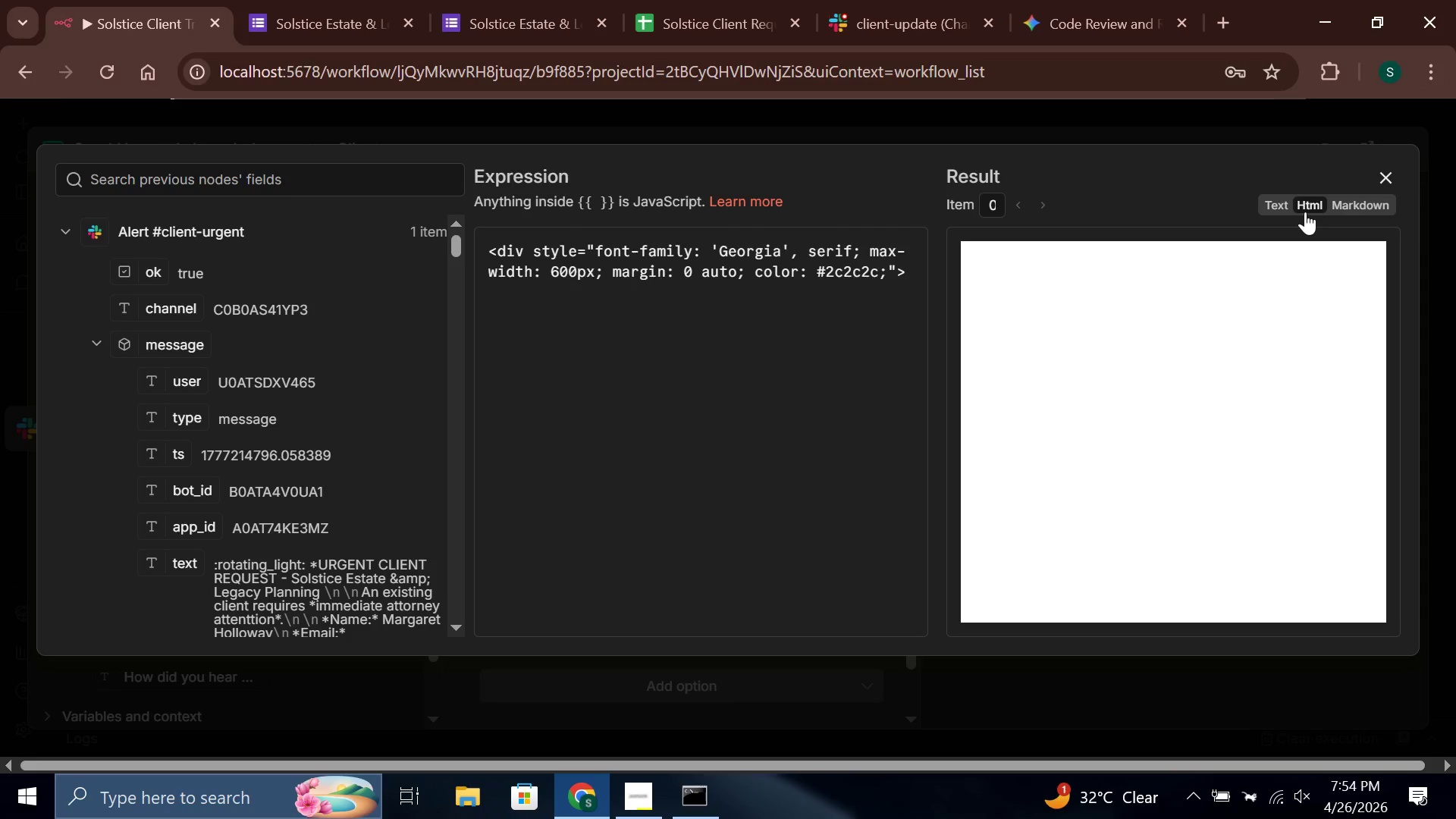 
left_click([551, 306])
 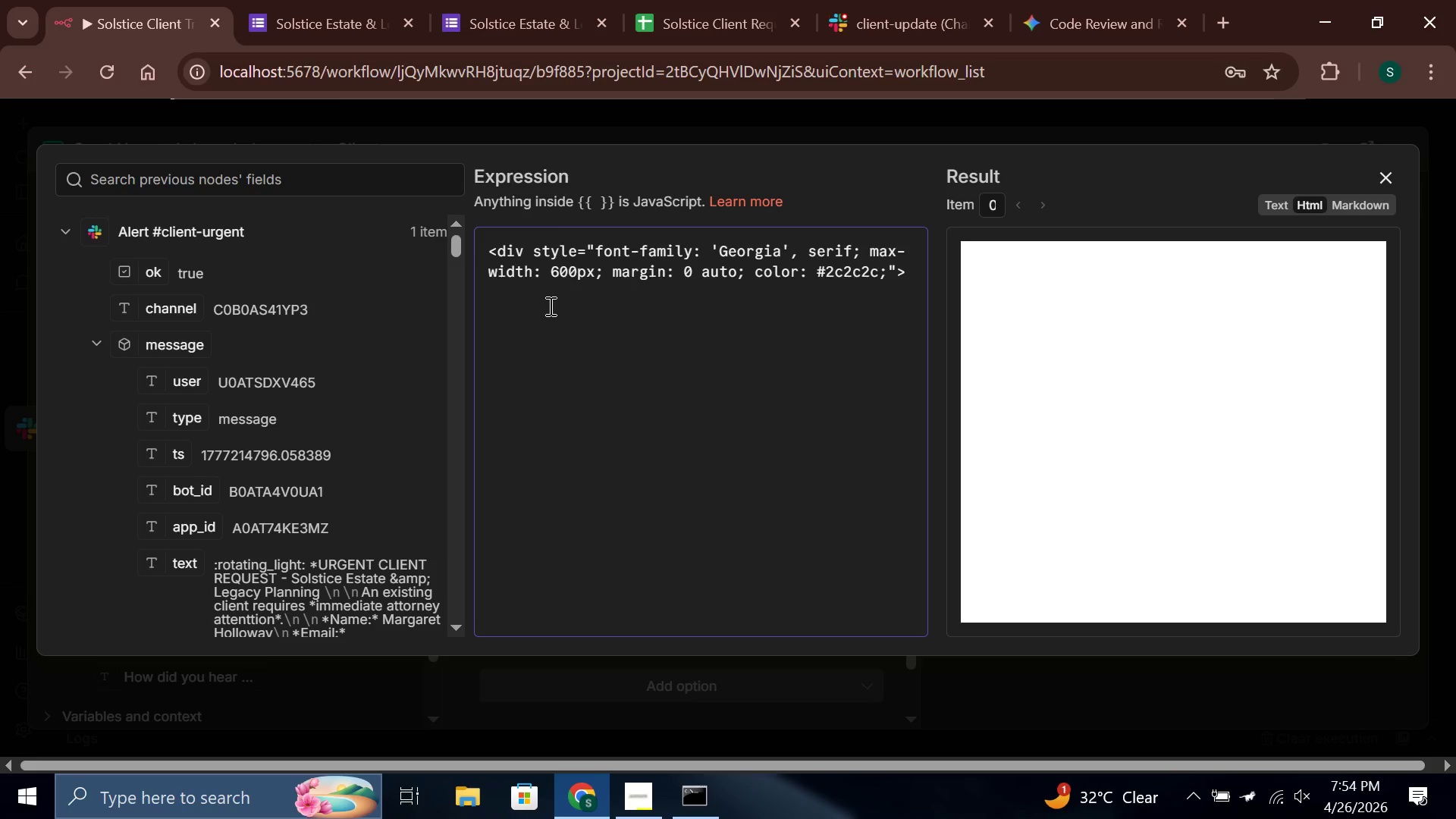 
type(< di)
key(Backspace)
key(Backspace)
key(Backspace)
type(div style="background)
 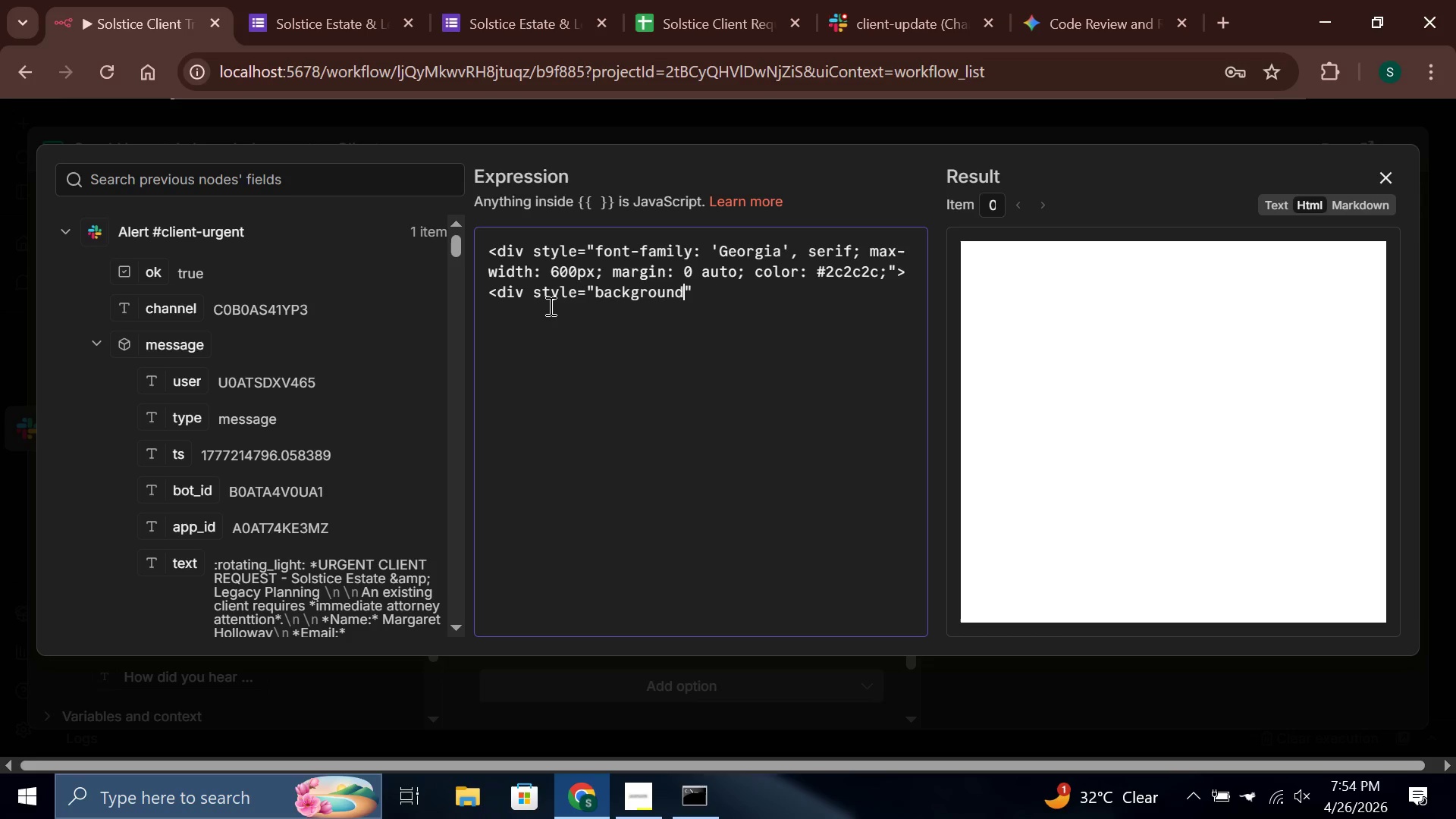 
wait(11.97)
 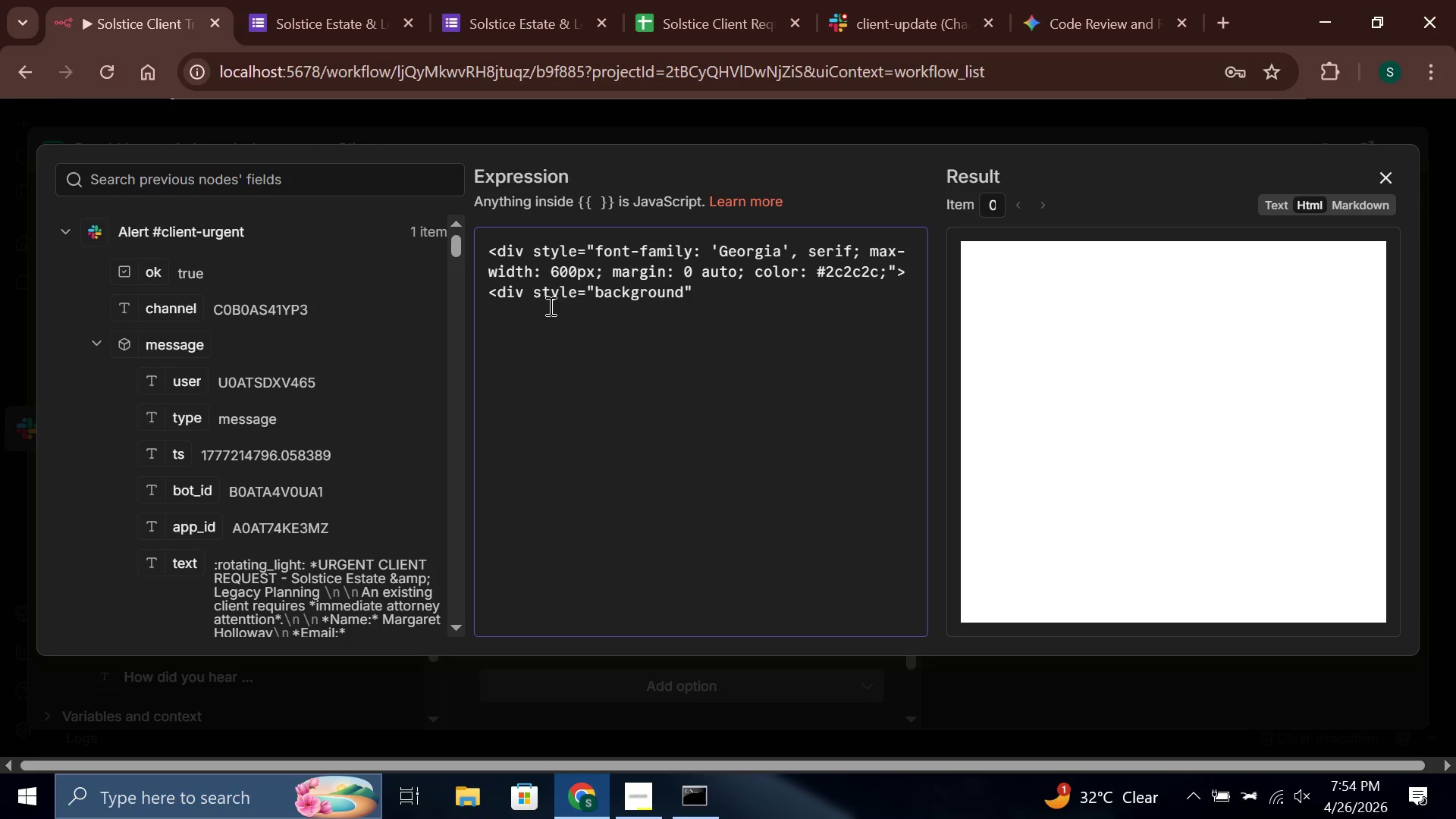 
type(: #1c2b3a; padding: 28px 32px;)
 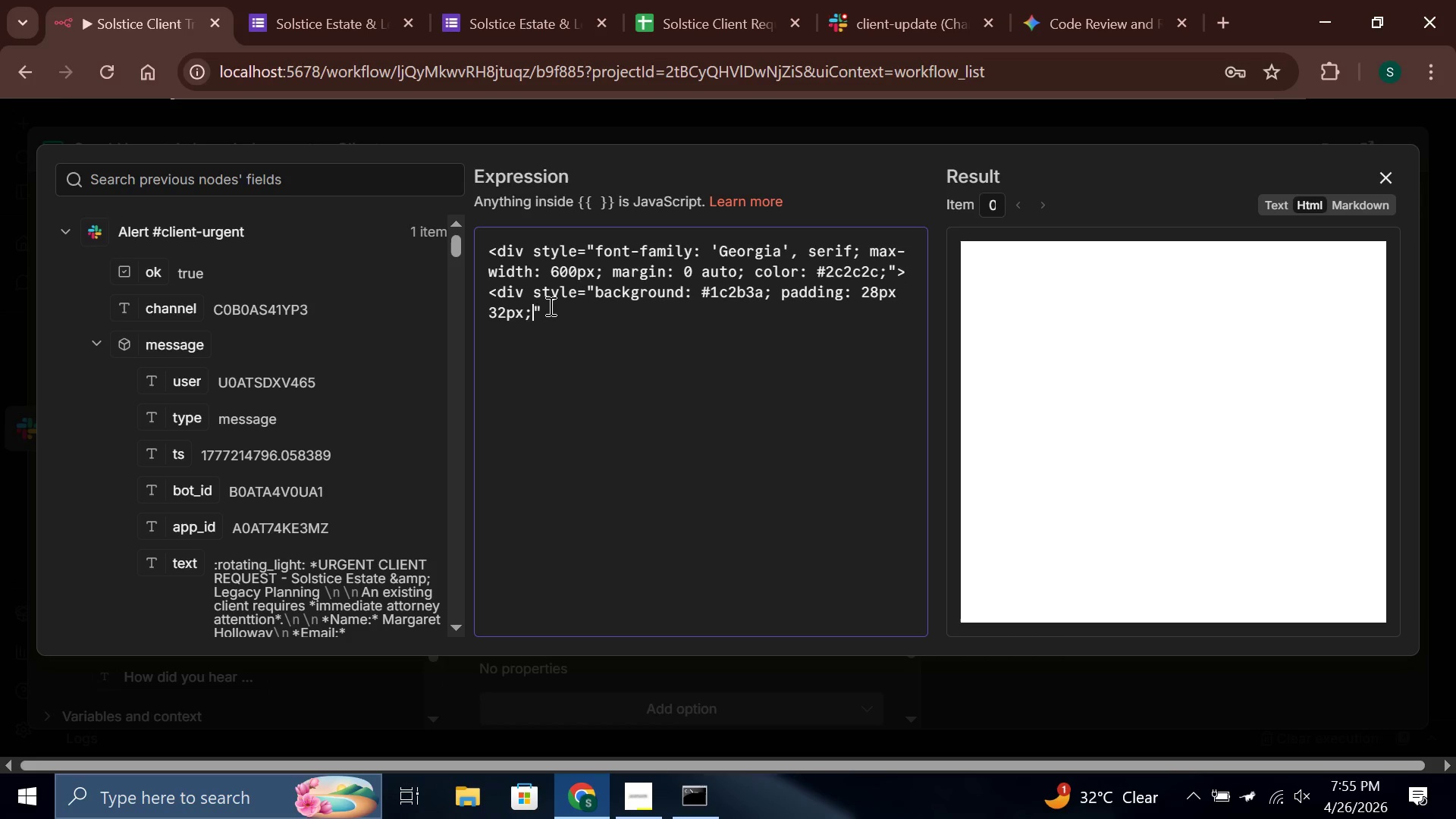 
key(ArrowRight)
 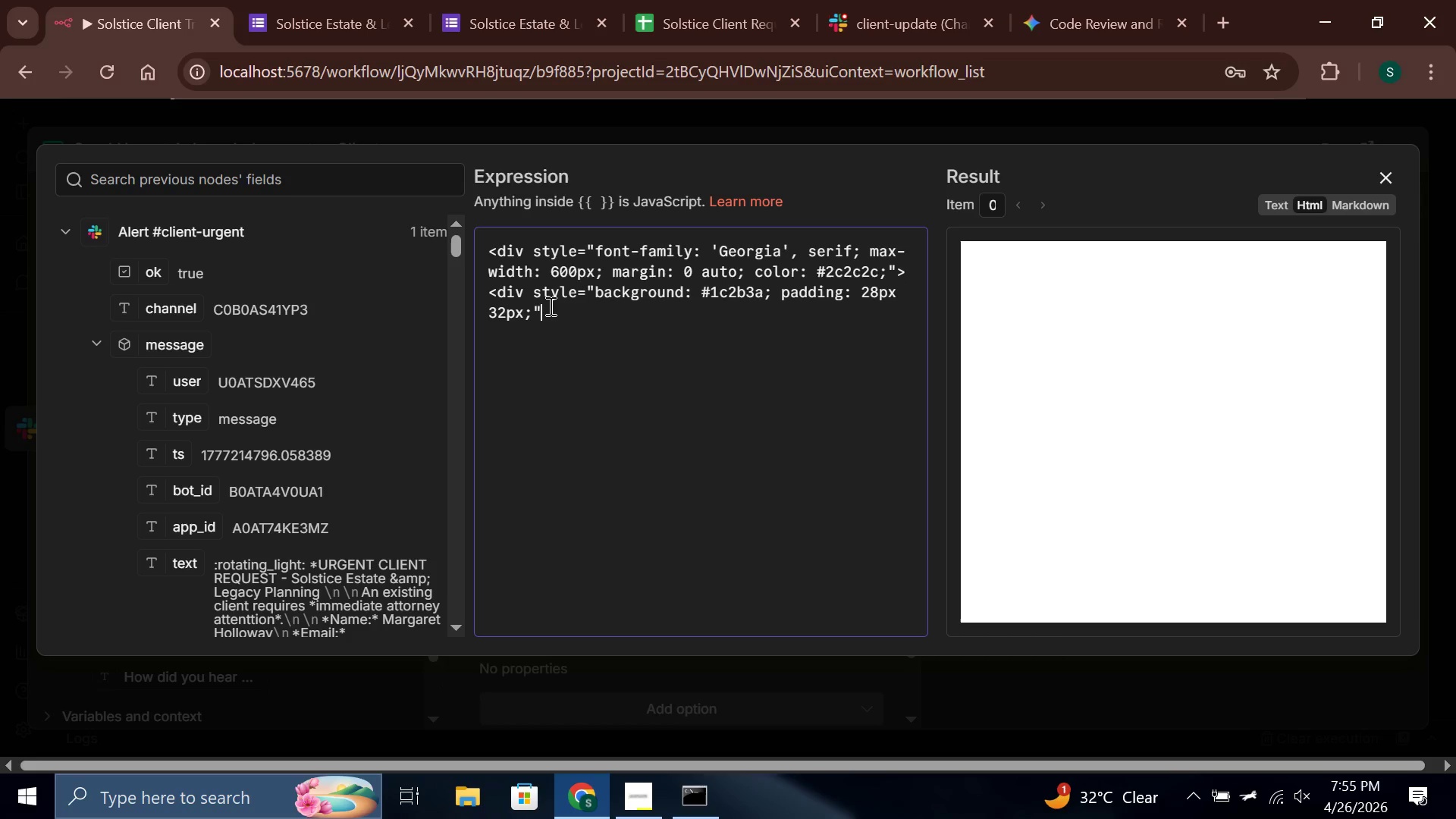 
key(Shift+Period)
 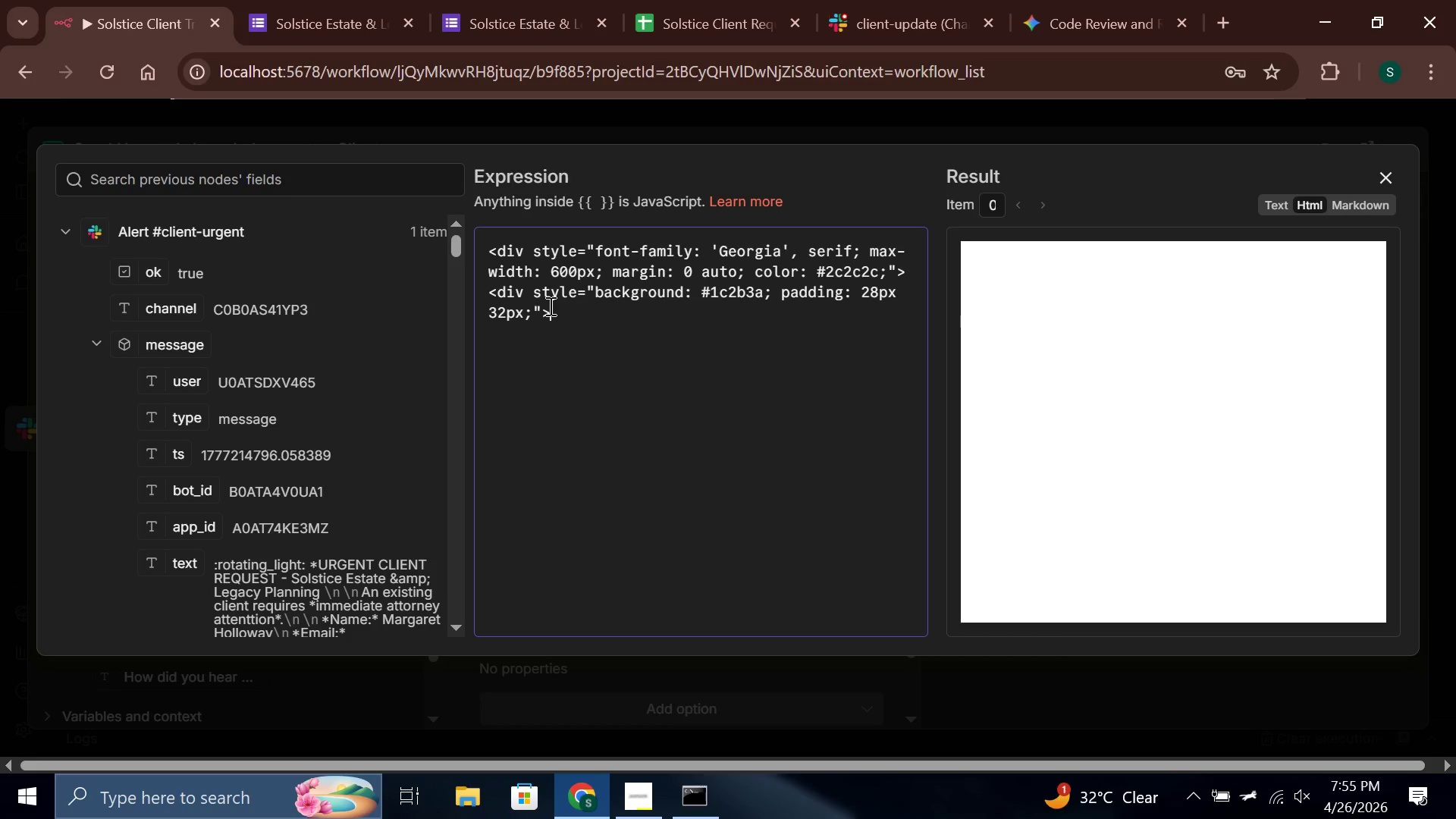 
key(Enter)
 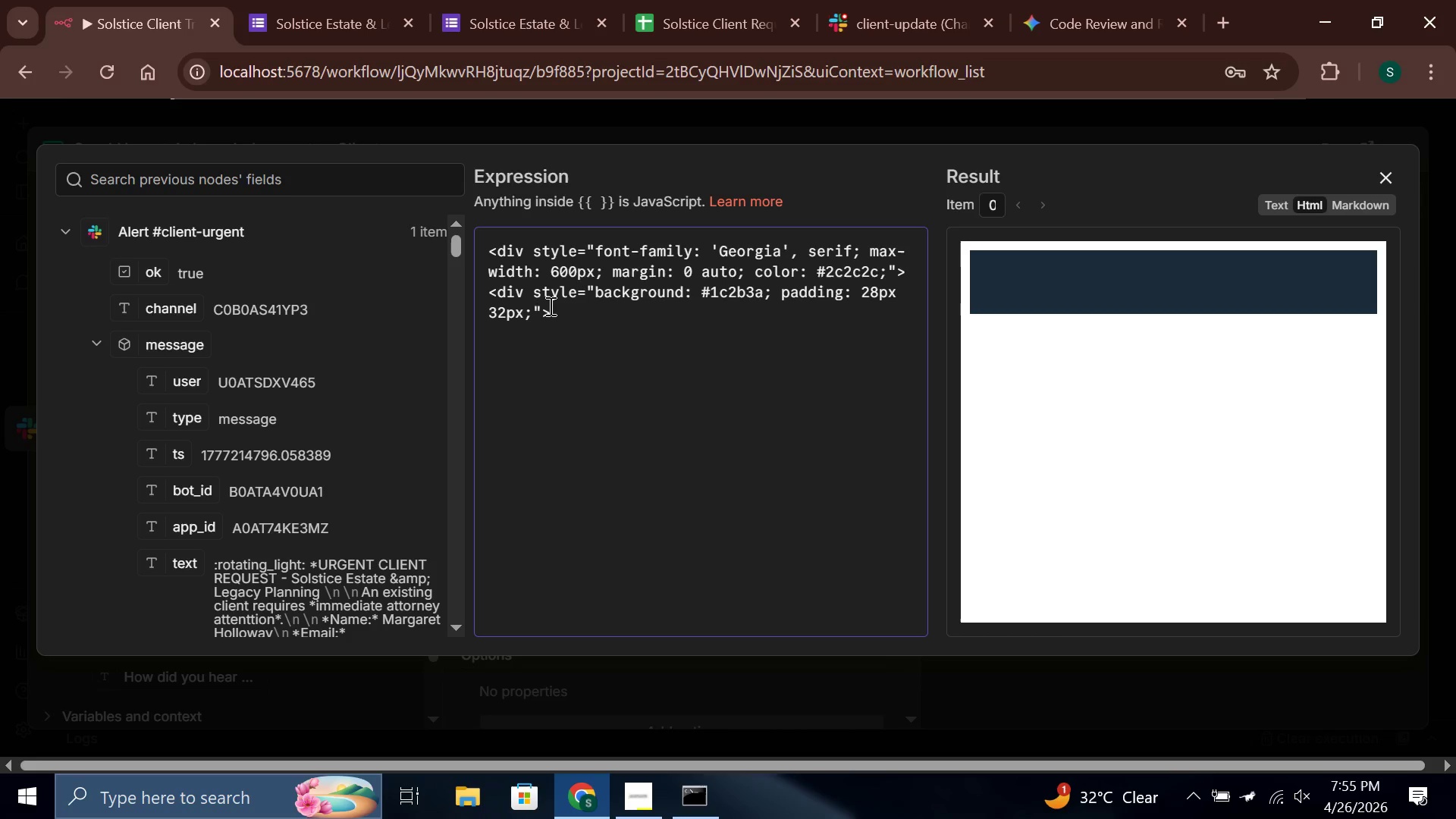 
type(<h1)
 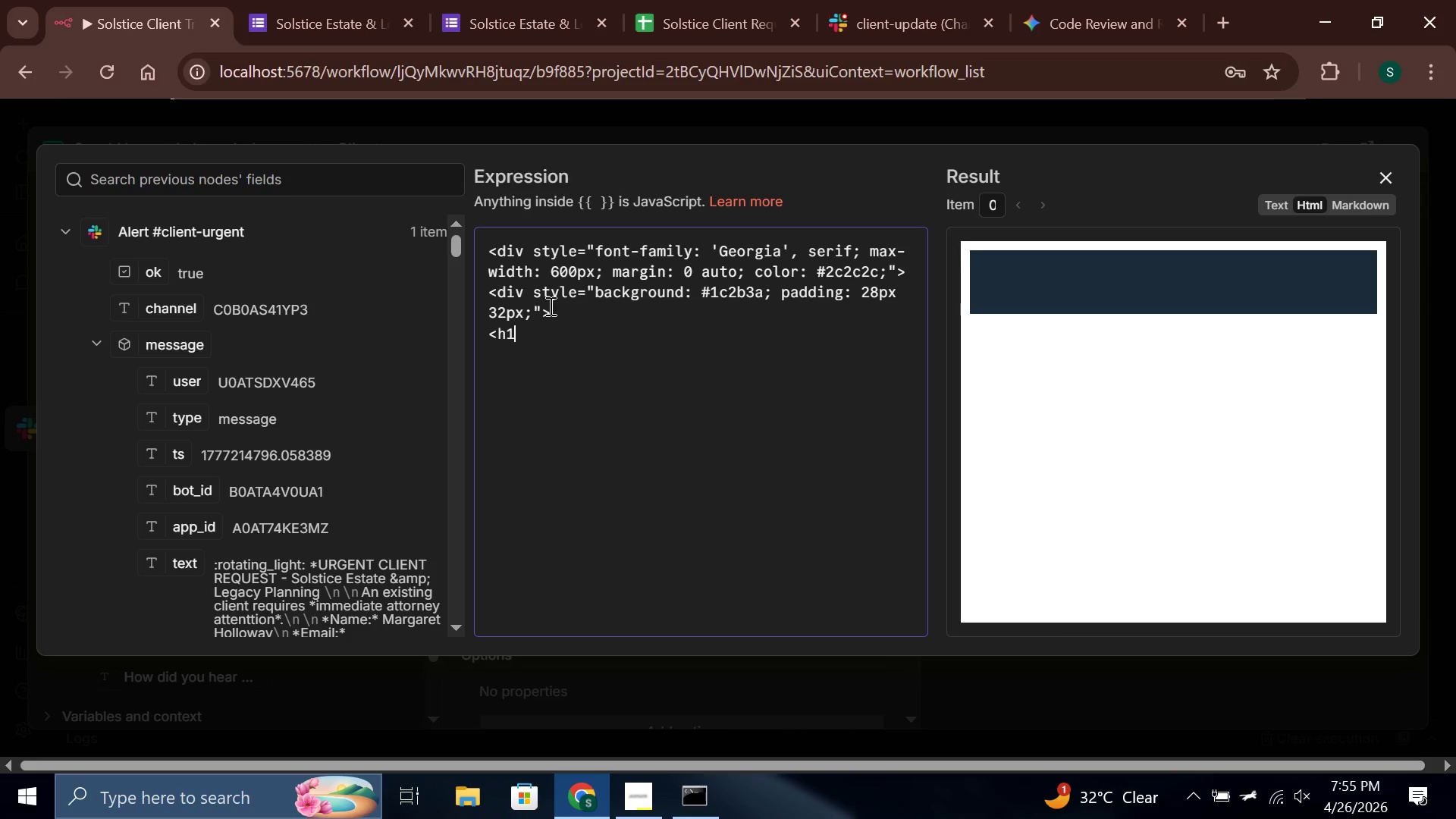 
wait(5.78)
 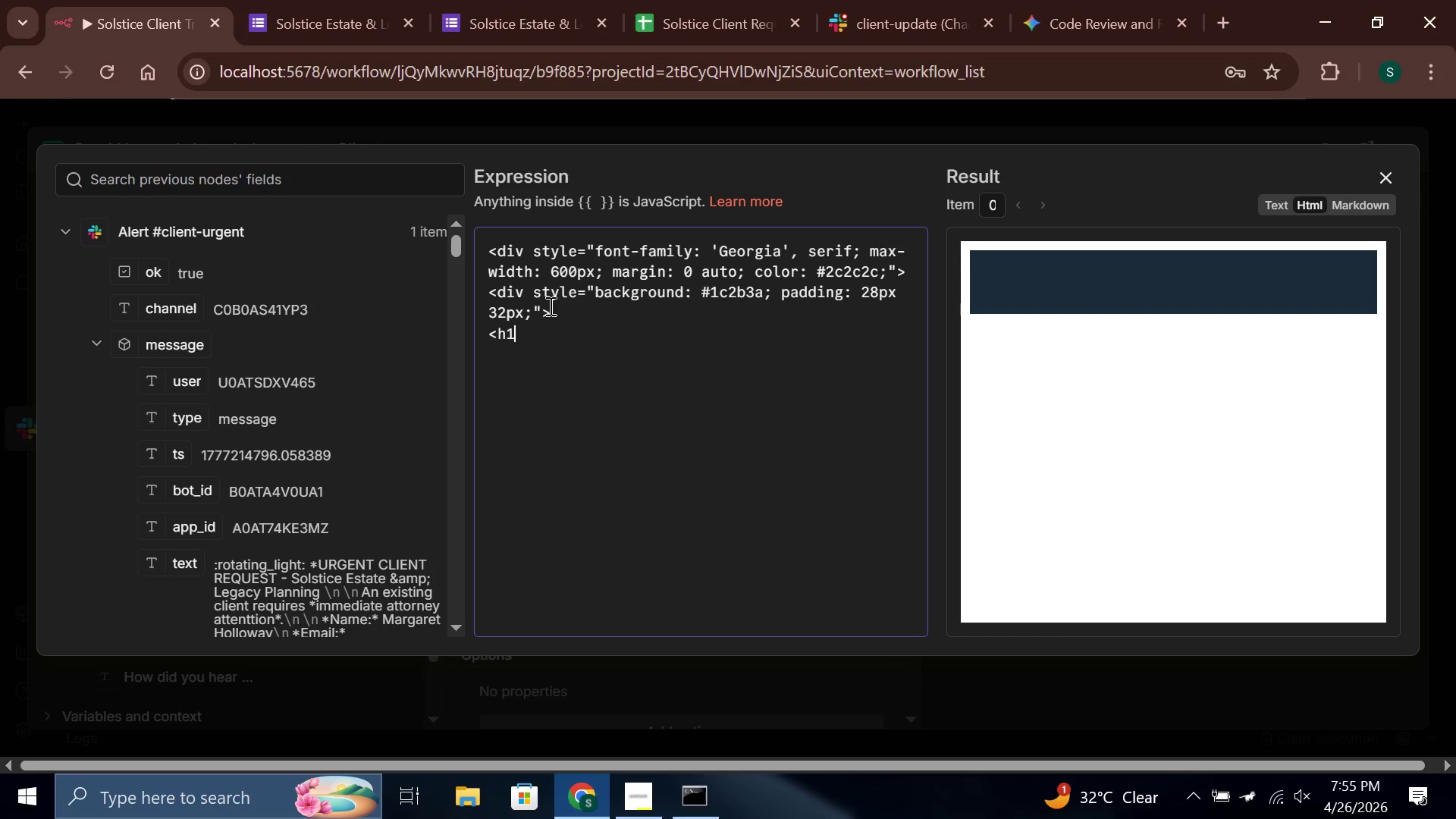 
type( style="color: #c9a84c;)
 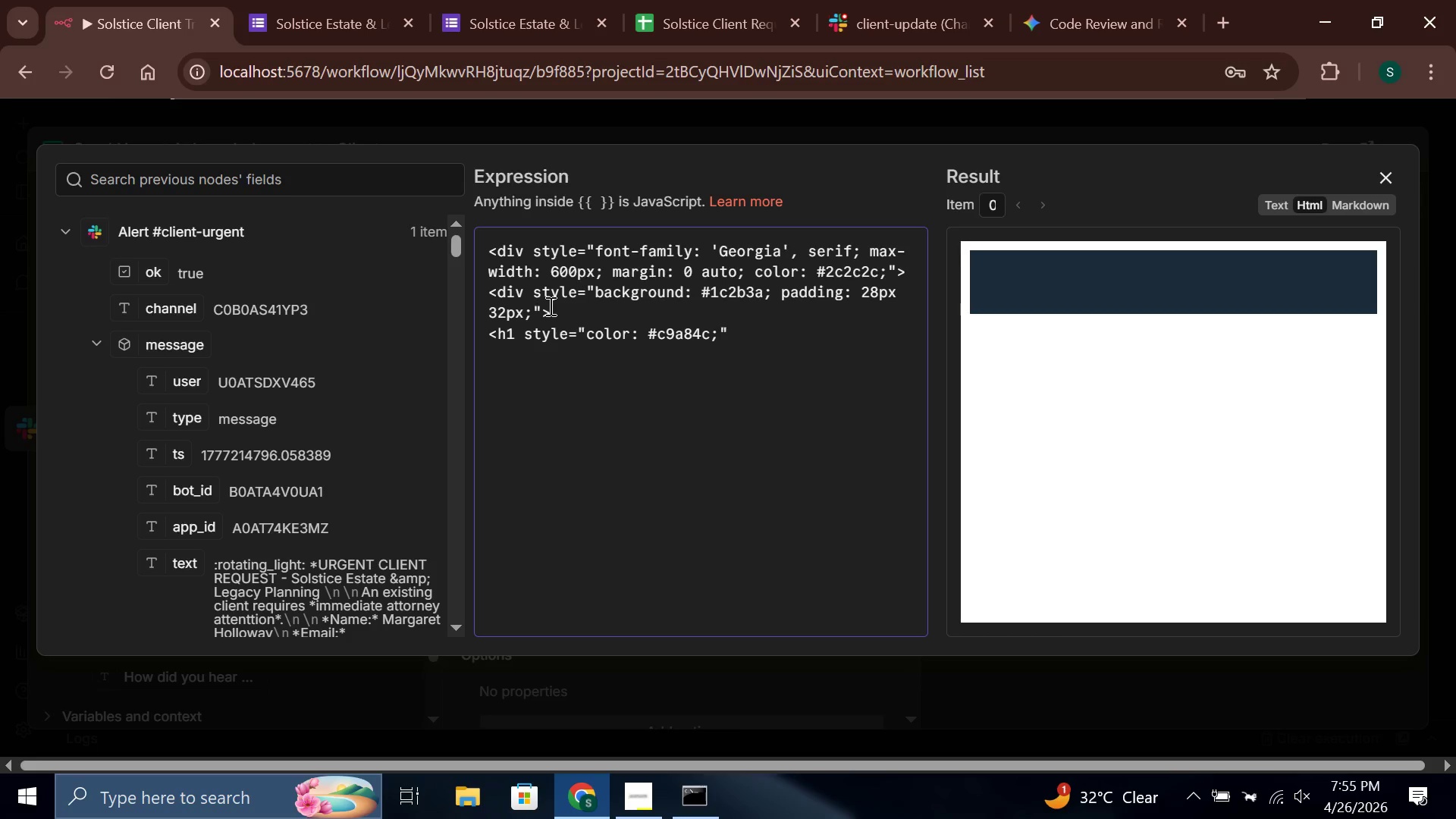 
wait(82.44)
 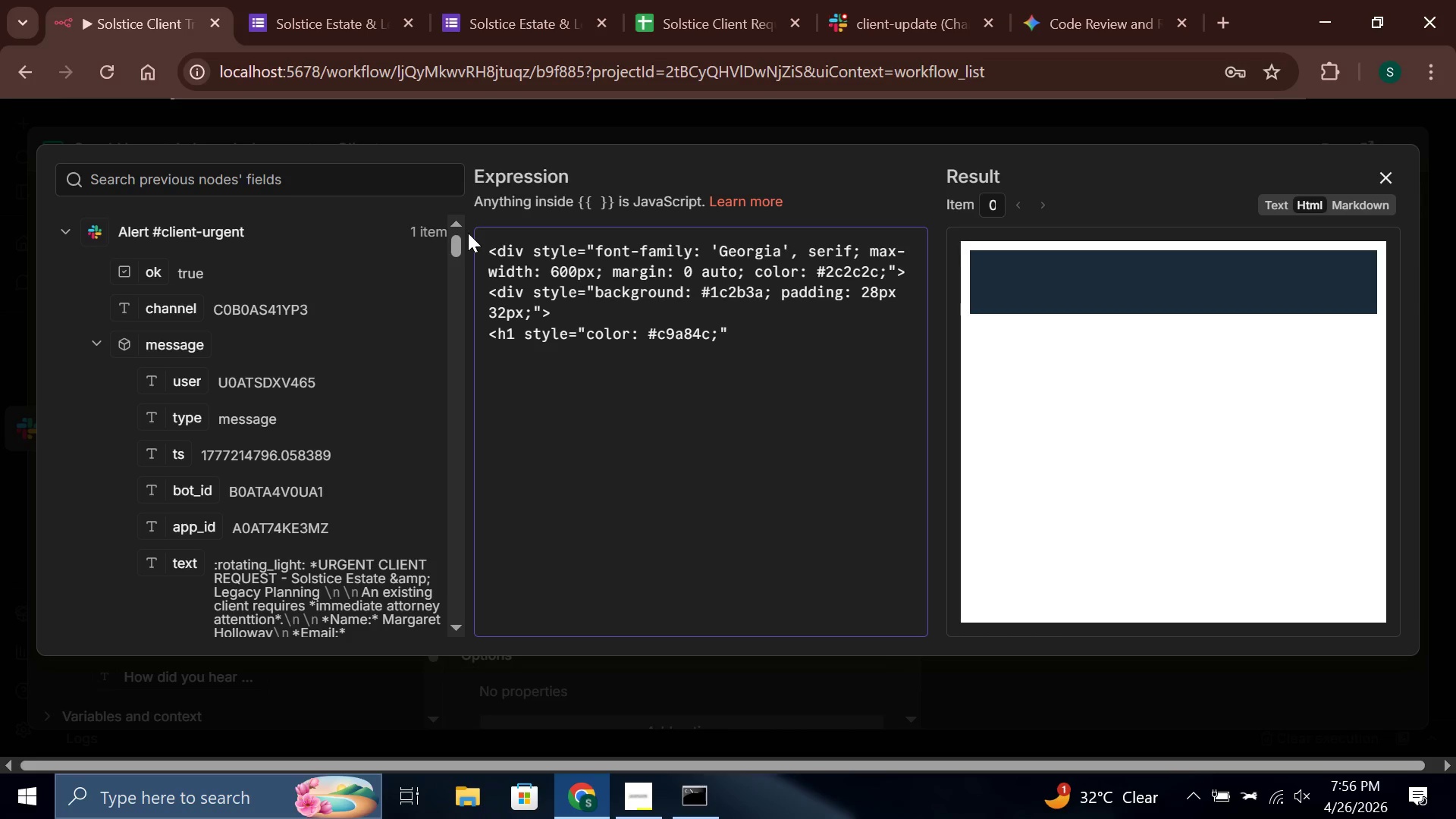 
left_click_drag(start_coordinate=[472, 236], to_coordinate=[551, 388])
 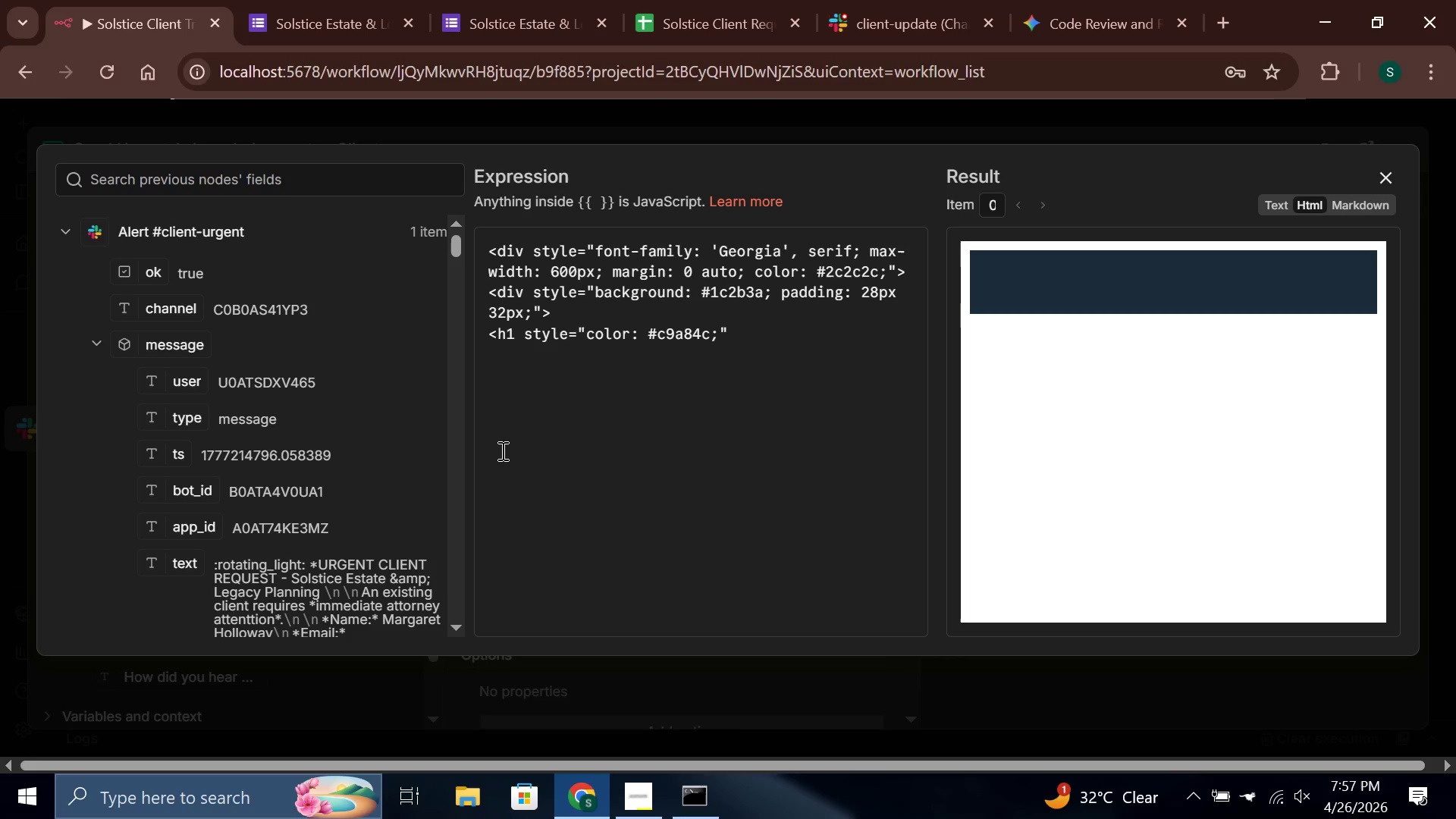 
wait(15.02)
 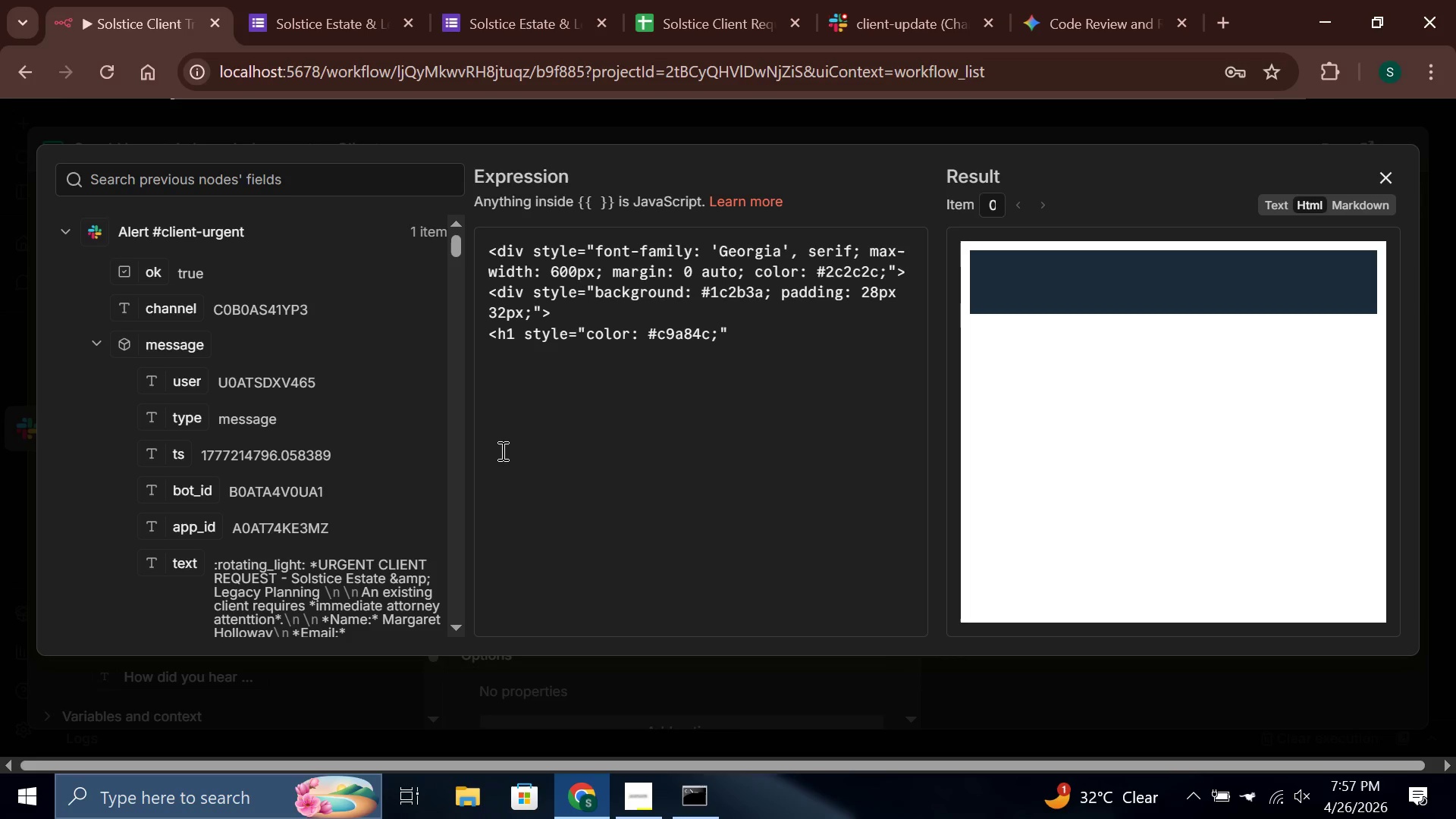 
key(ArrowRight)
 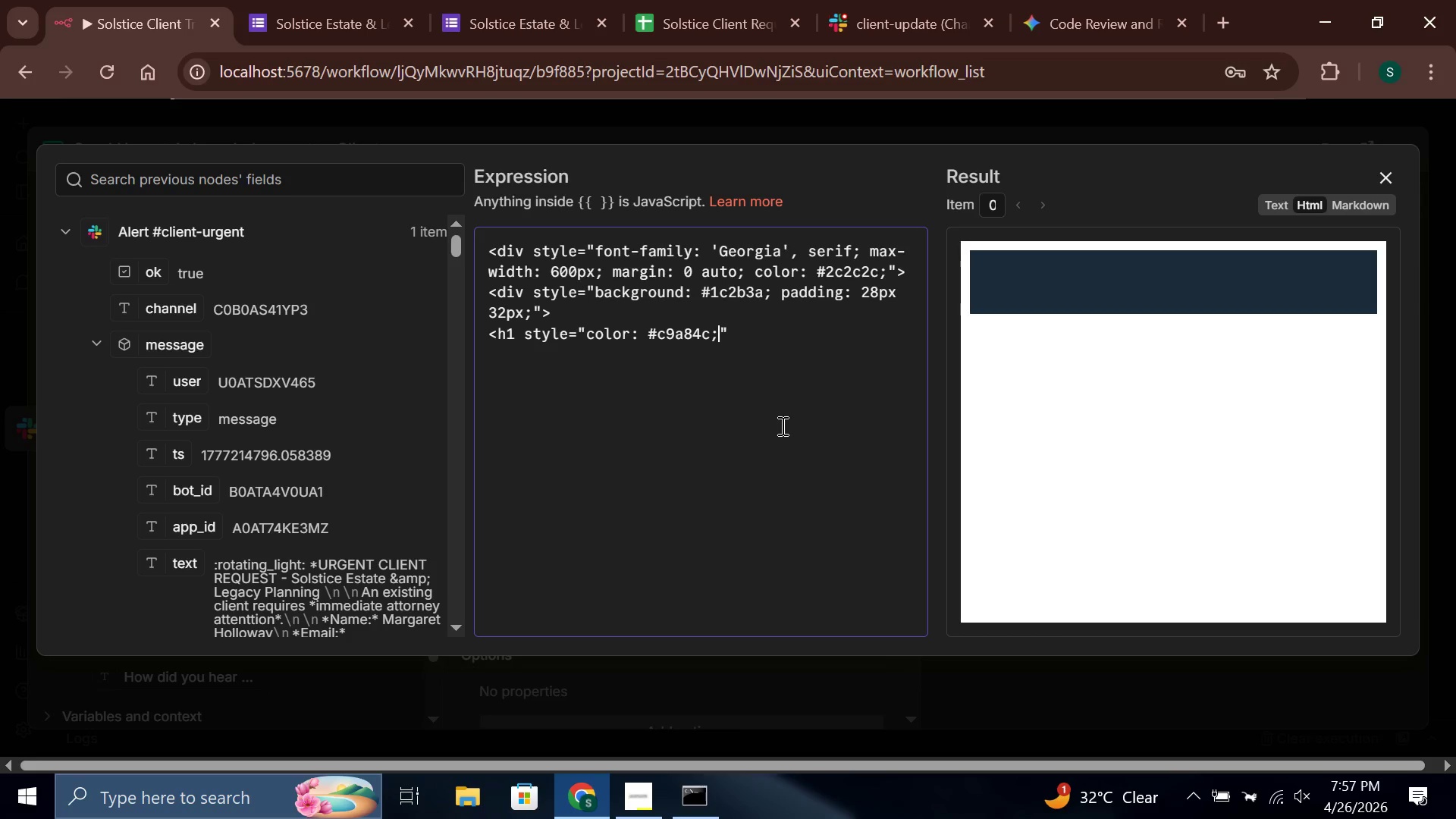 
wait(8.45)
 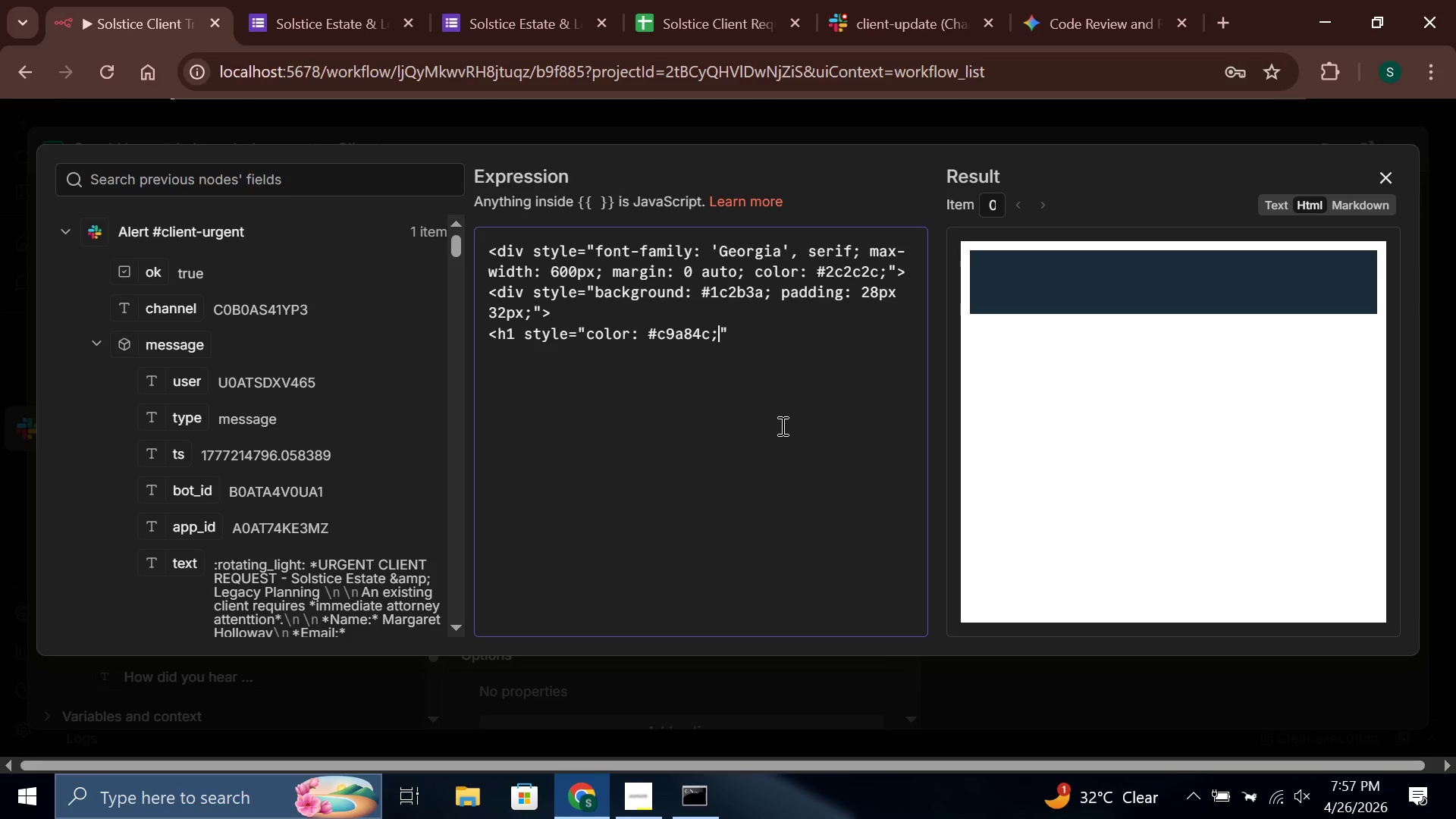 
type( margin: 0)
 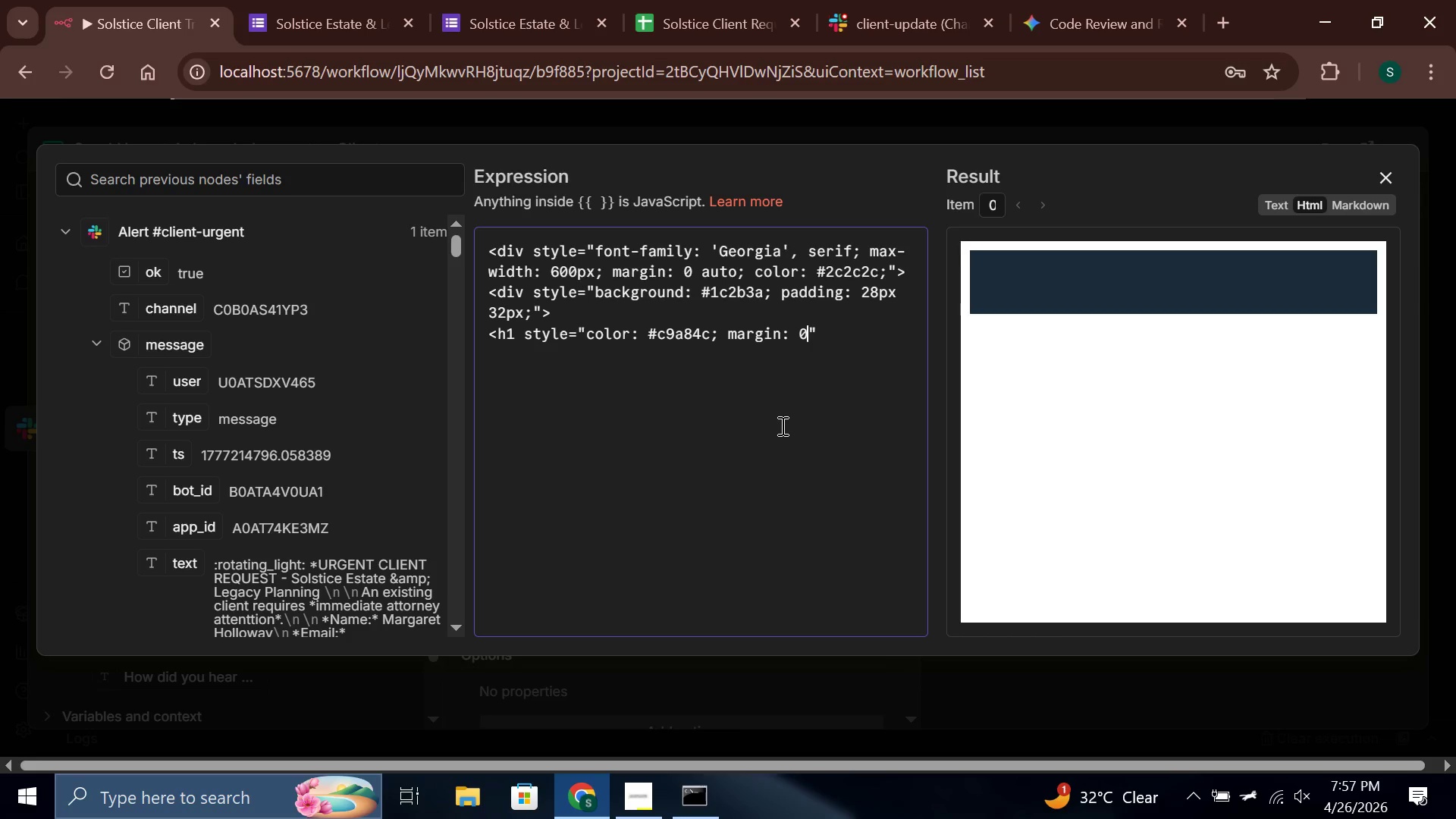 
wait(16.39)
 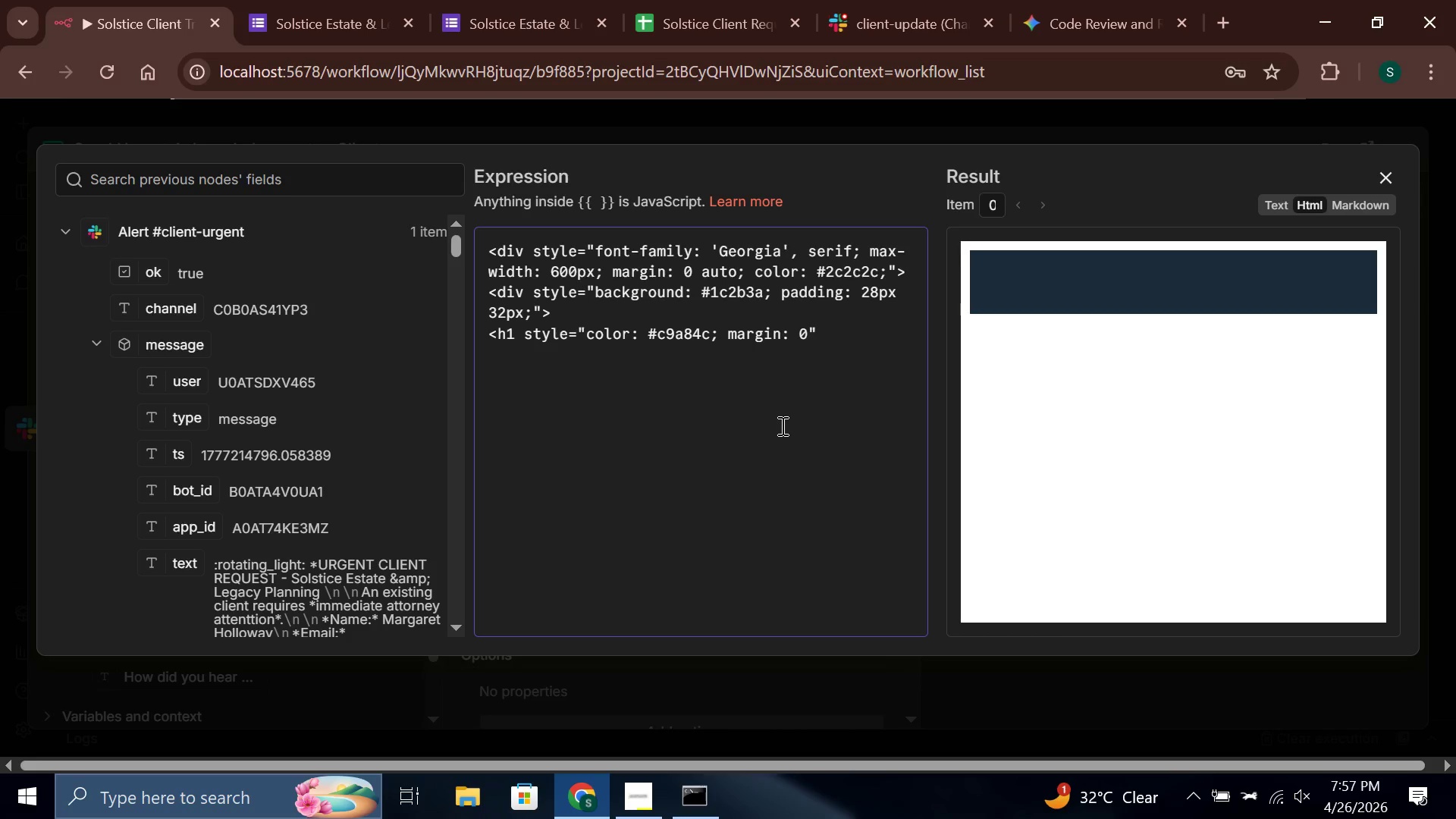 
type(; font-size: )
 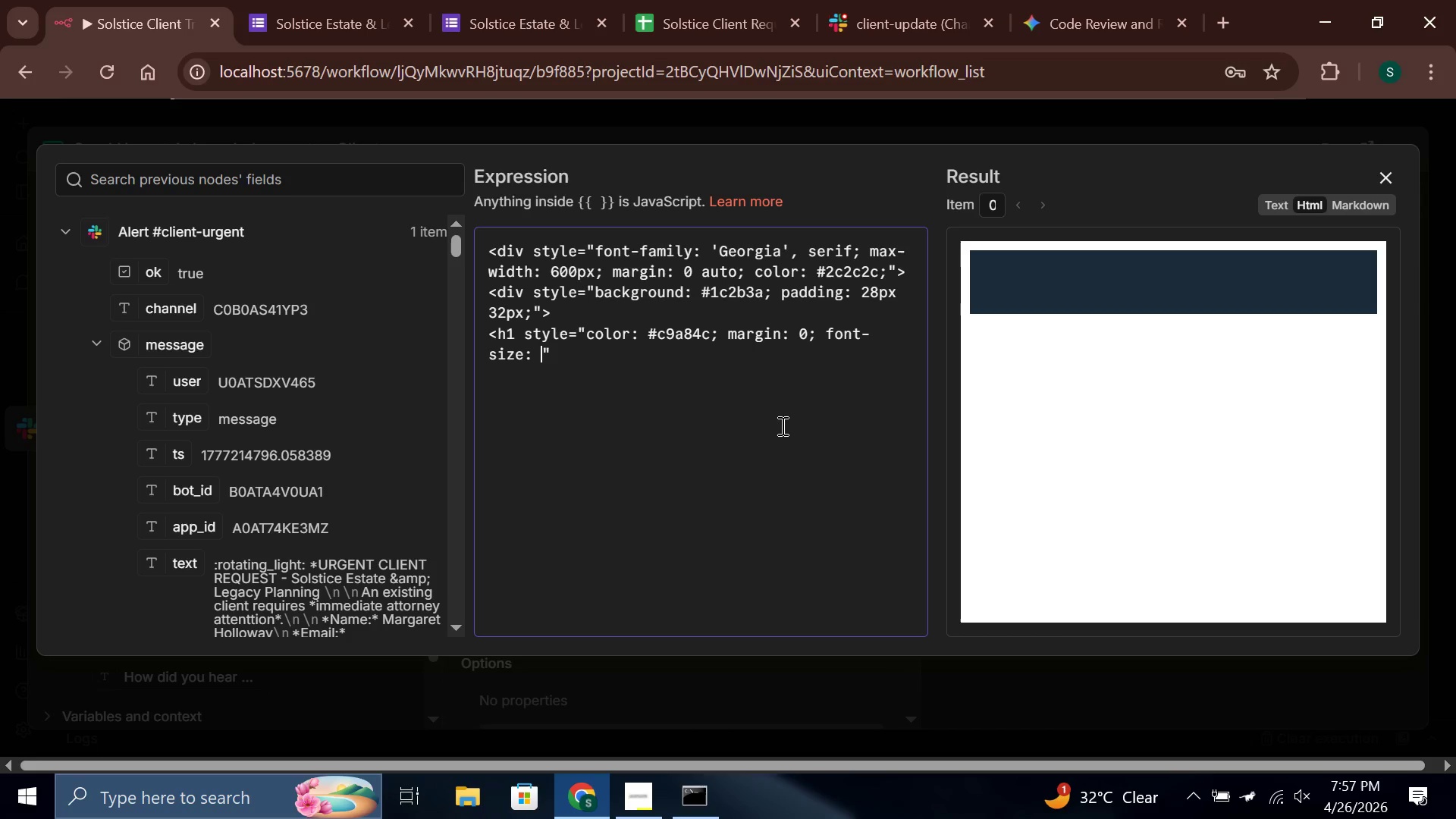 
wait(21.0)
 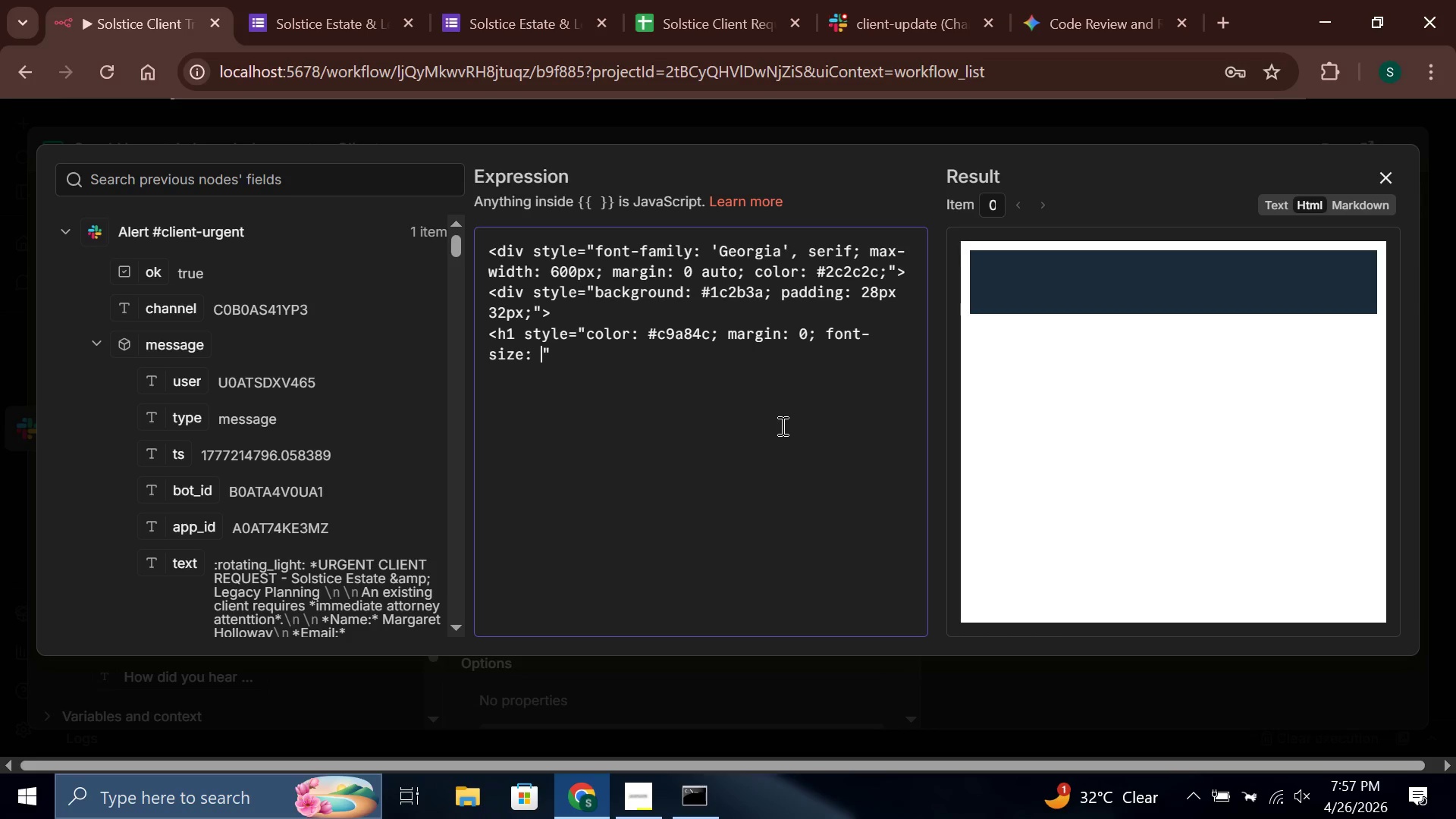 
key(Backspace)
 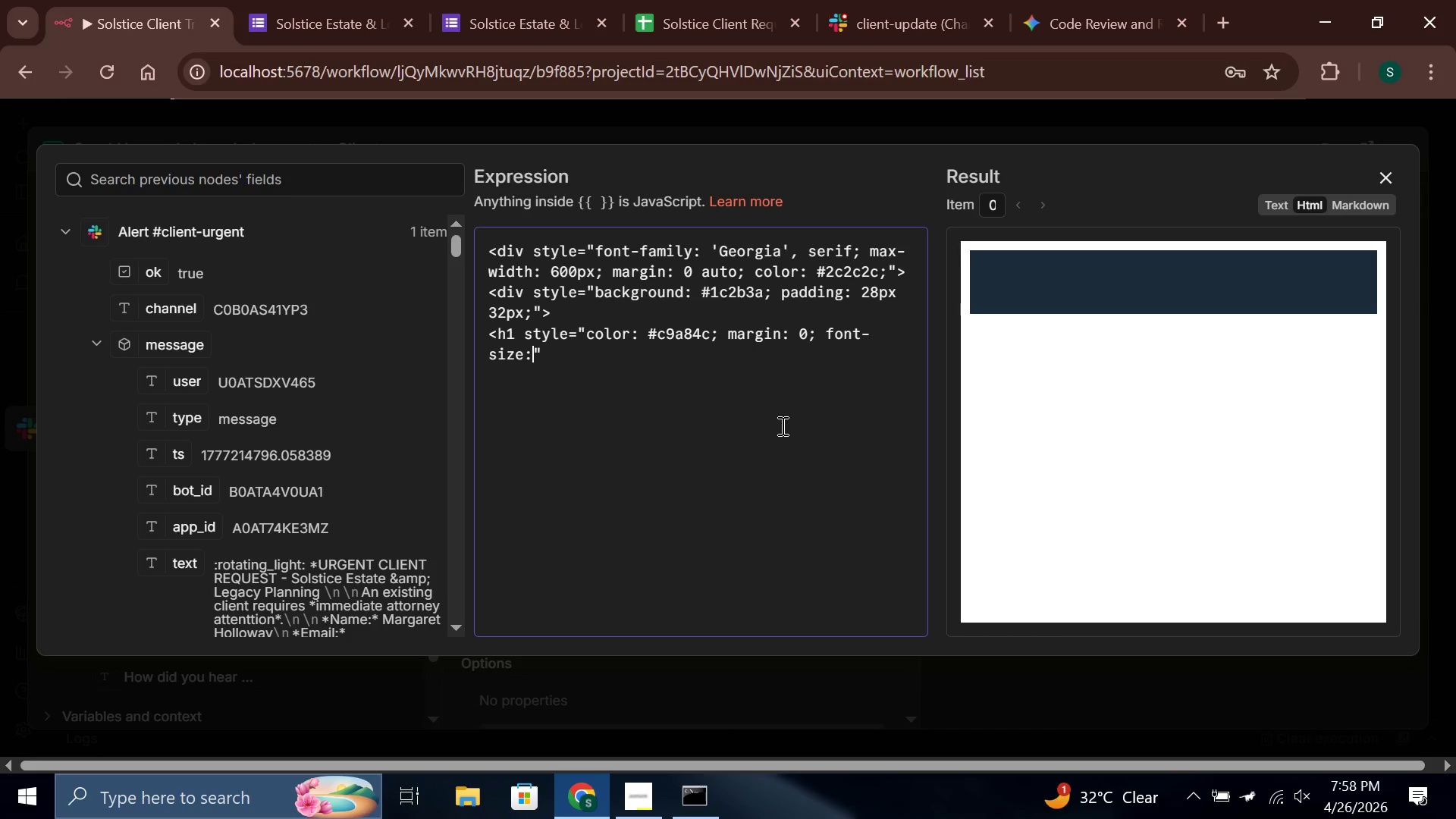 
key(Space)
 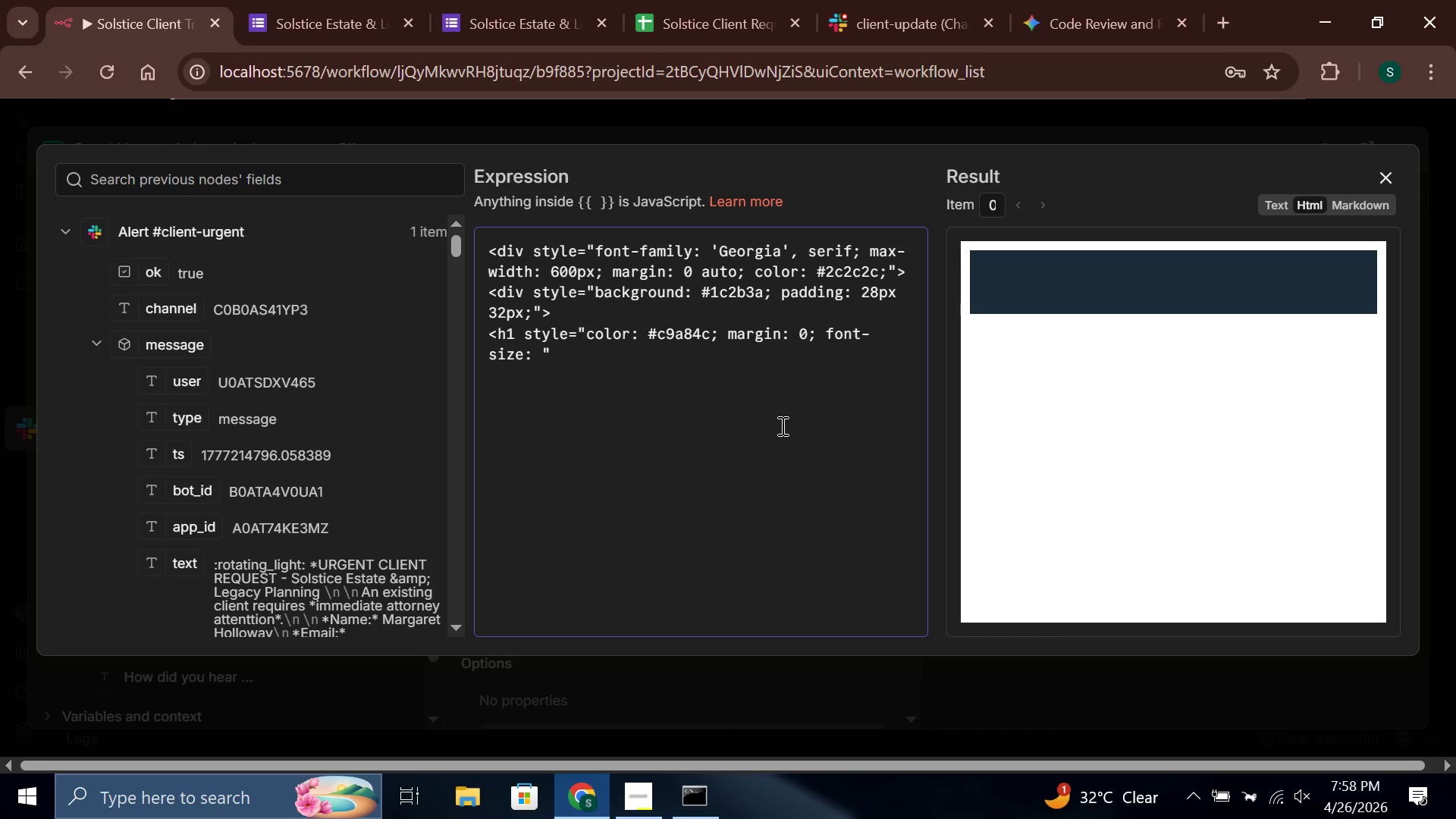 
wait(7.03)
 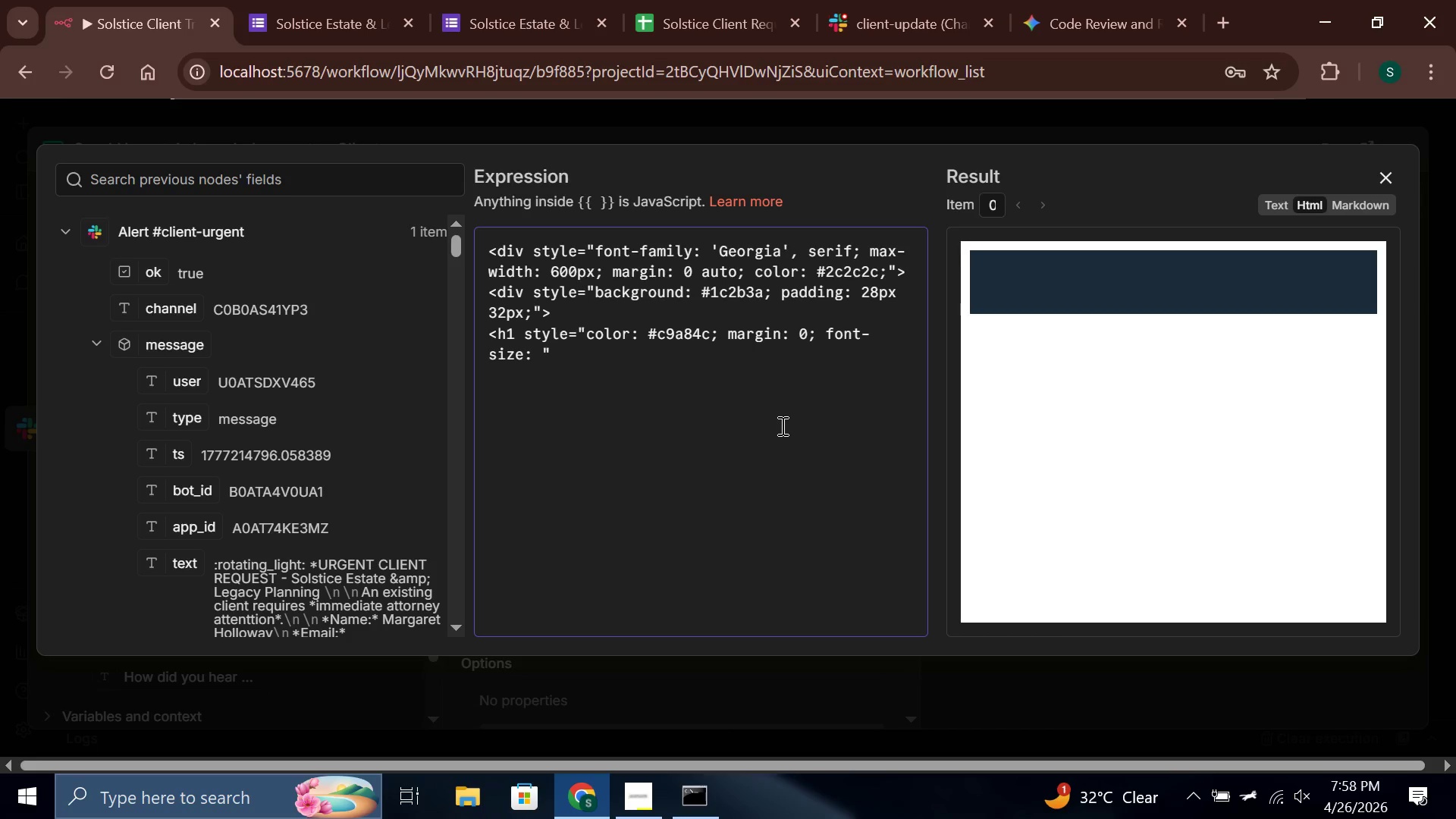 
type(20px; letter-spacing:)
 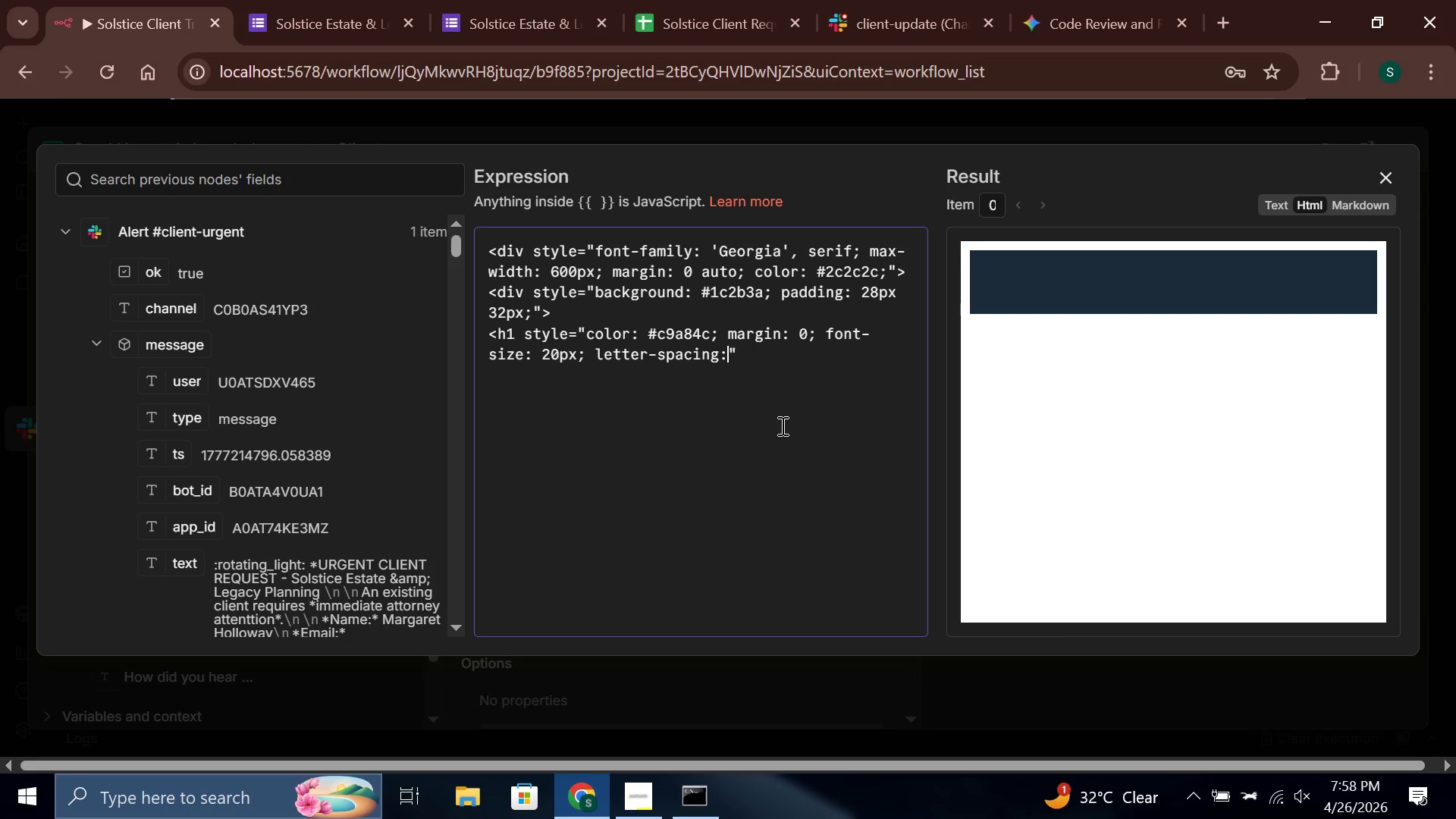 
type( 2px;)
 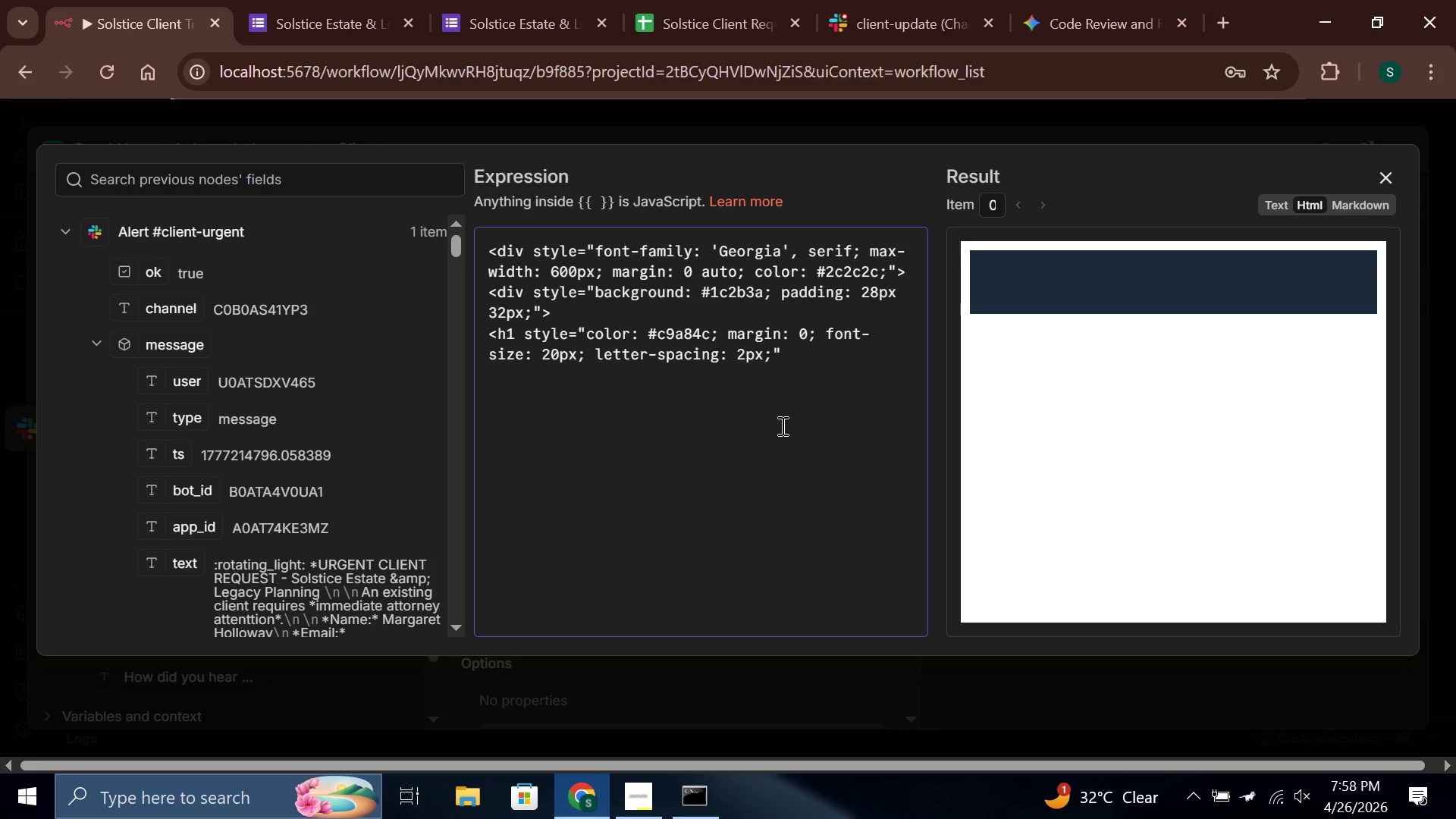 
key(ArrowRight)
 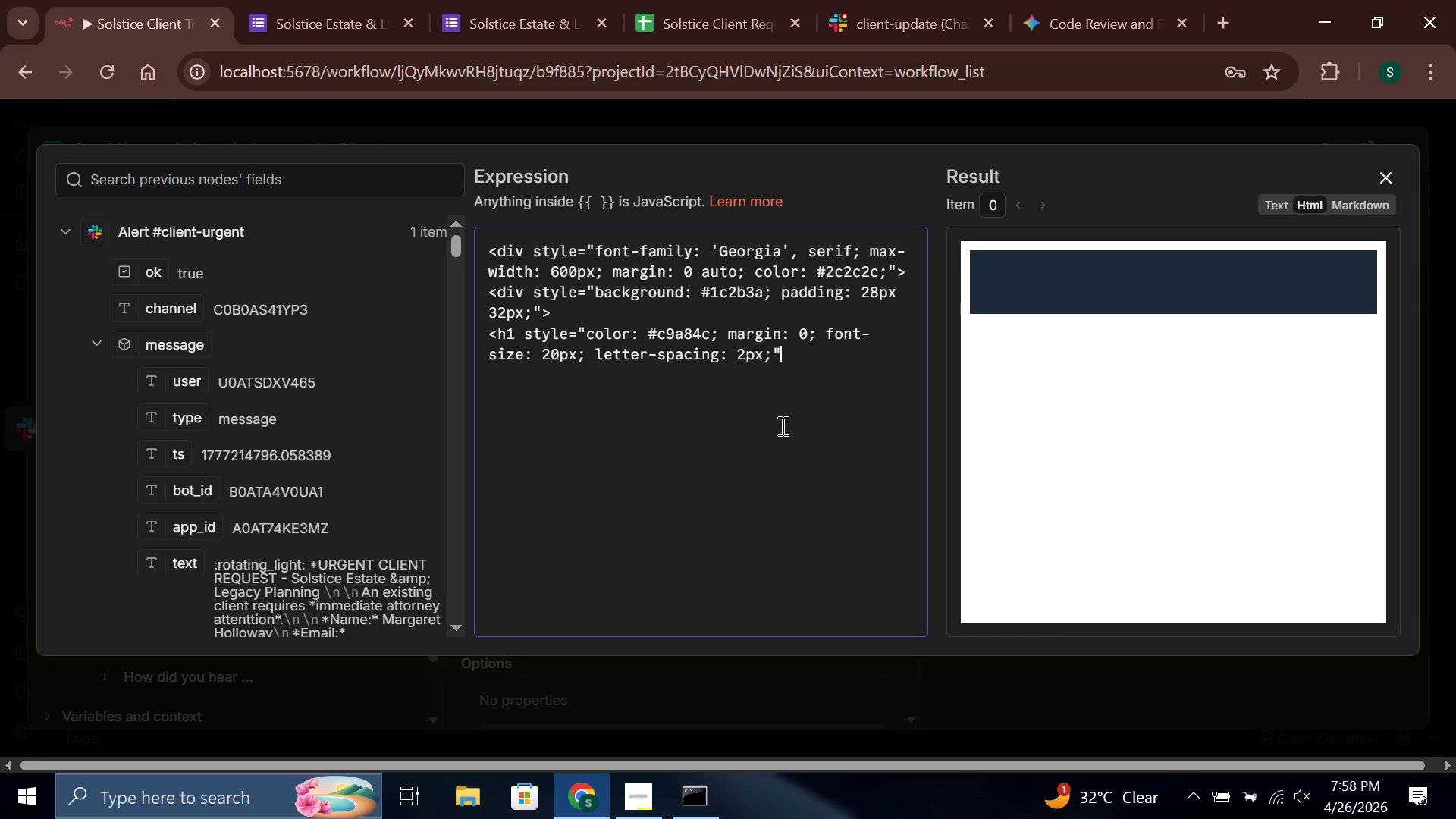 
key(Shift+Period)
 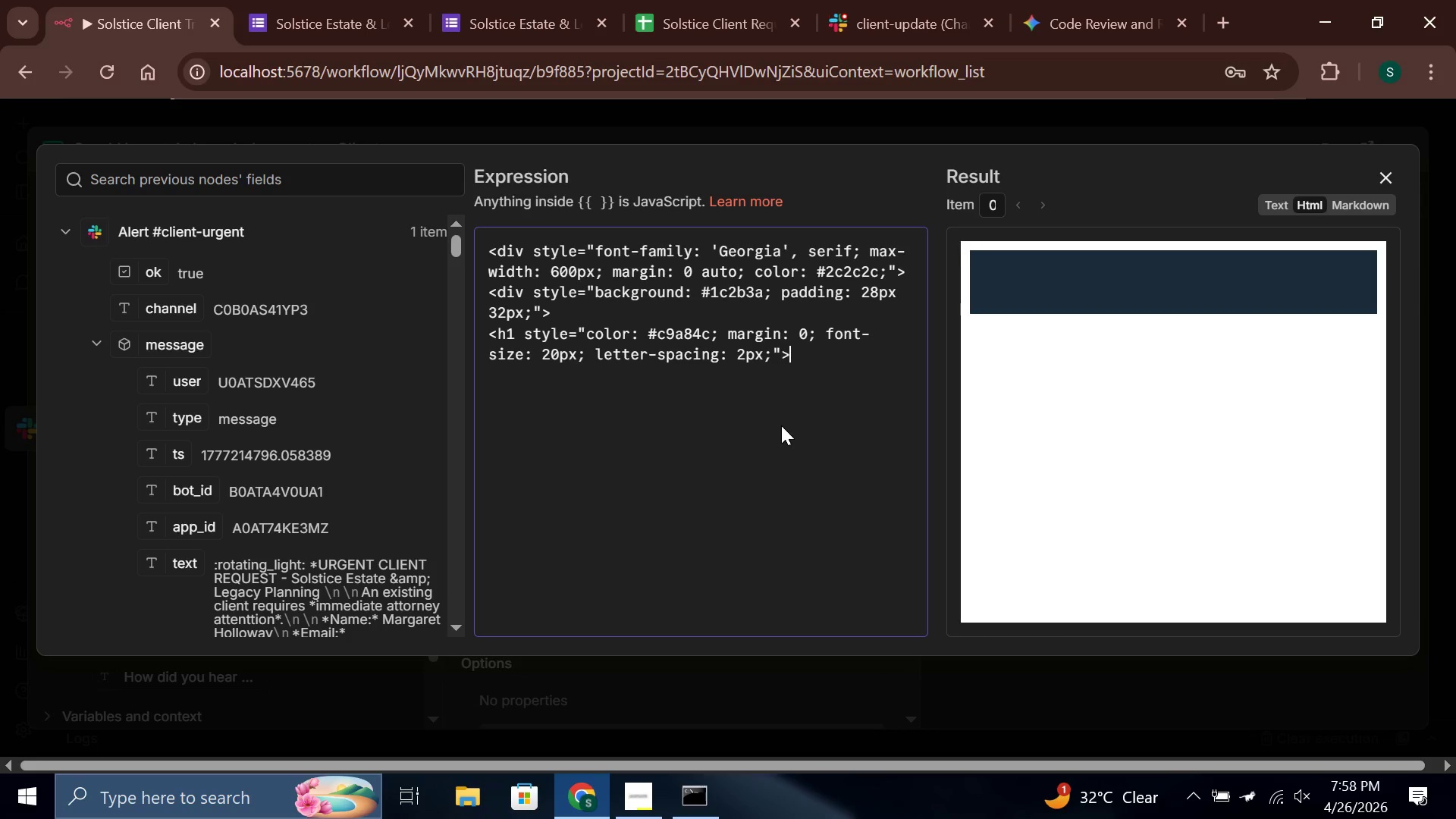 
key(Space)
 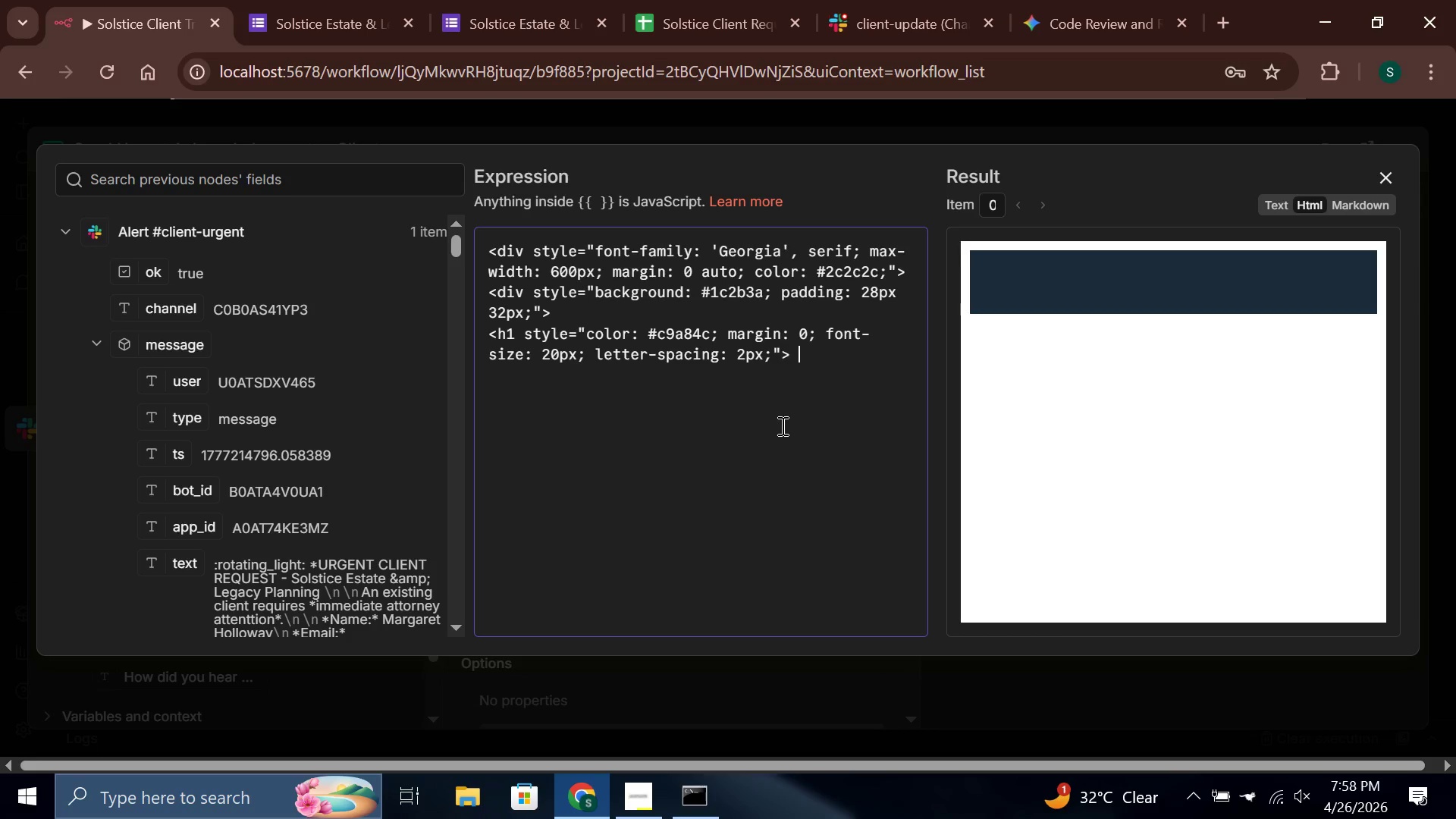 
key(Backspace)
 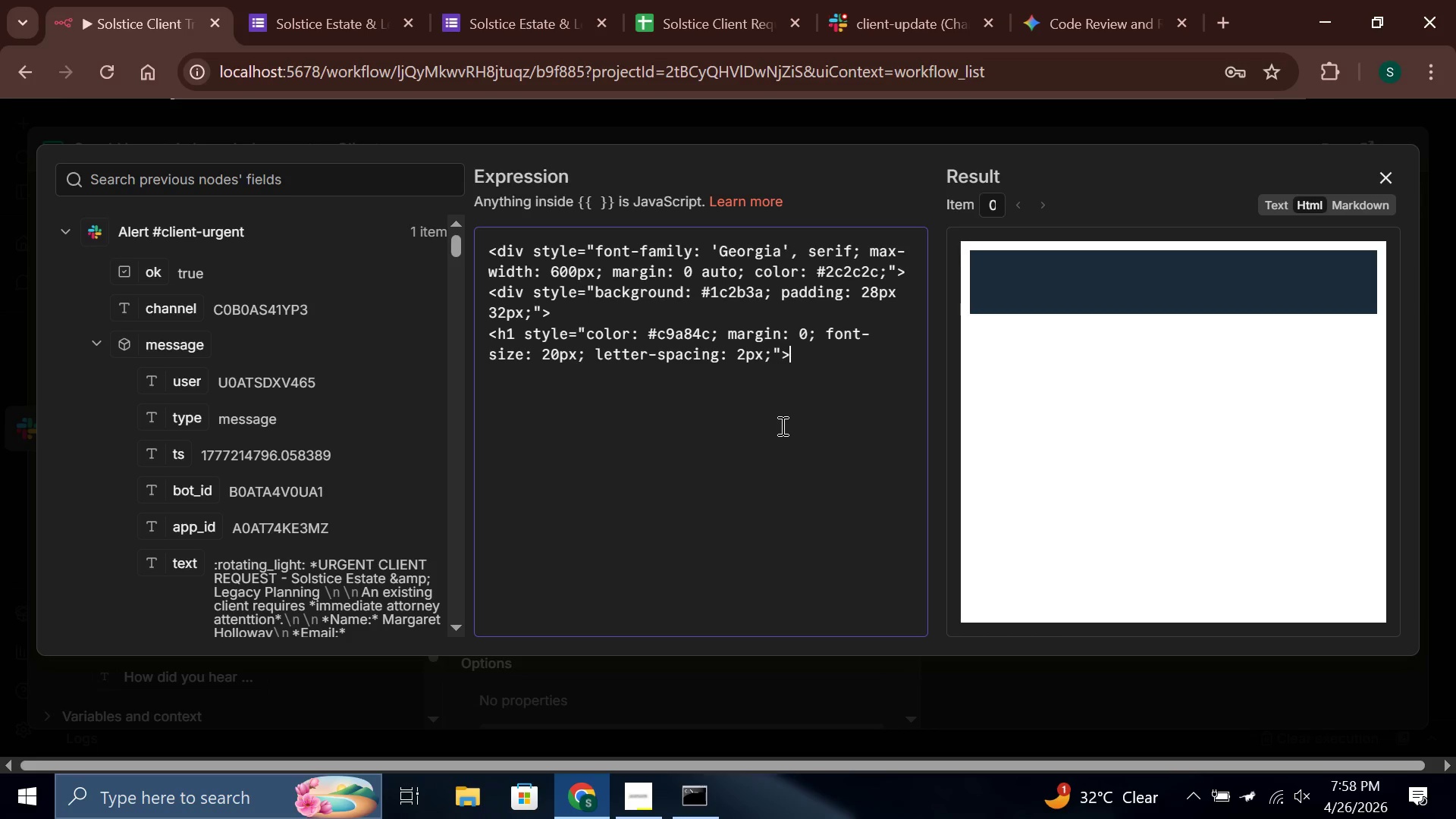 
type(SOLSTICE ESTATE & LEGACY PLANNING</H1>)
key(Backspace)
key(Backspace)
key(Backspace)
type(h1<)
key(Backspace)
type(>)
 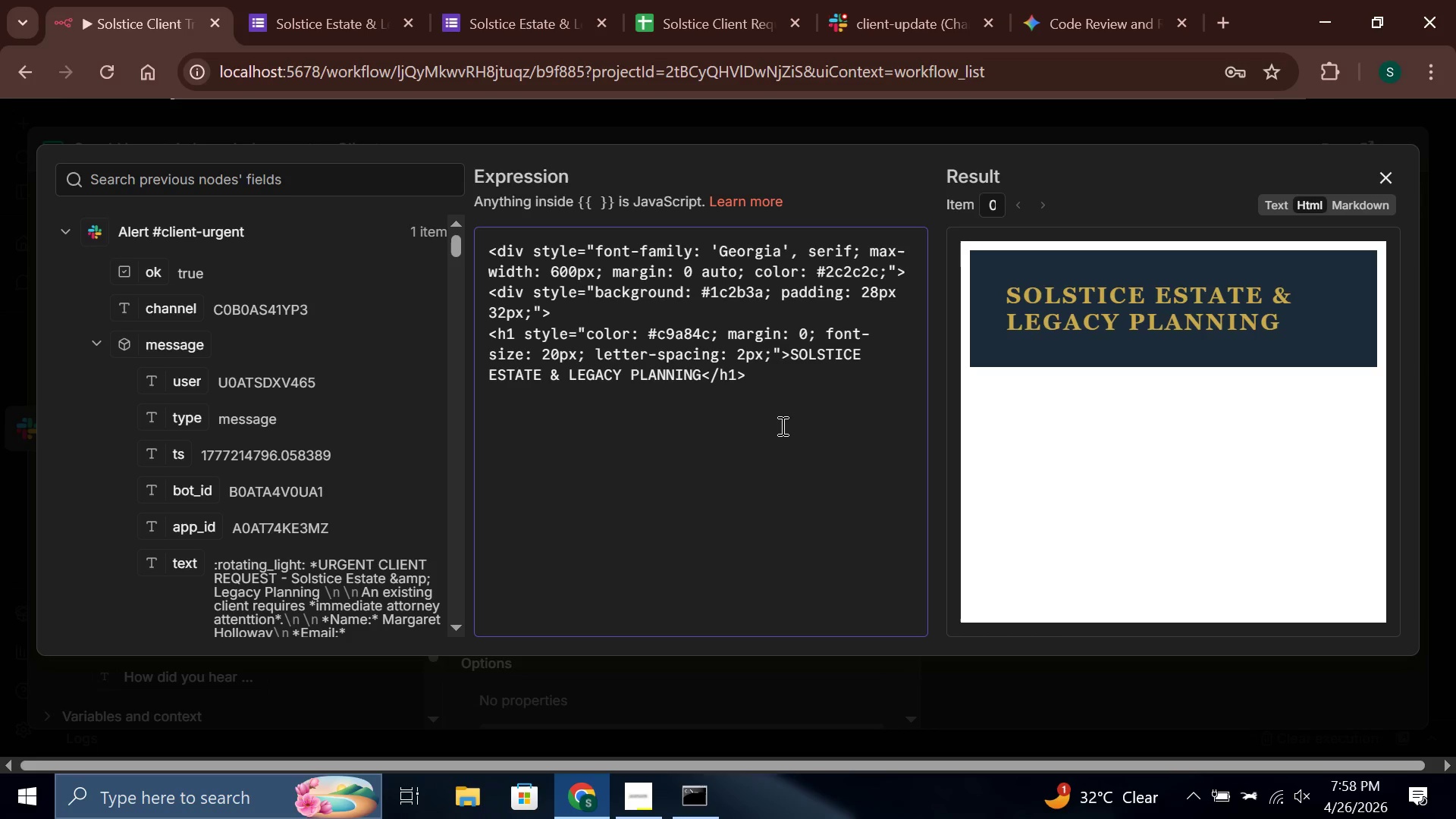 
key(Enter)
 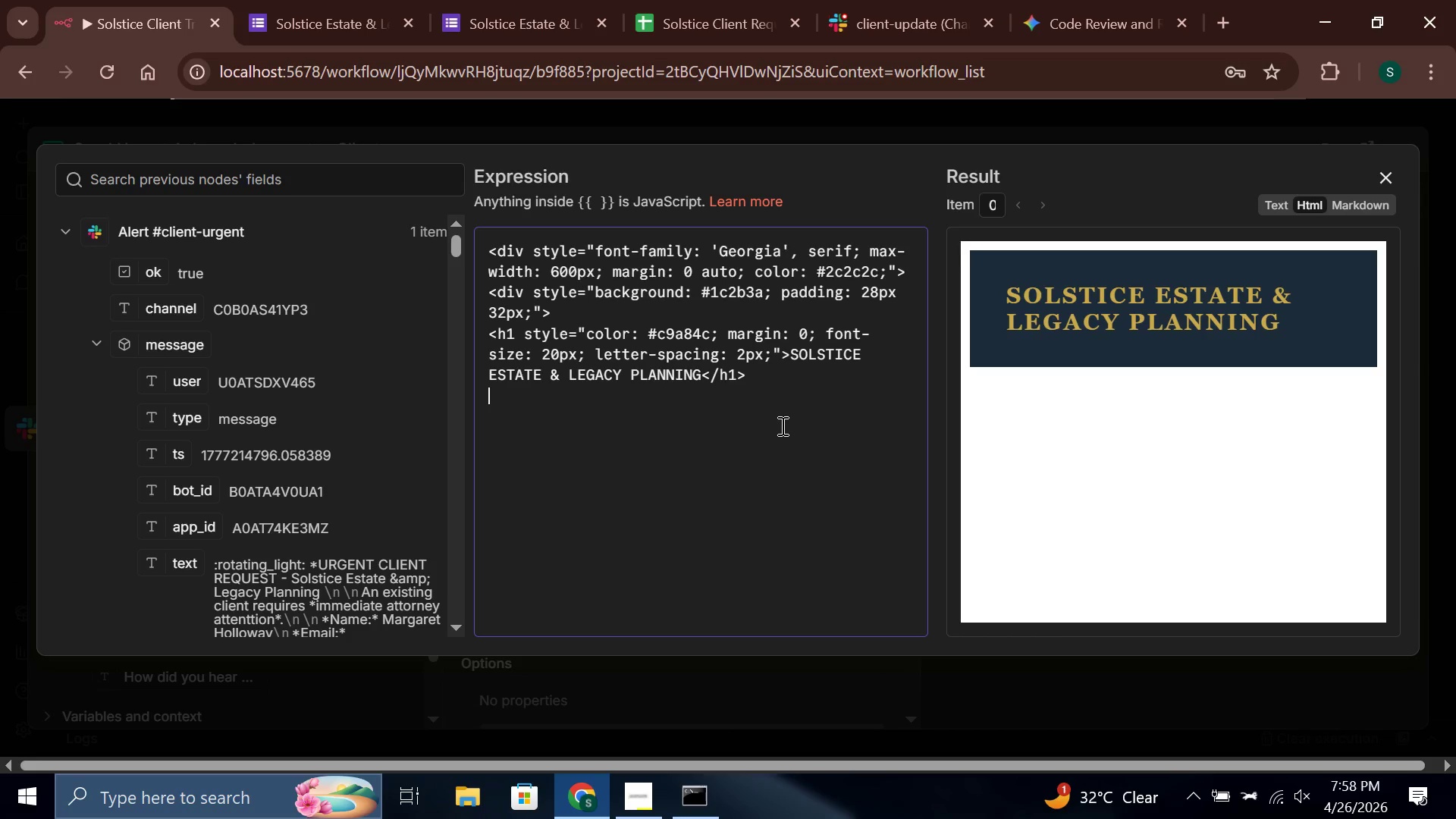 
wait(5.16)
 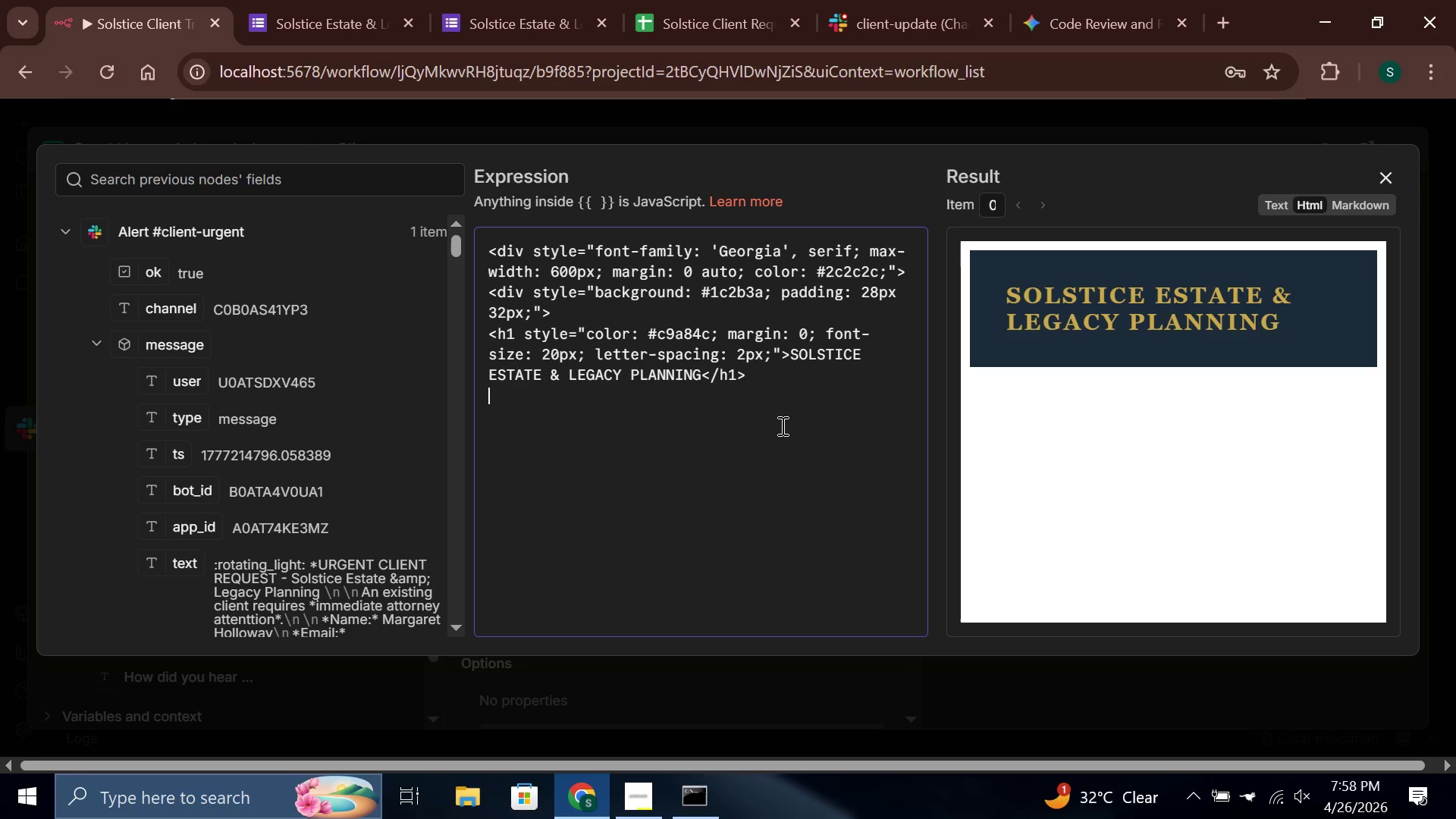 
type(<p style="color: #aa)
 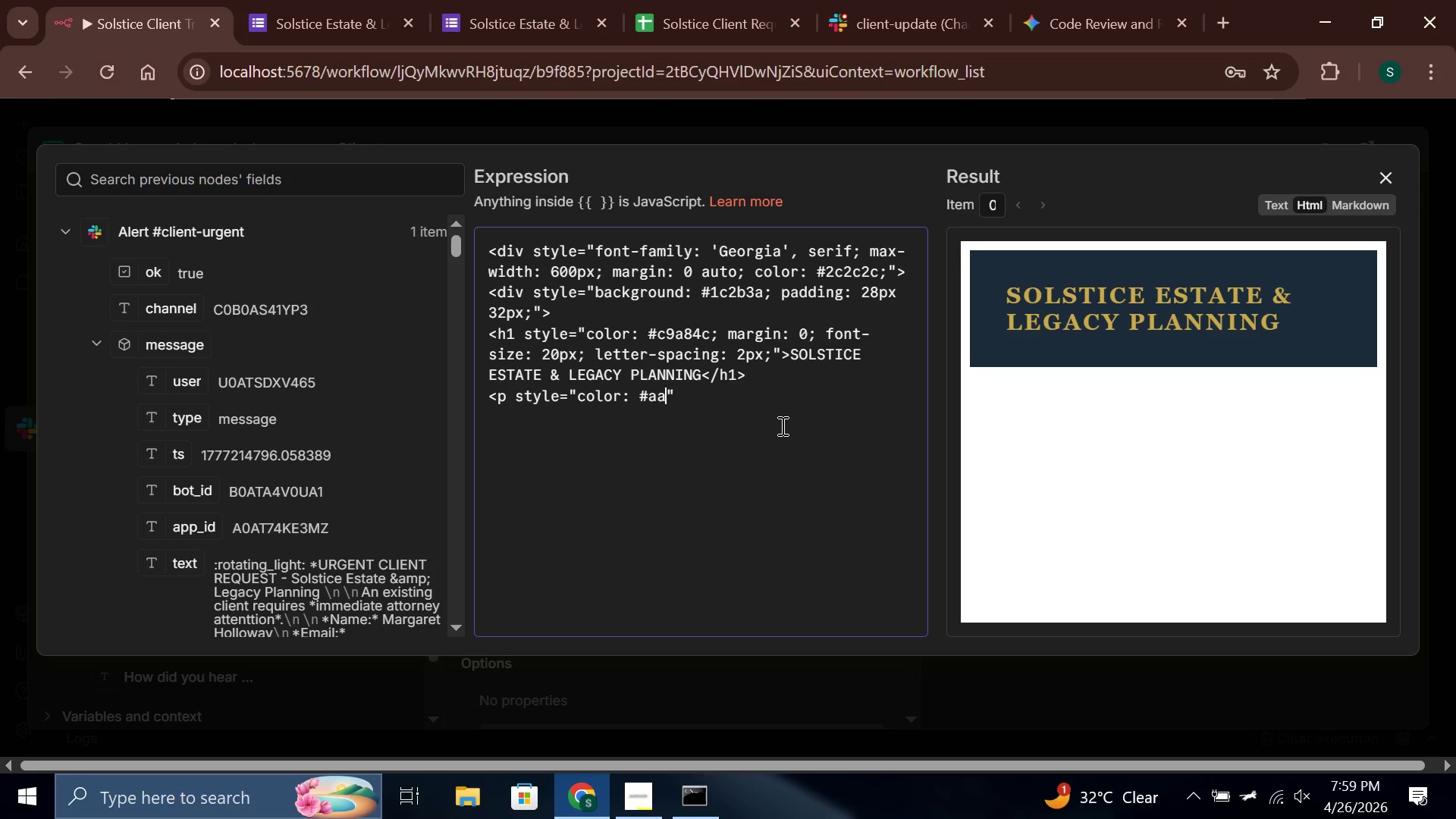 
wait(7.39)
 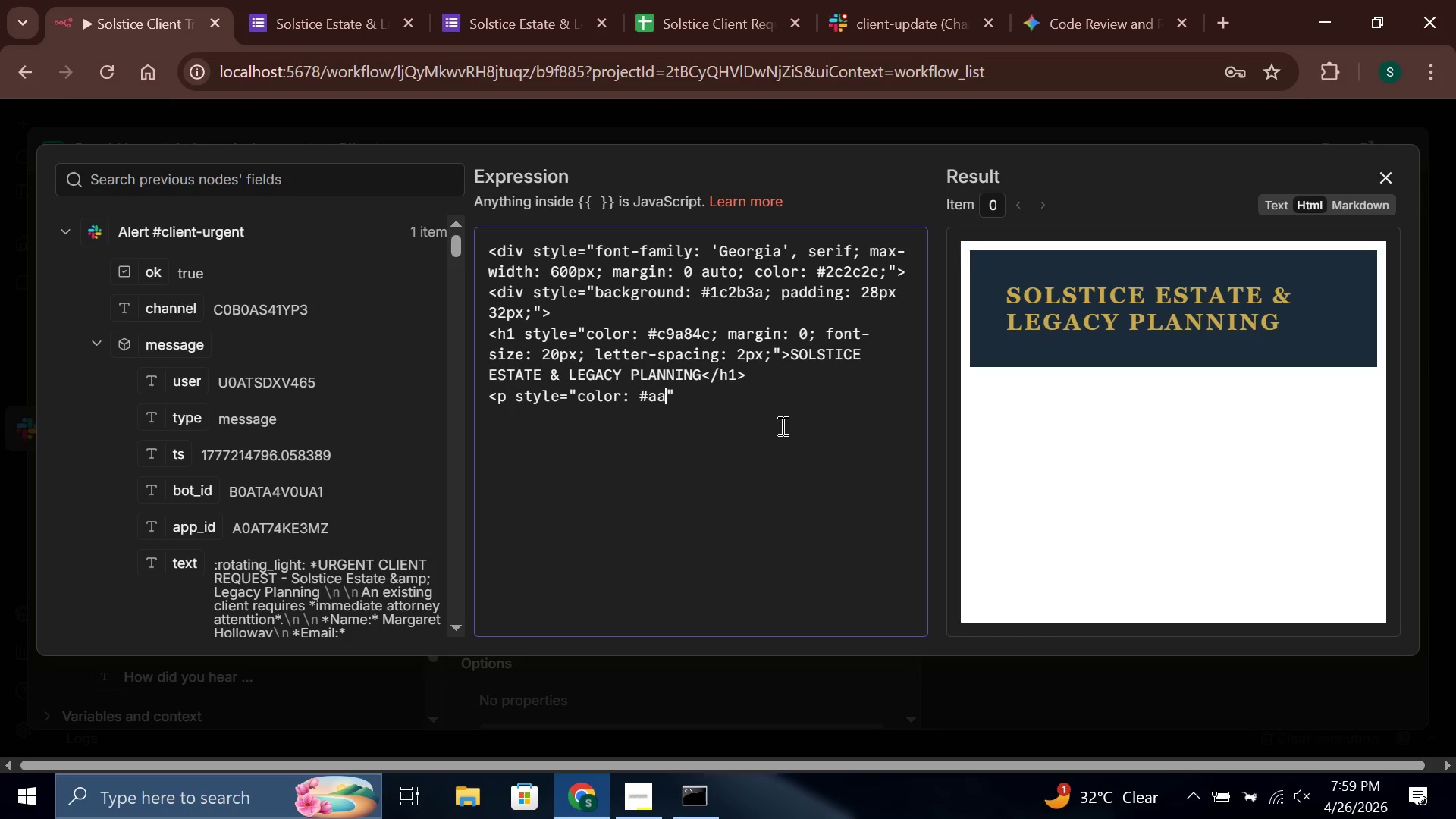 
type(b8c4; margin)
 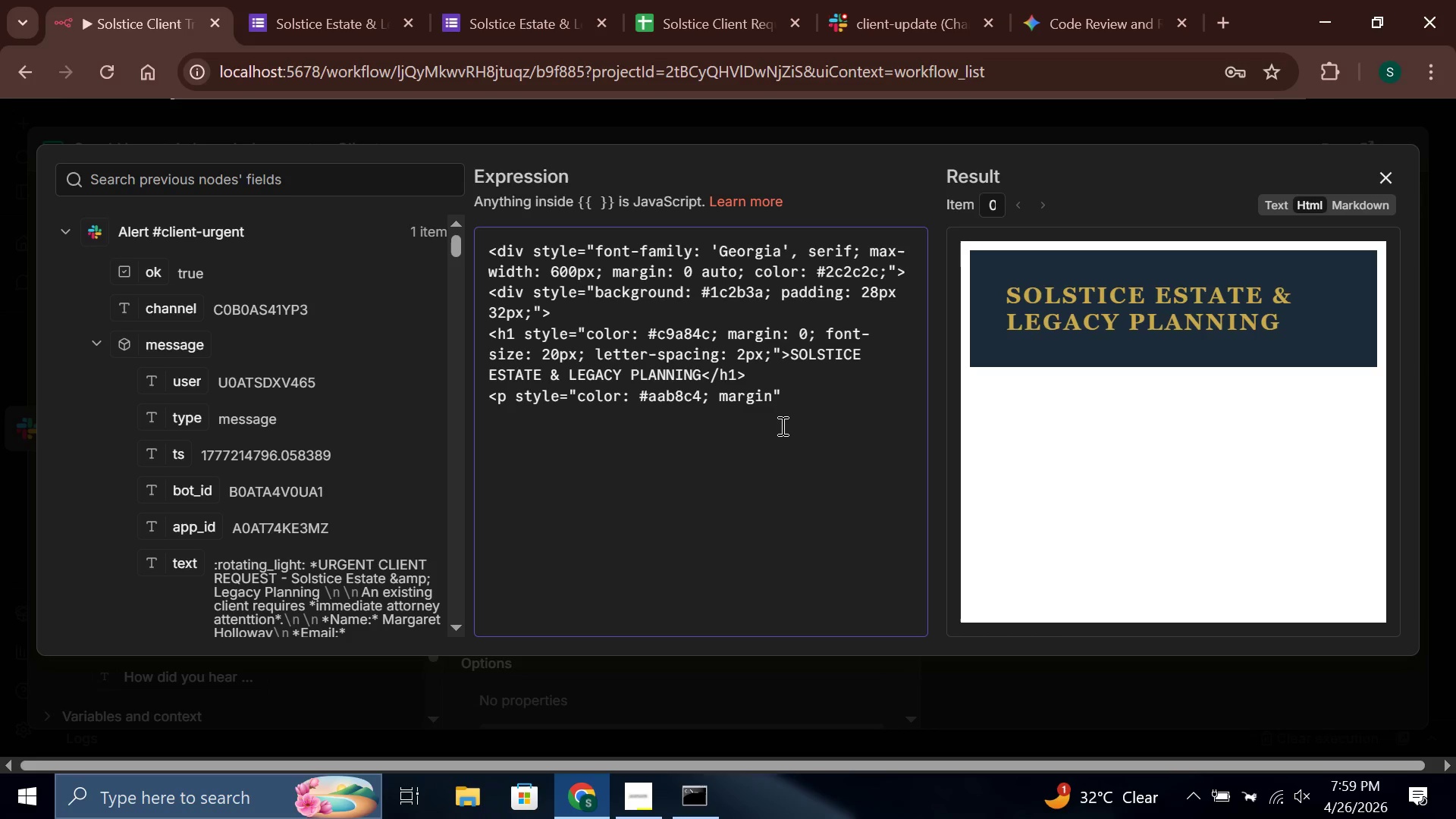 
wait(14.94)
 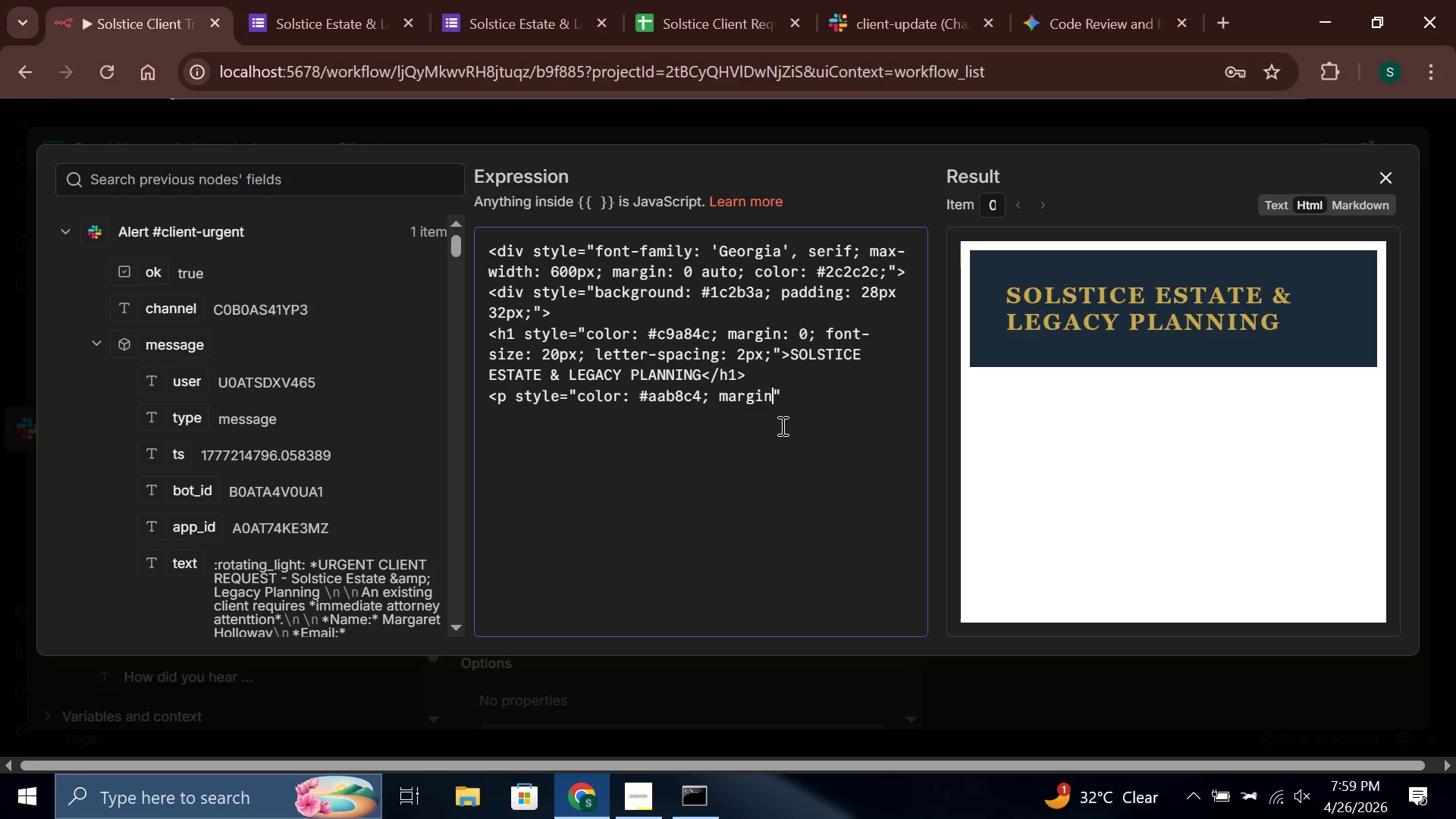 
type(: 6px 00)
key(Backspace)
type( 0 0; font-size: 12px; letter-spacing: 1px;)
 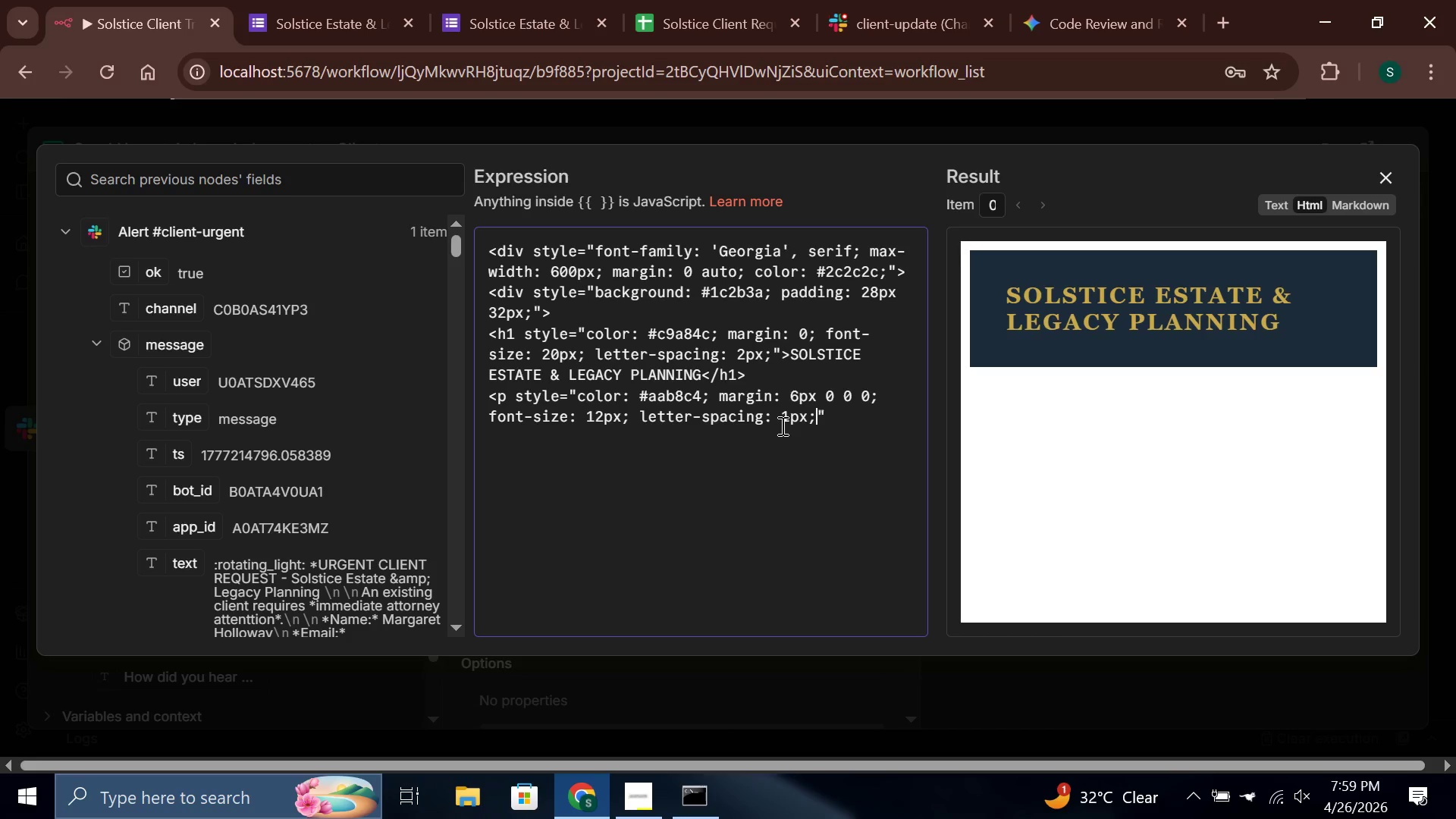 
key(ArrowRight)
 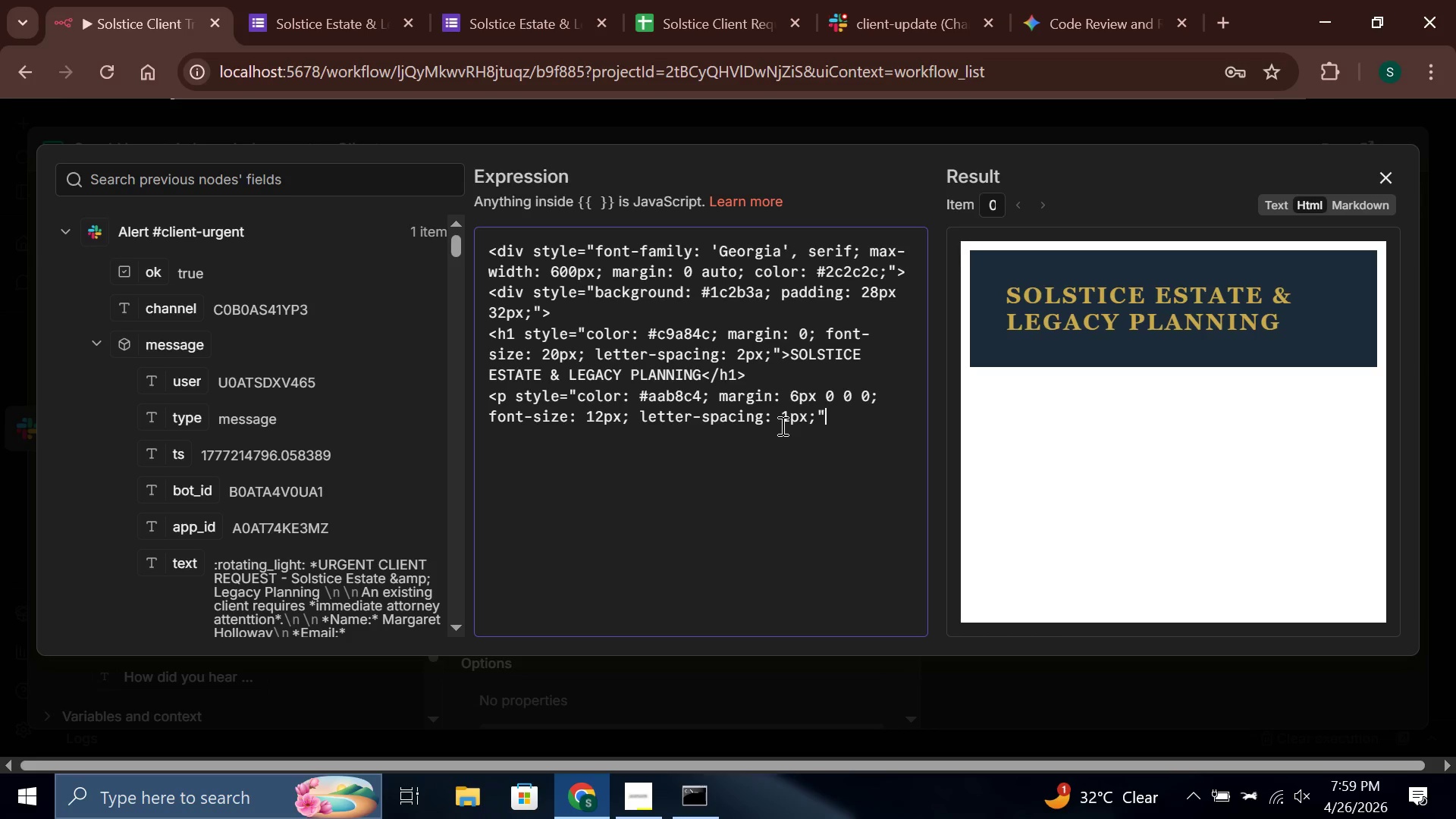 
type(>AR)
key(Backspace)
type(TTORNETS AT LAW</p>)
 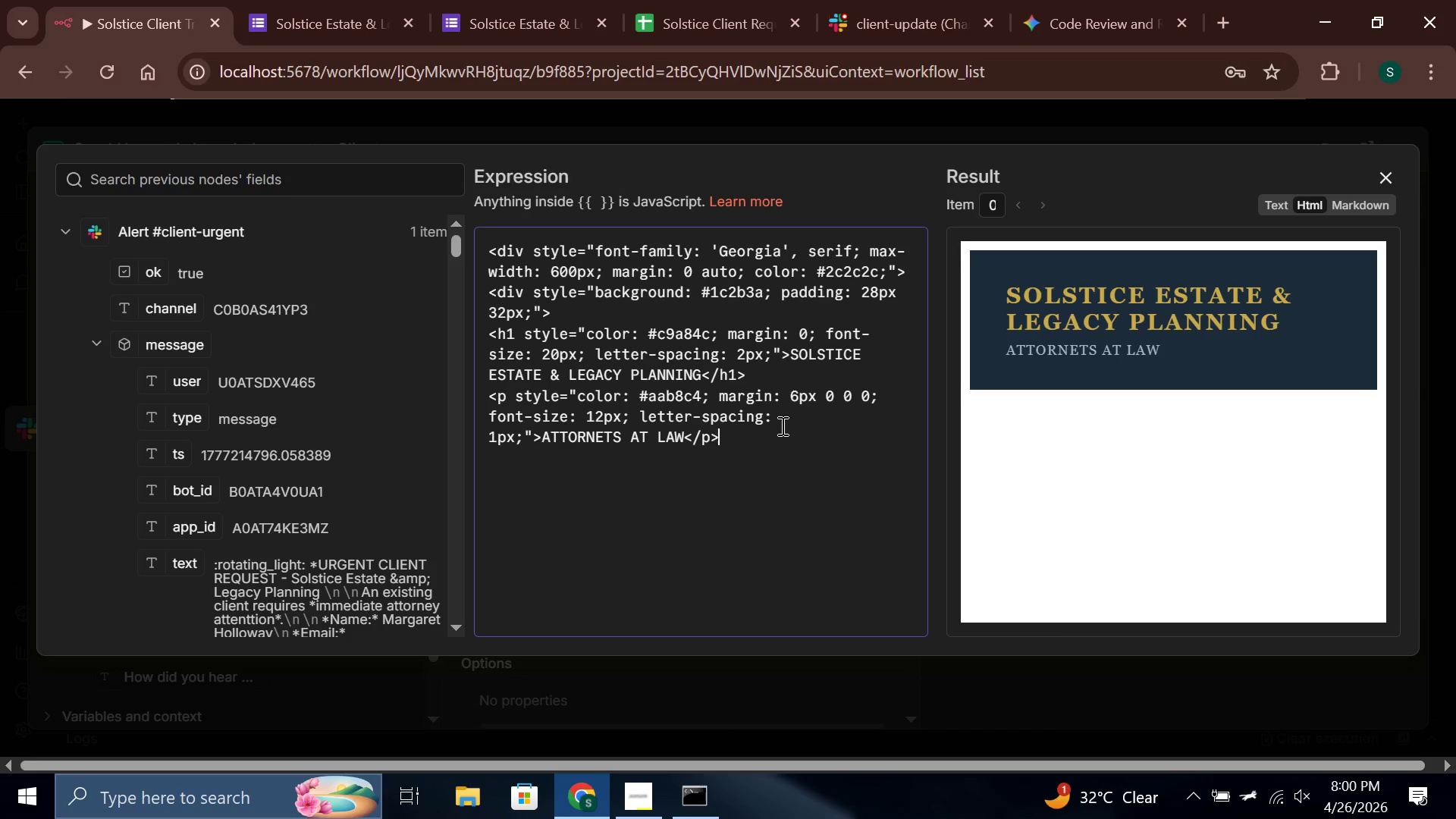 
 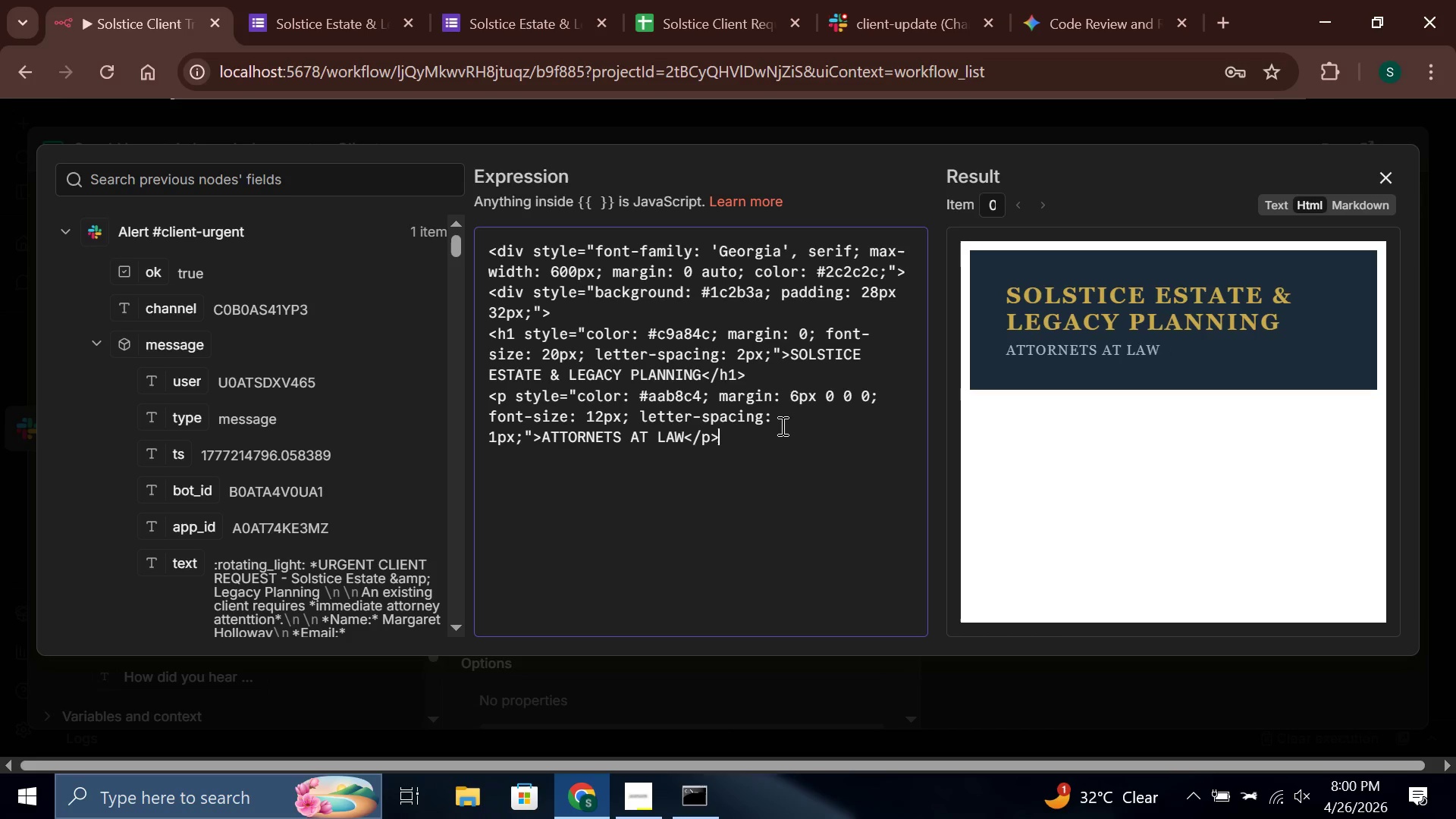 
key(Enter)
 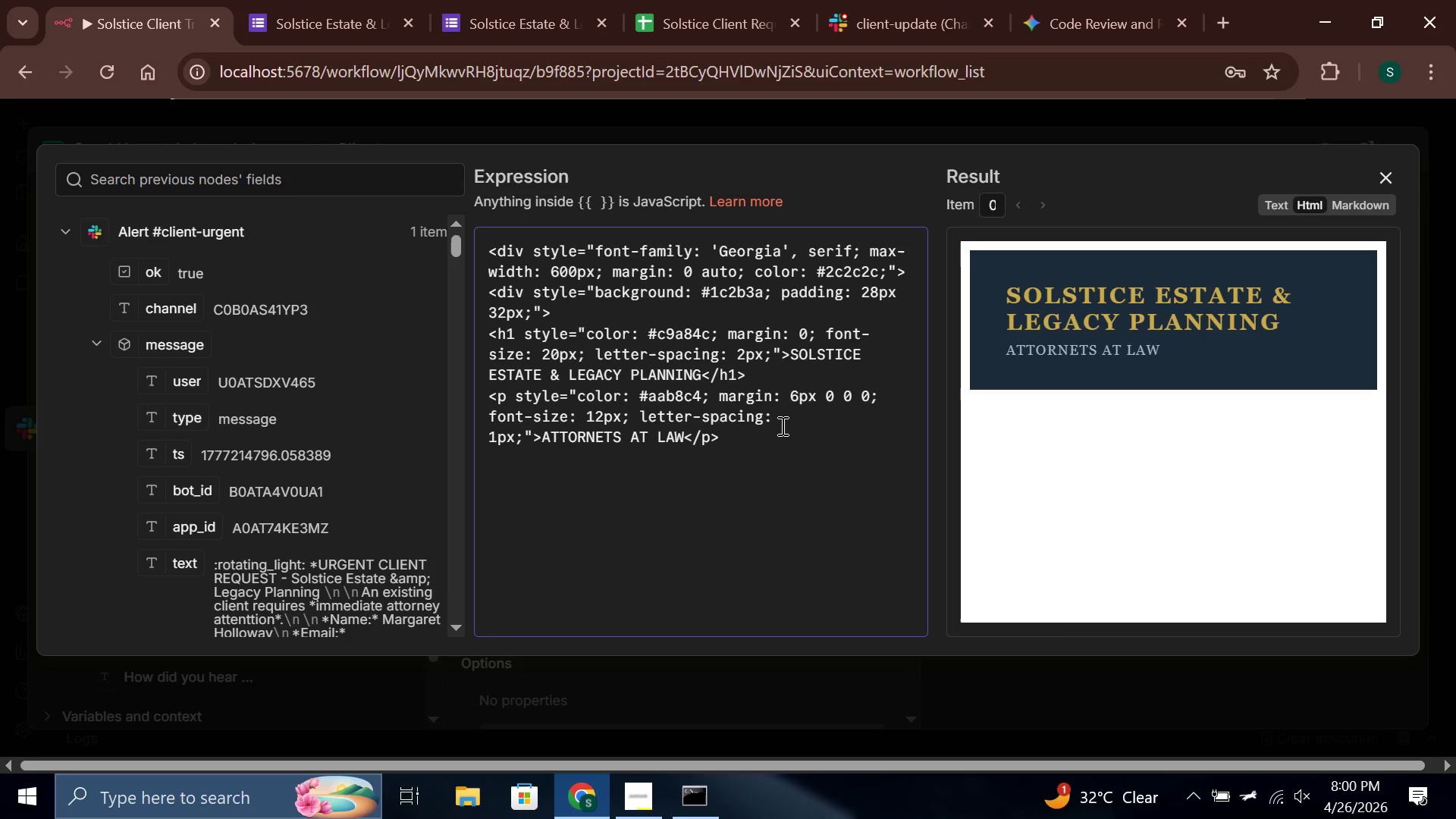 
type(</div>)
 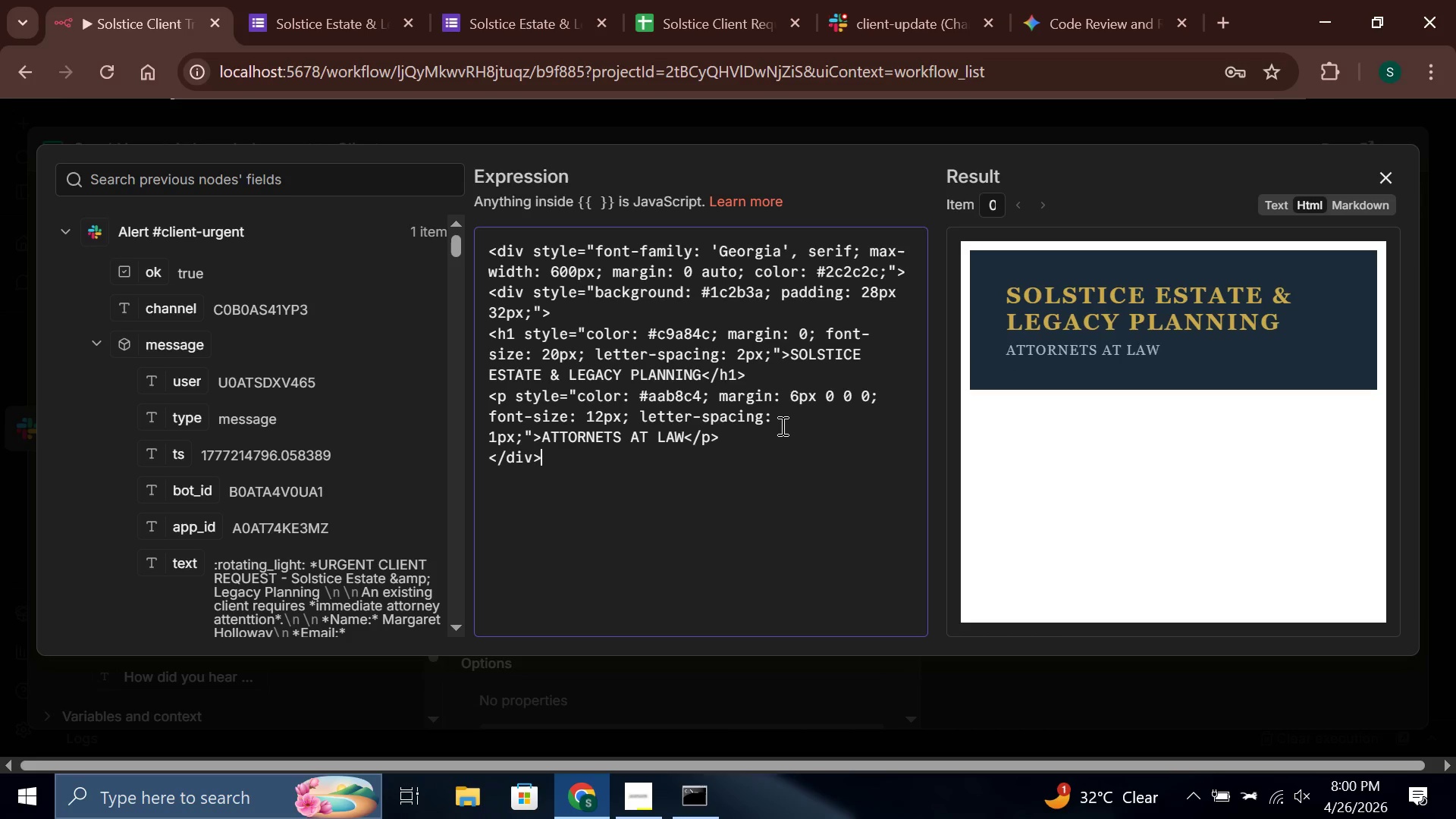 
 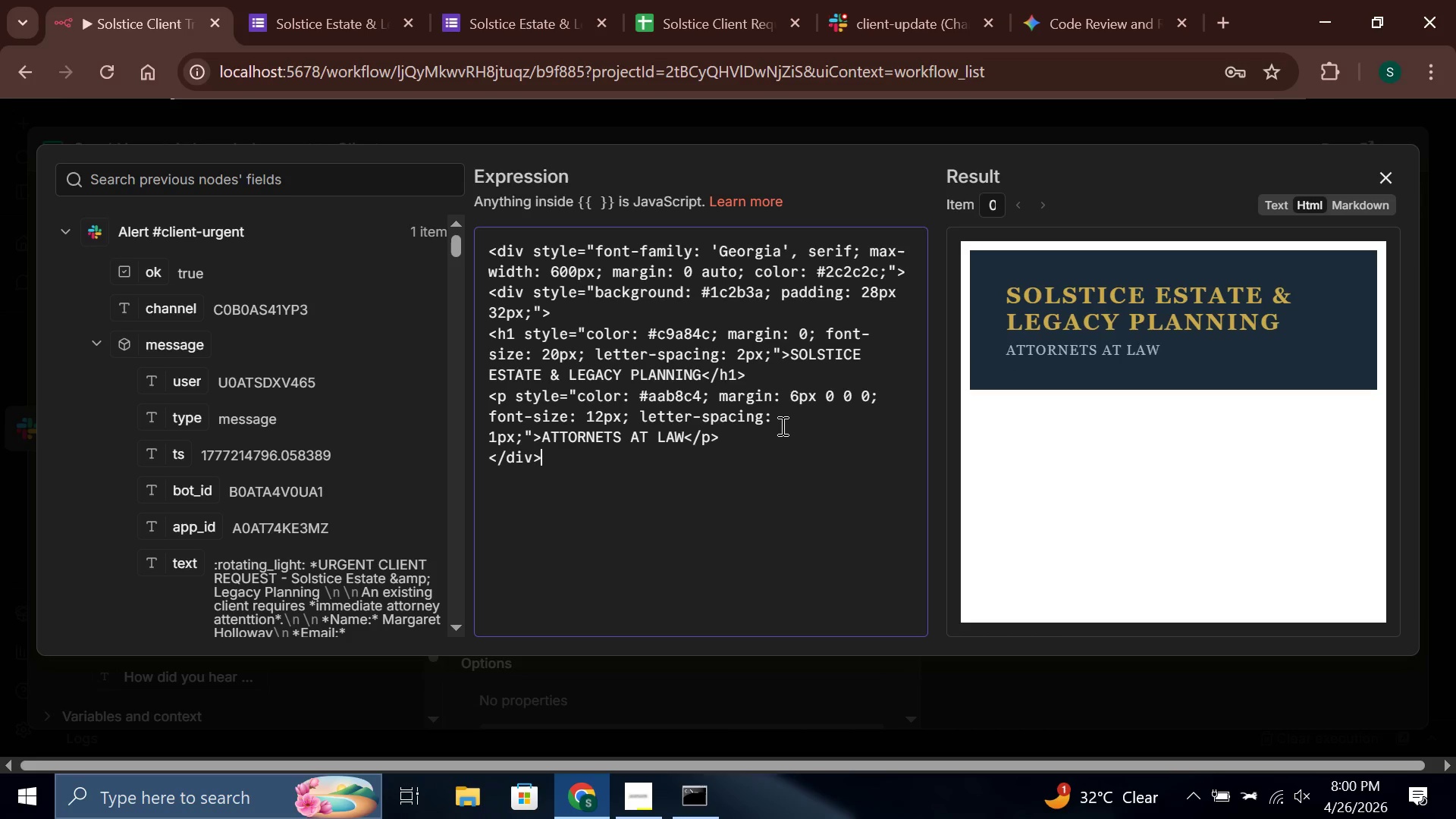 
key(Enter)
 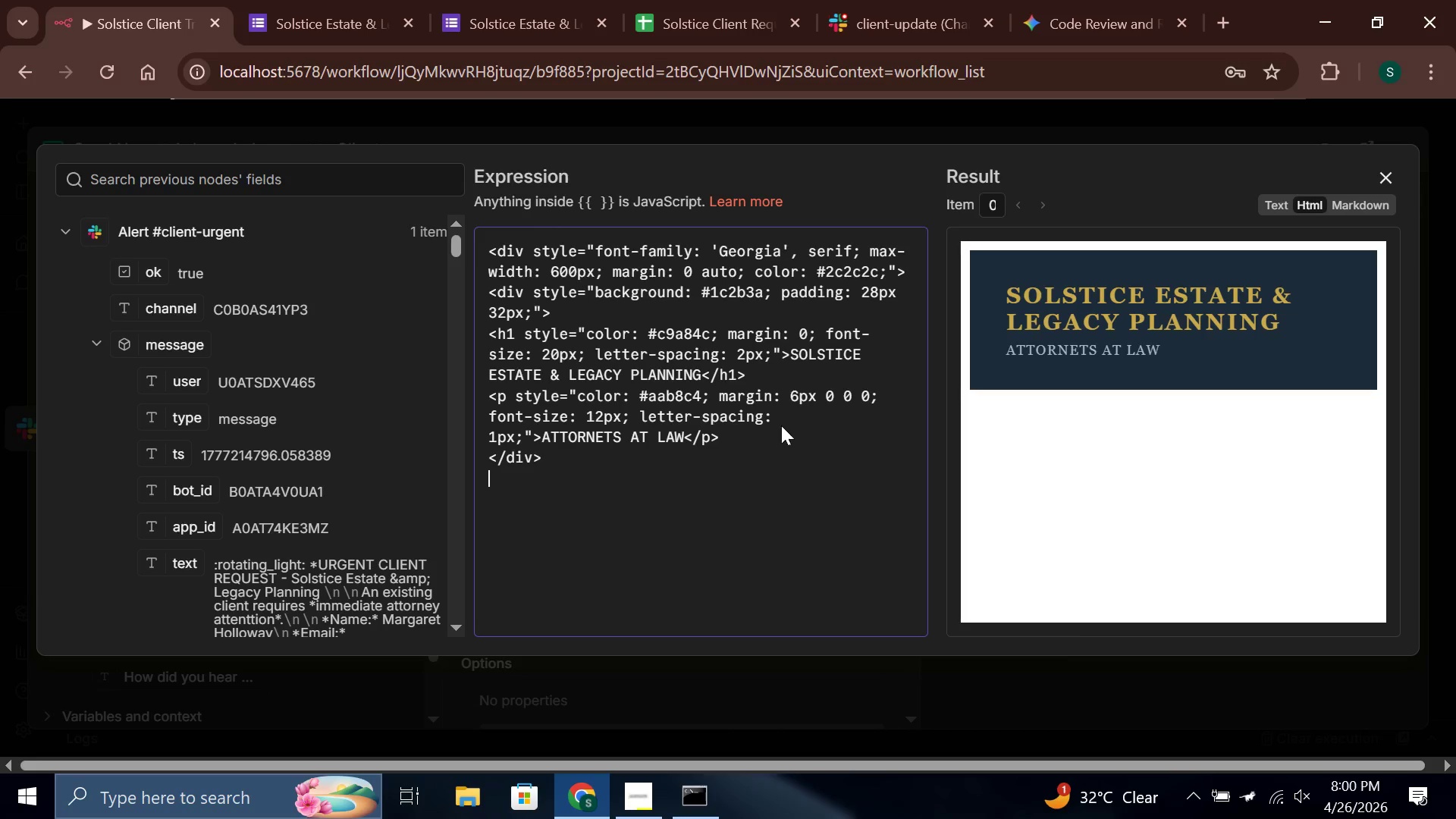 
type(<div style="padding: 36px 32px; background: #ffffff; border: 1px solid #e0dbd2;)
 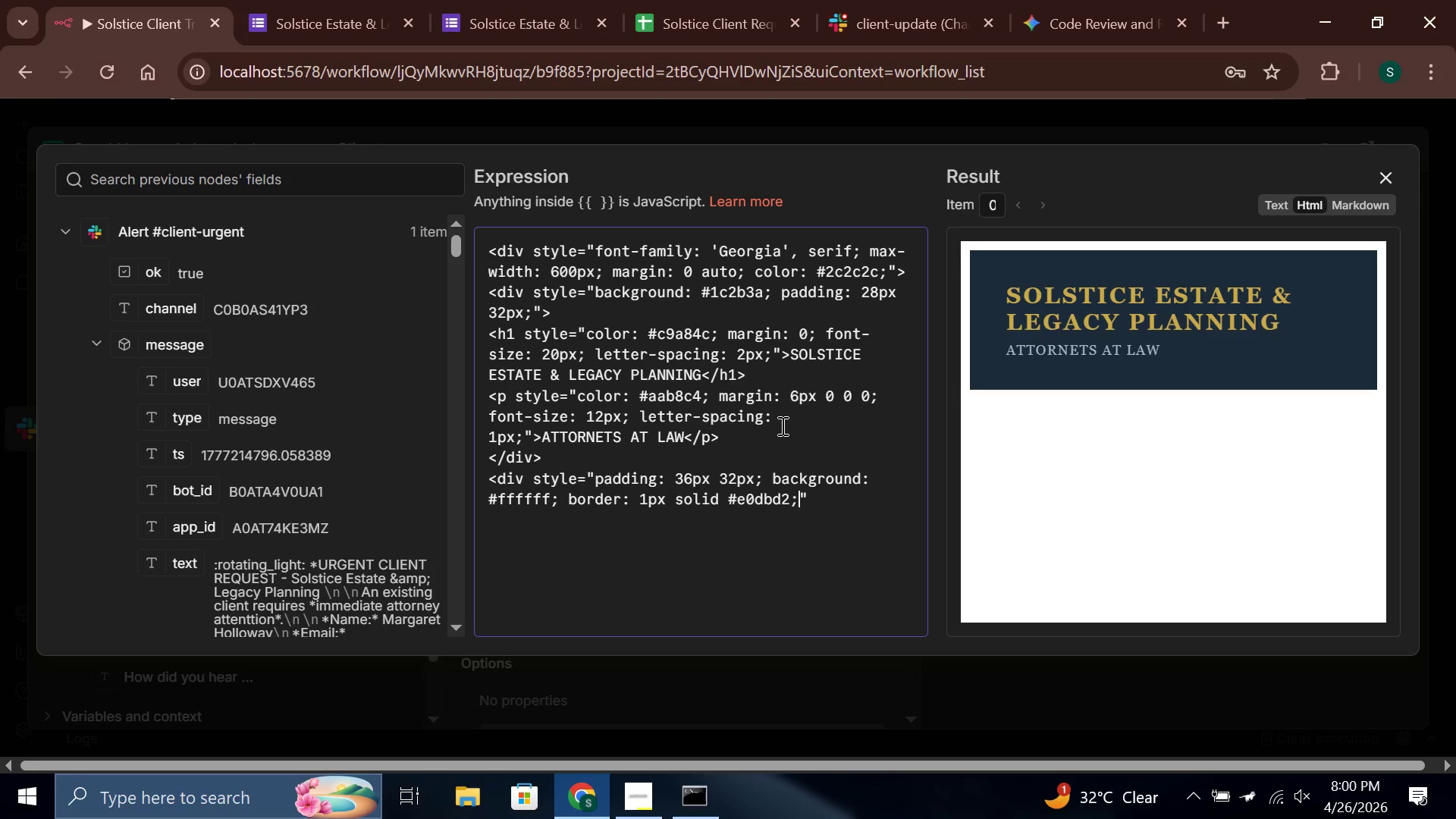 
key(ArrowRight)
 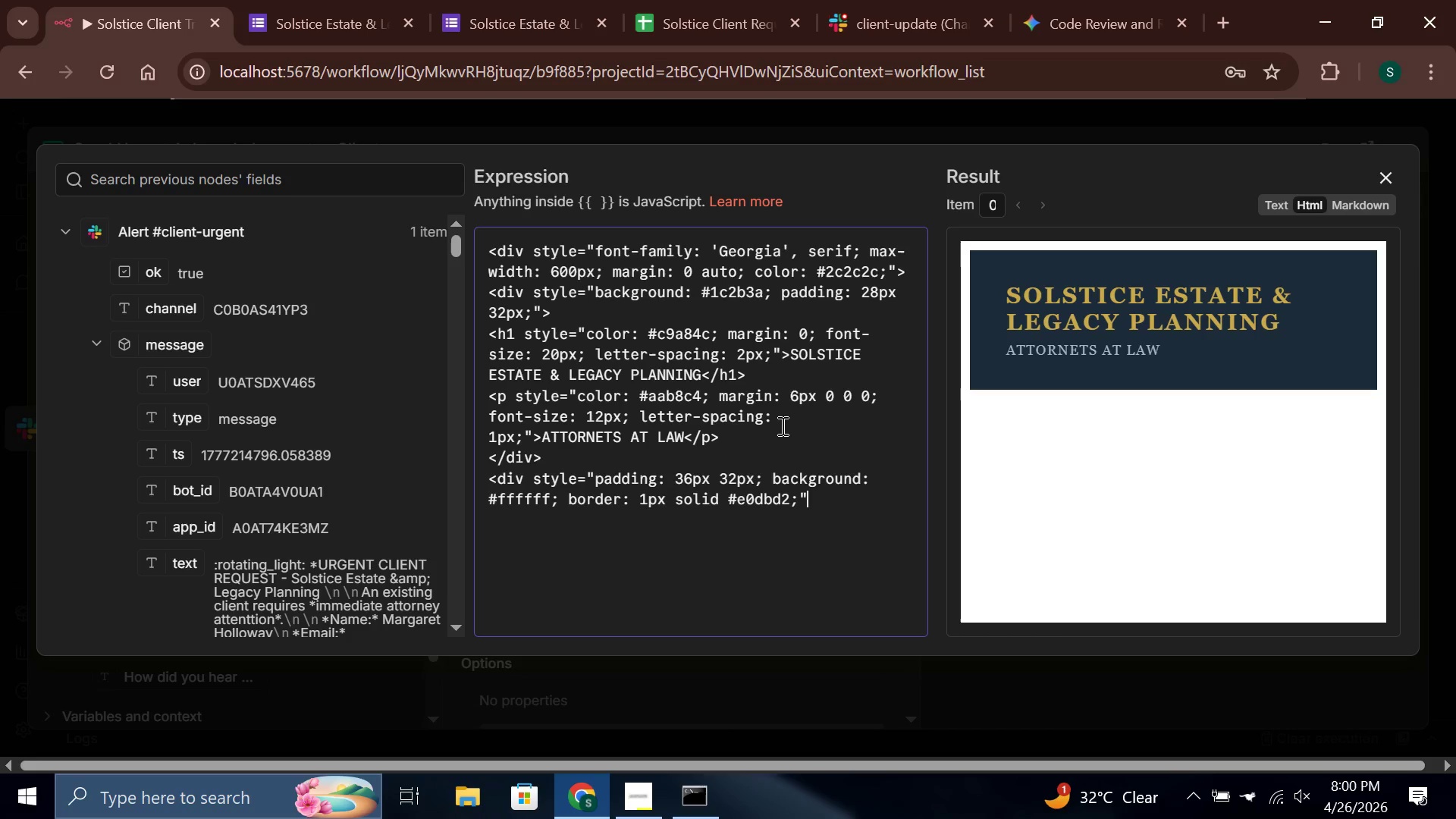 
key(Shift+Period)
 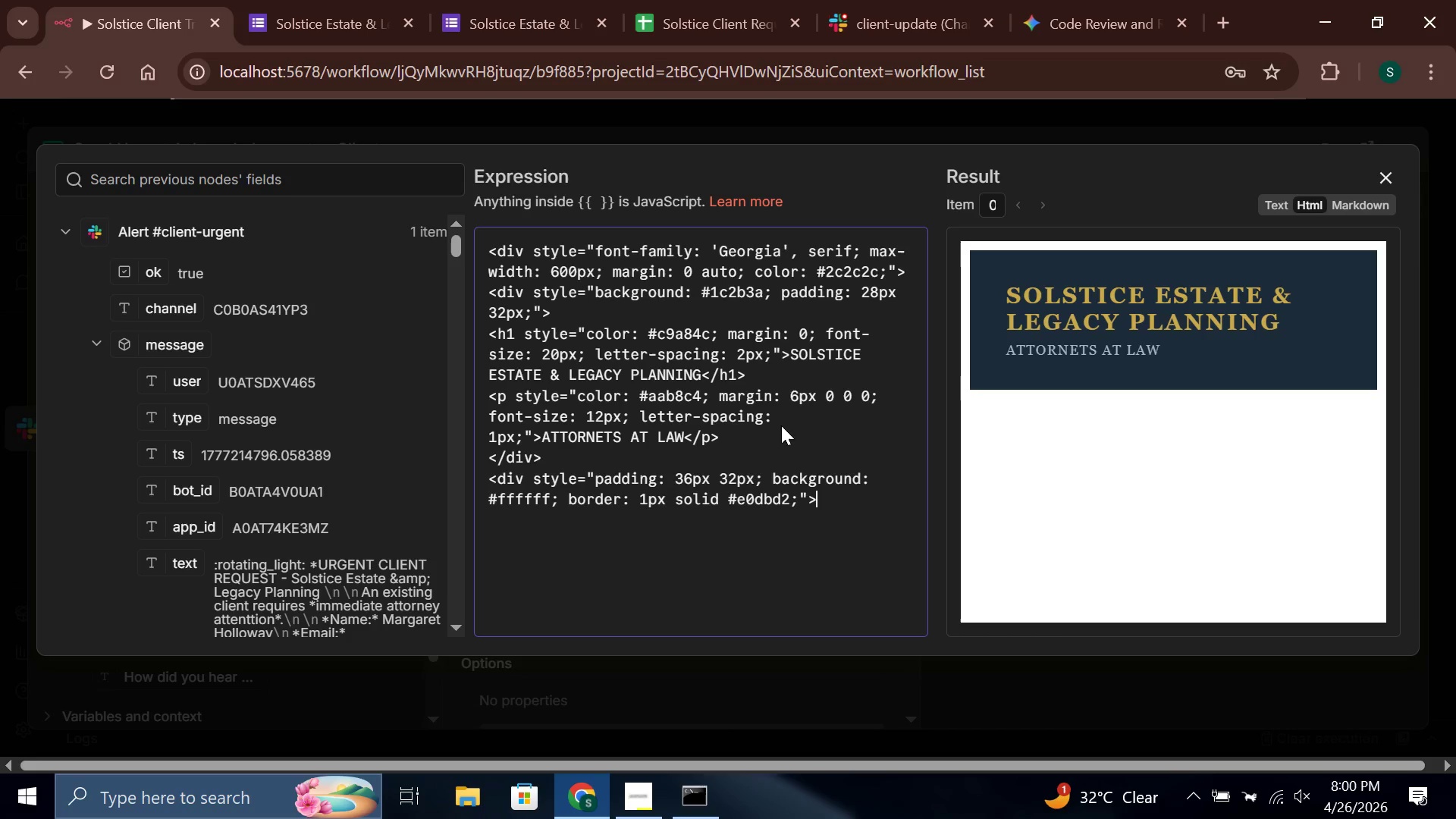 
key(Enter)
 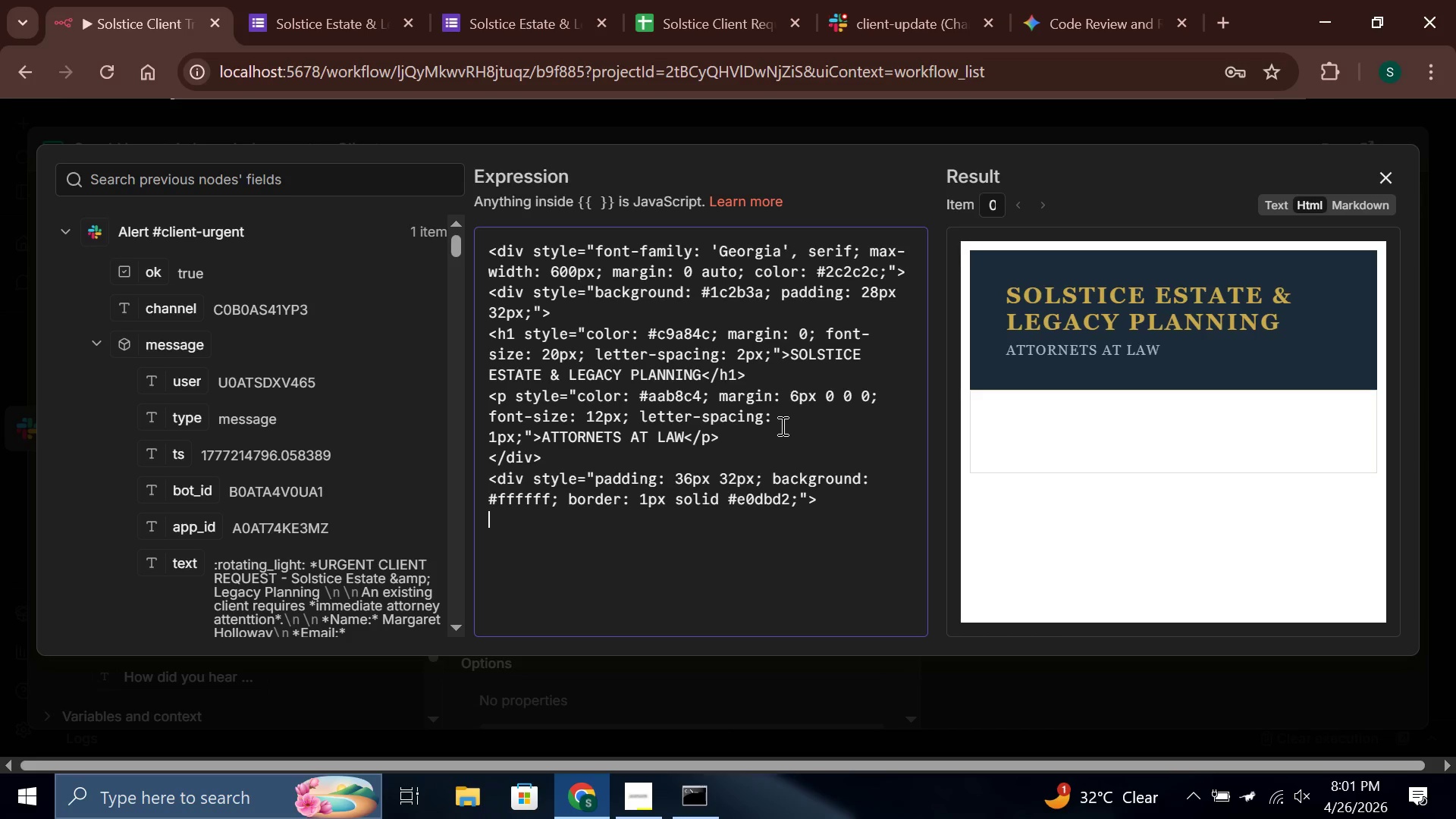 
type(<p style="font-size: 16px )
key(Backspace)
type(; margin-top: 0;)
 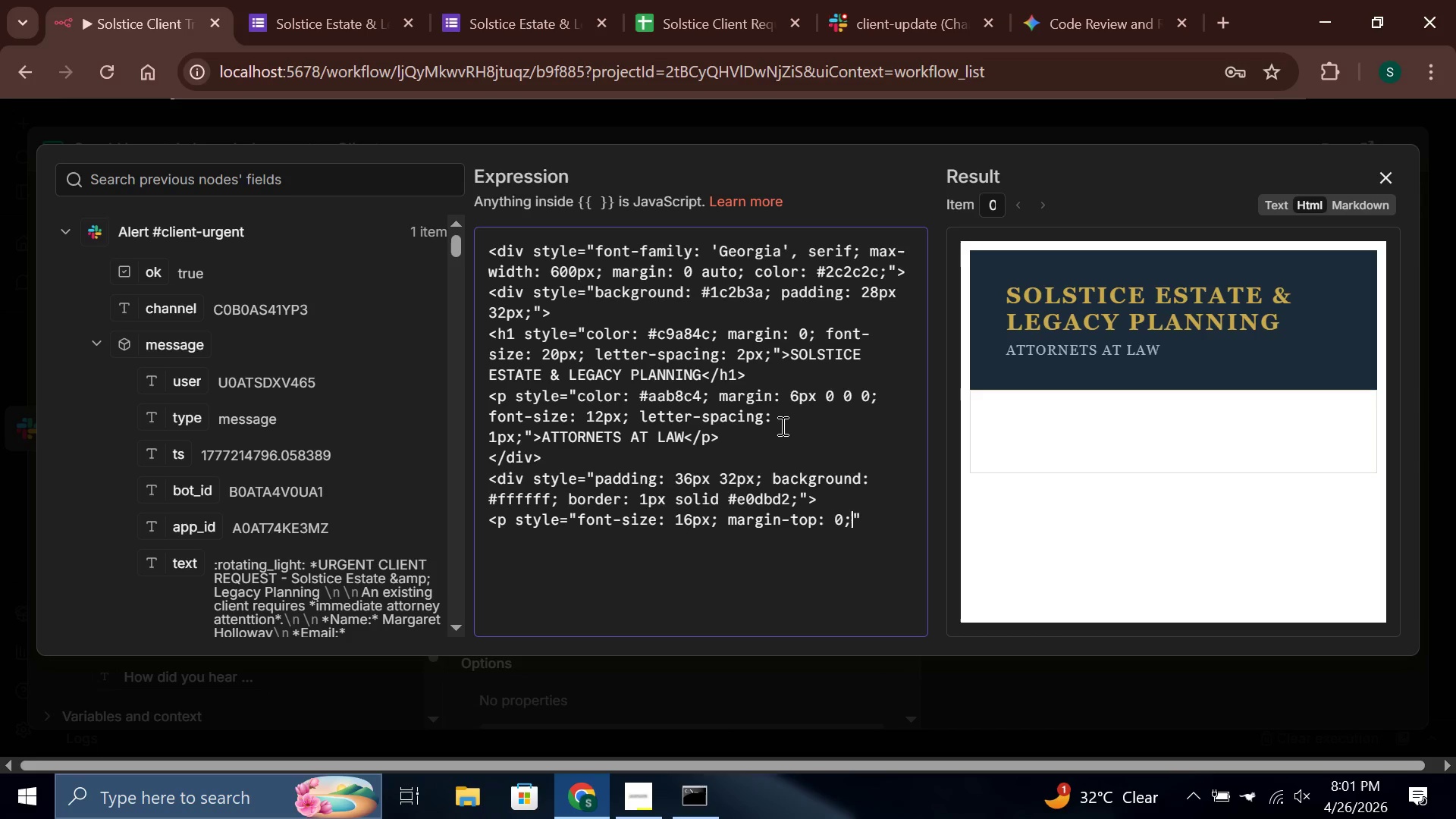 
key(ArrowRight)
 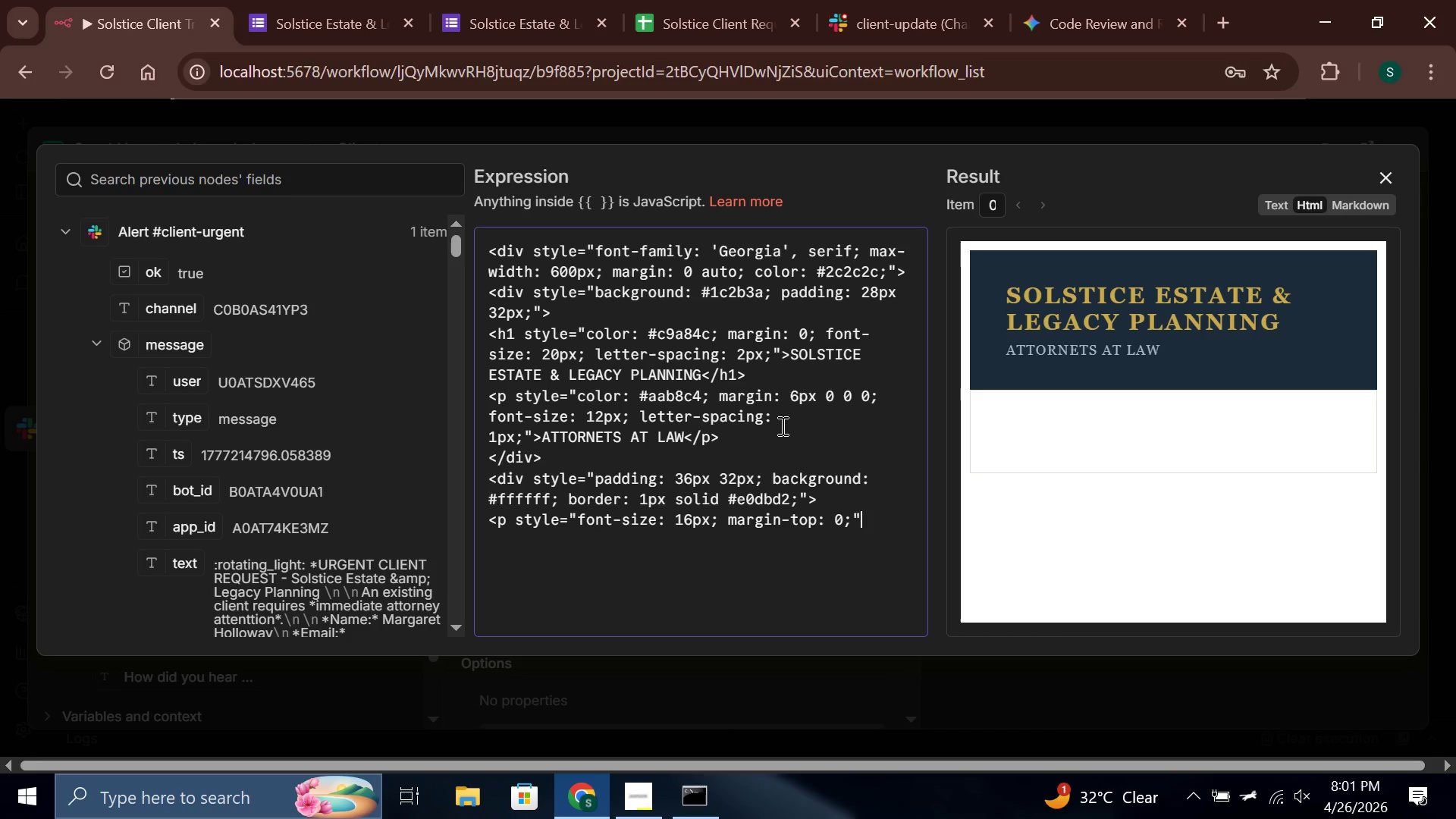 
type(>Dear )
 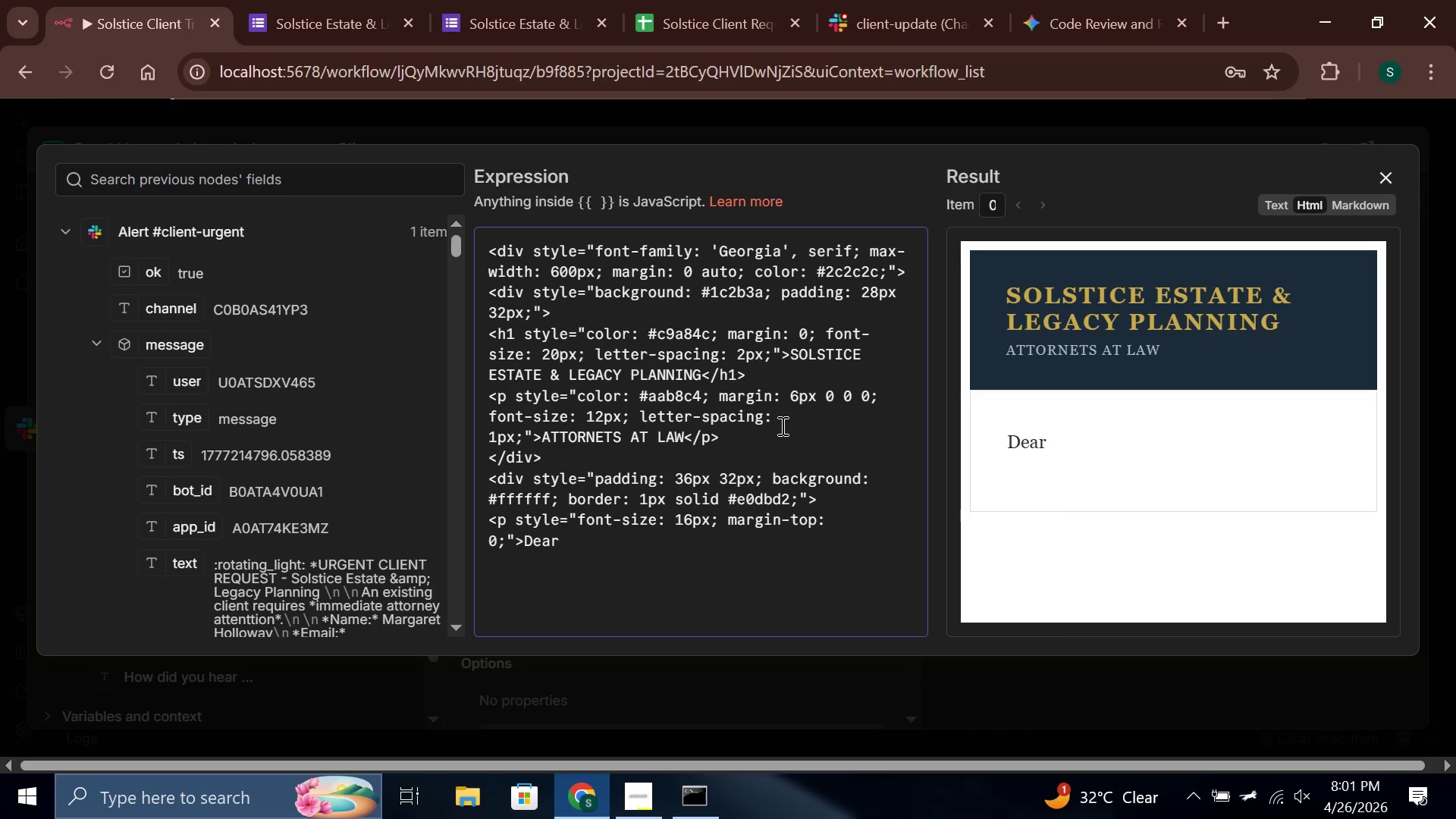 
 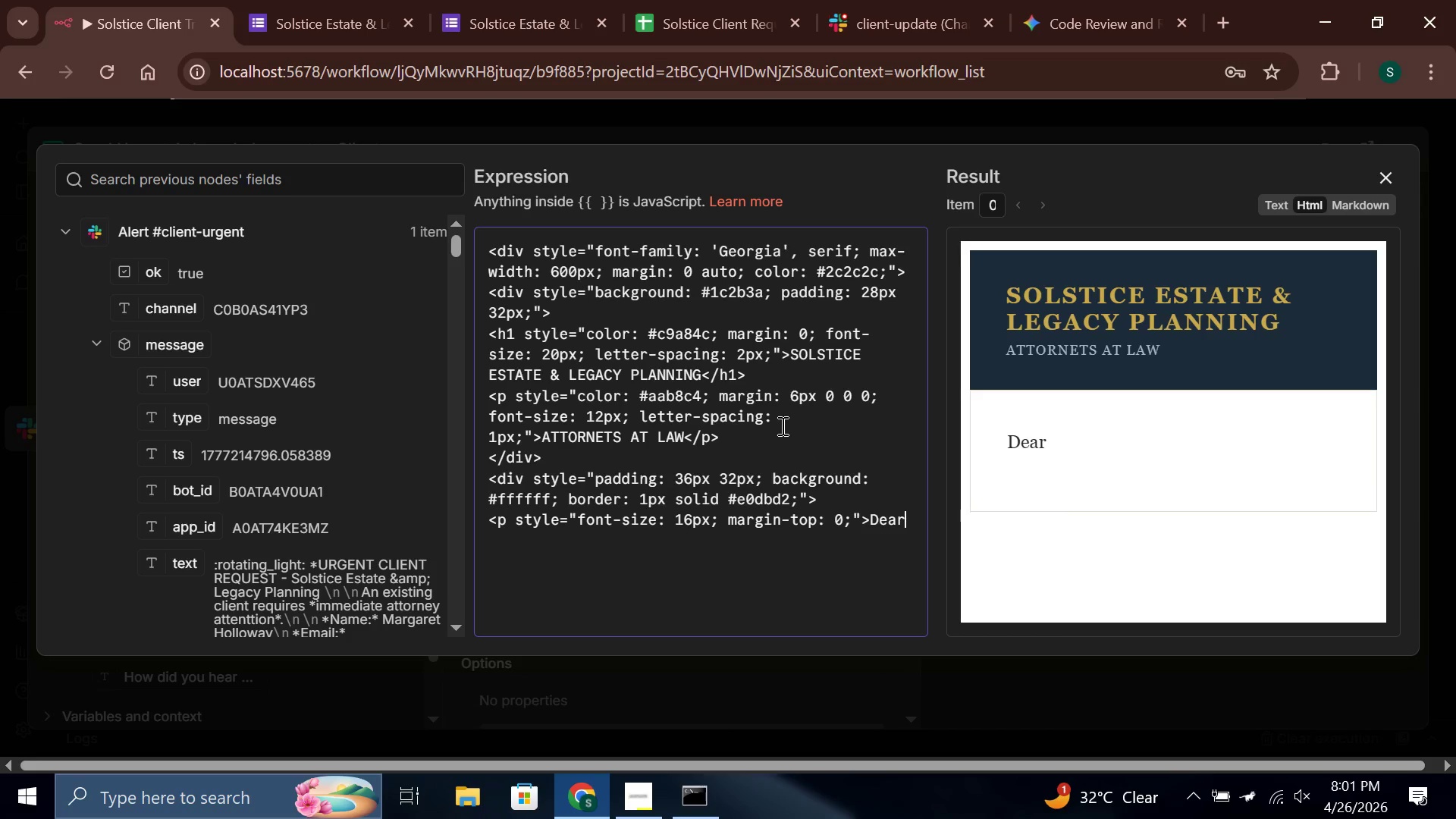 
hold_key(key=ShiftLeft, duration=0.75)
 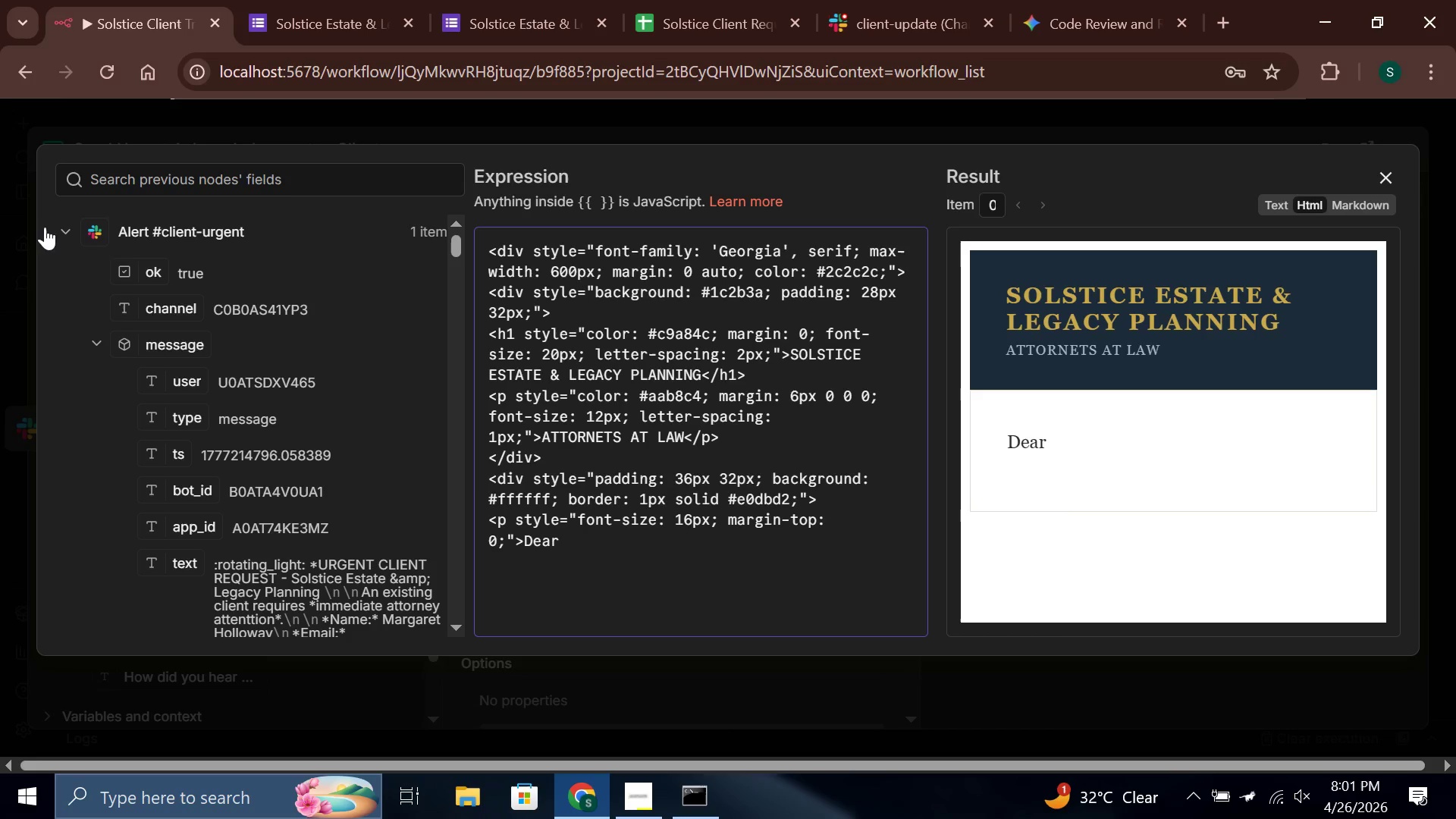 
double_click([63, 233])
 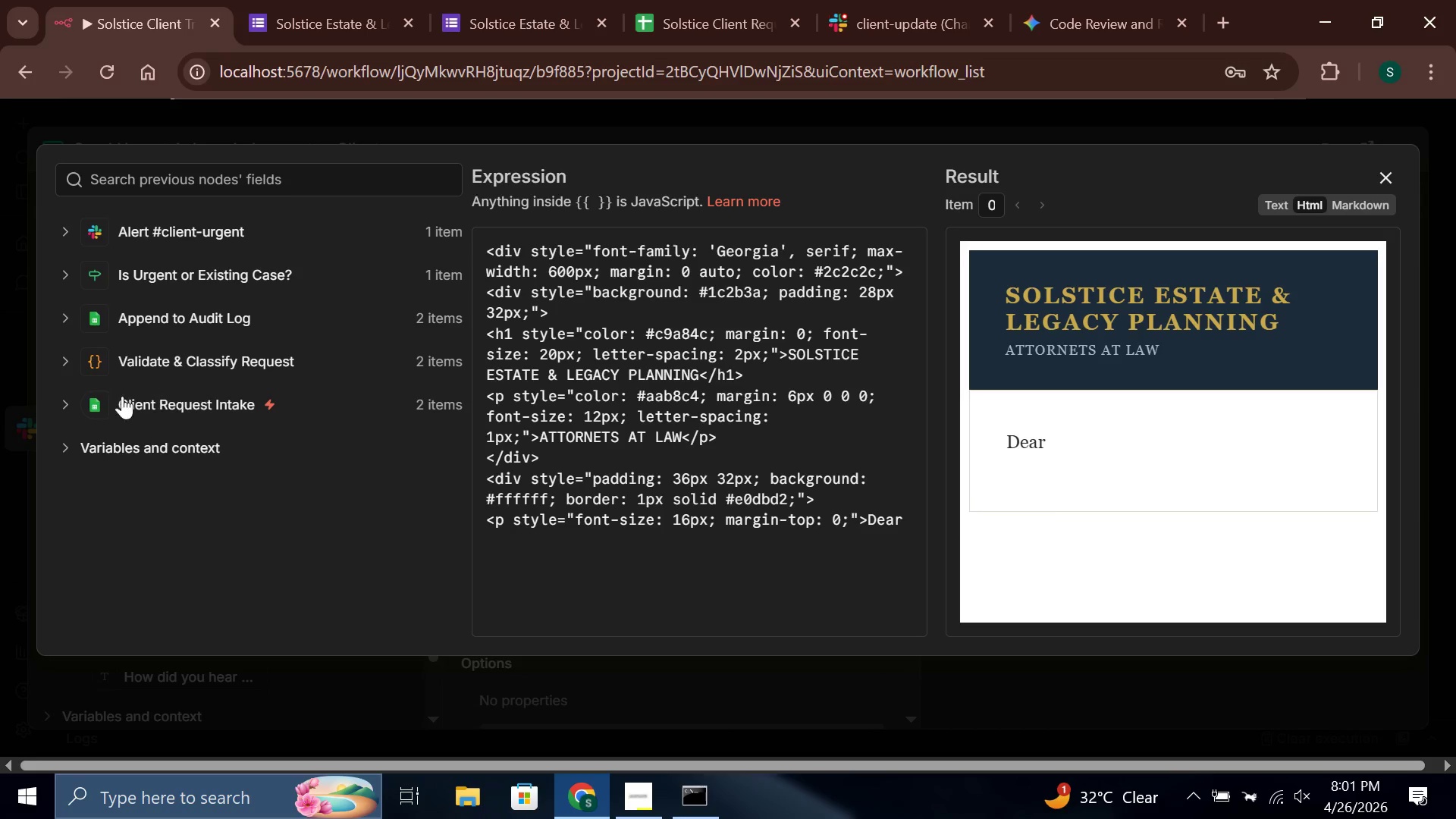 
mouse_move([71, 404])
 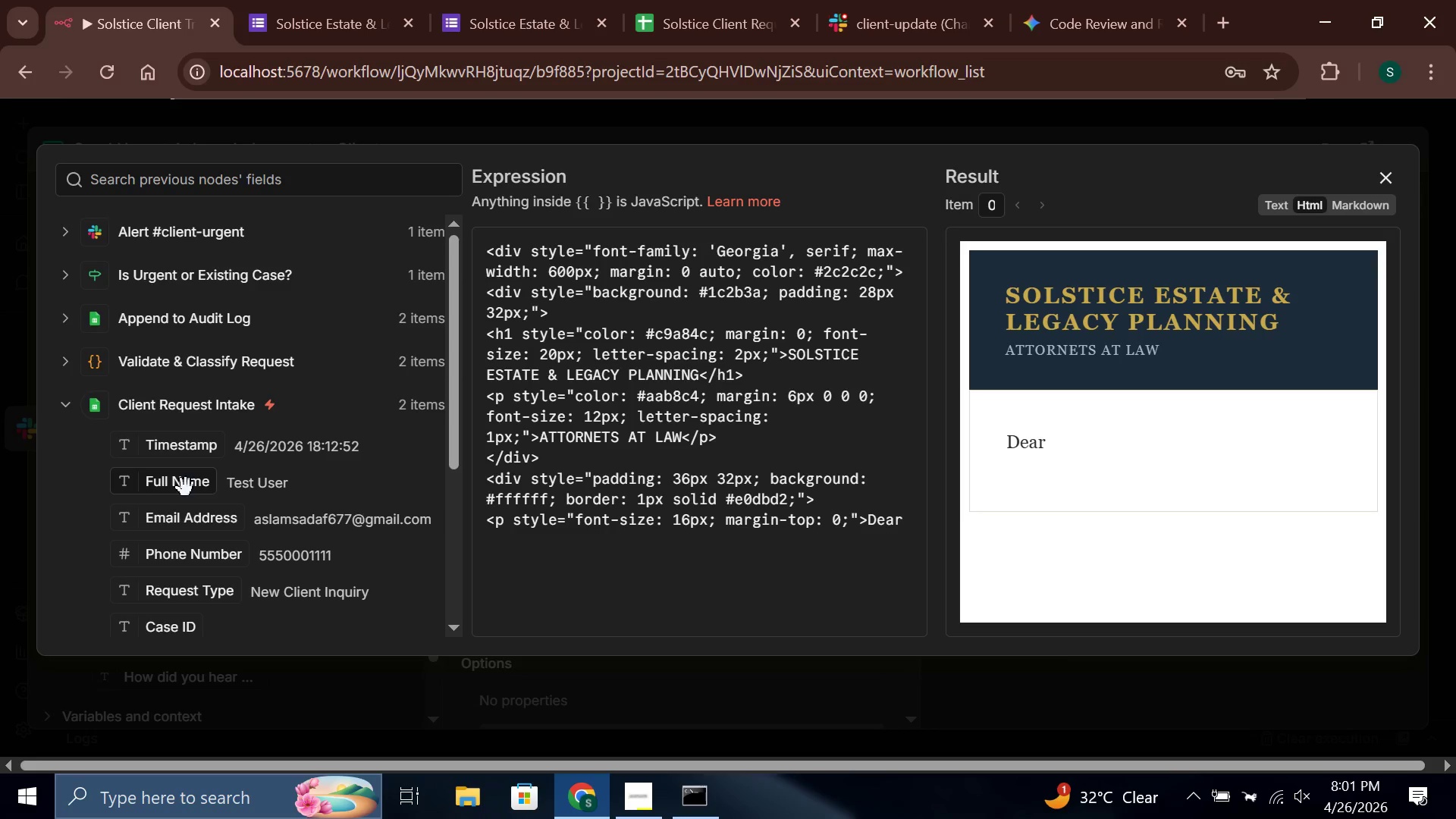 
left_click_drag(start_coordinate=[183, 486], to_coordinate=[921, 535])
 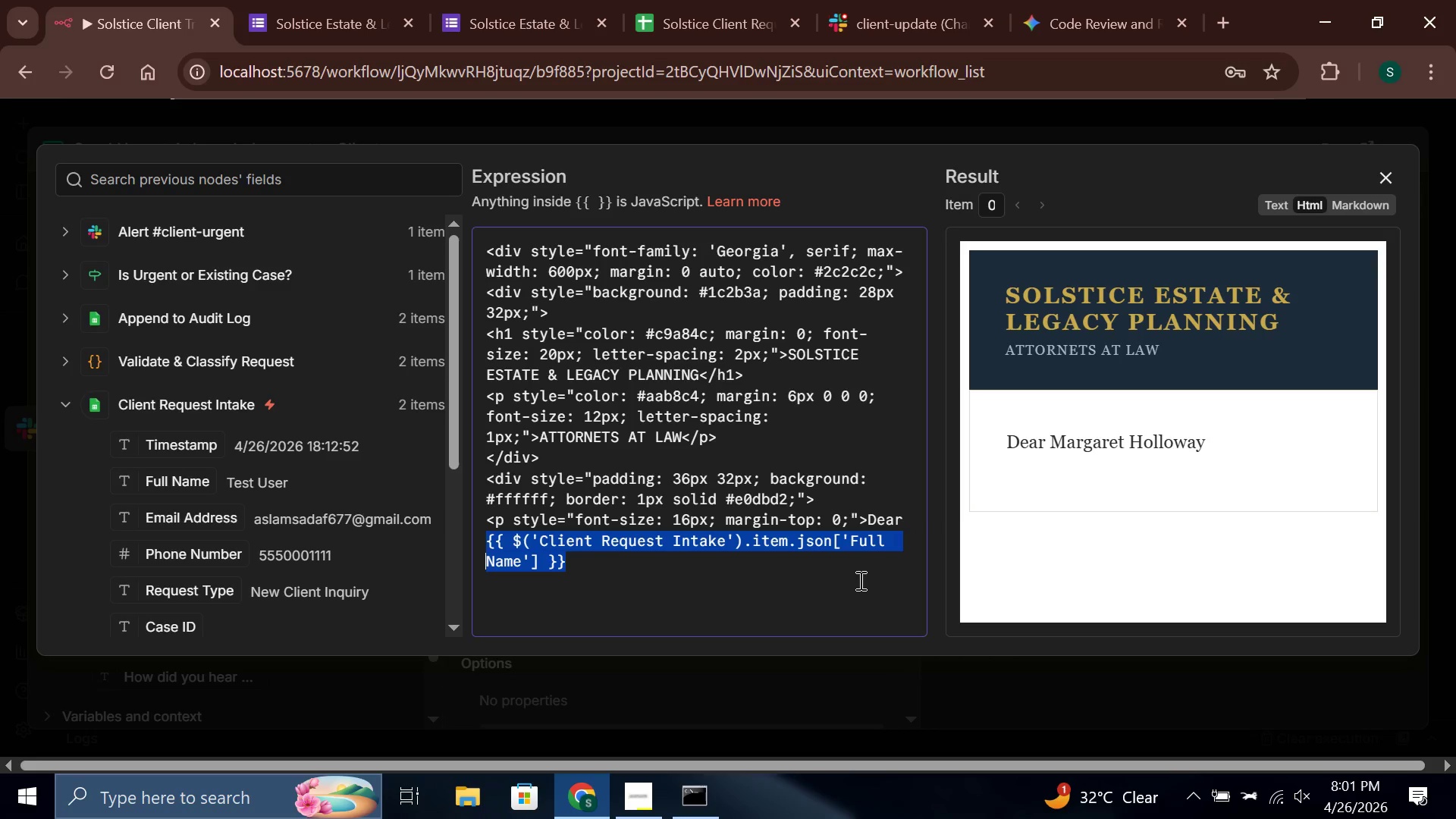 
left_click([846, 586])
 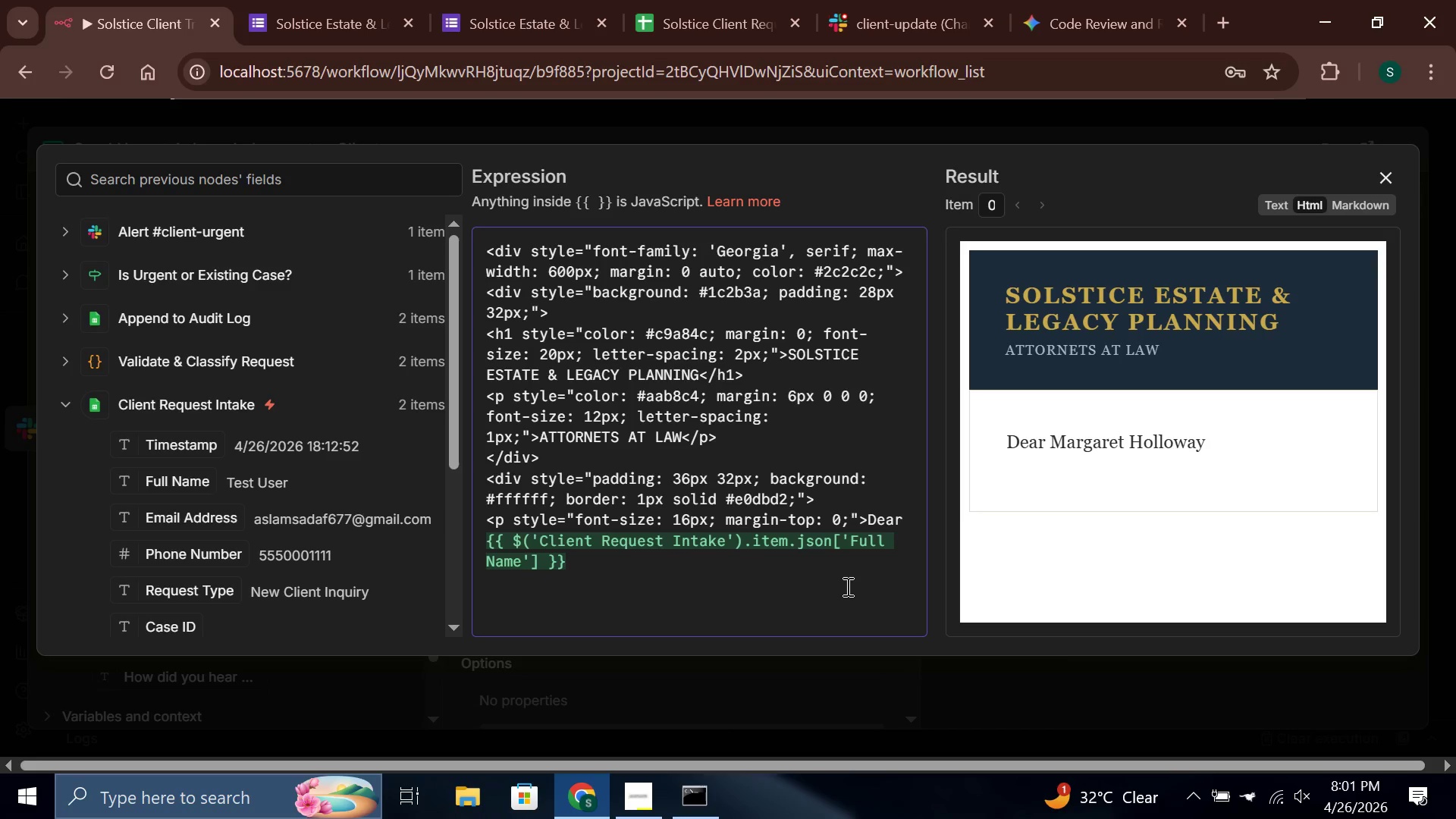 
wait(16.5)
 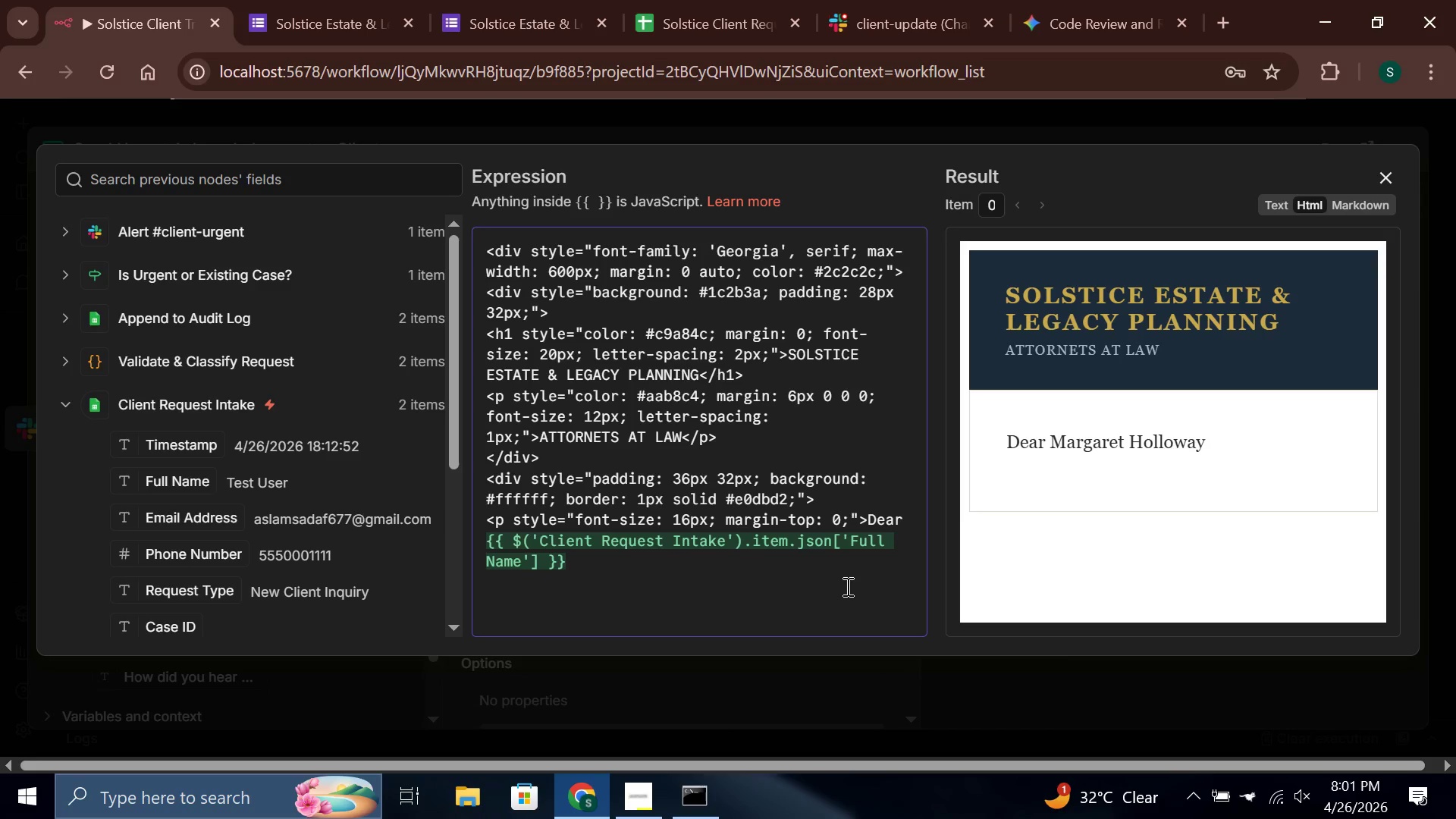 
key(Comma)
 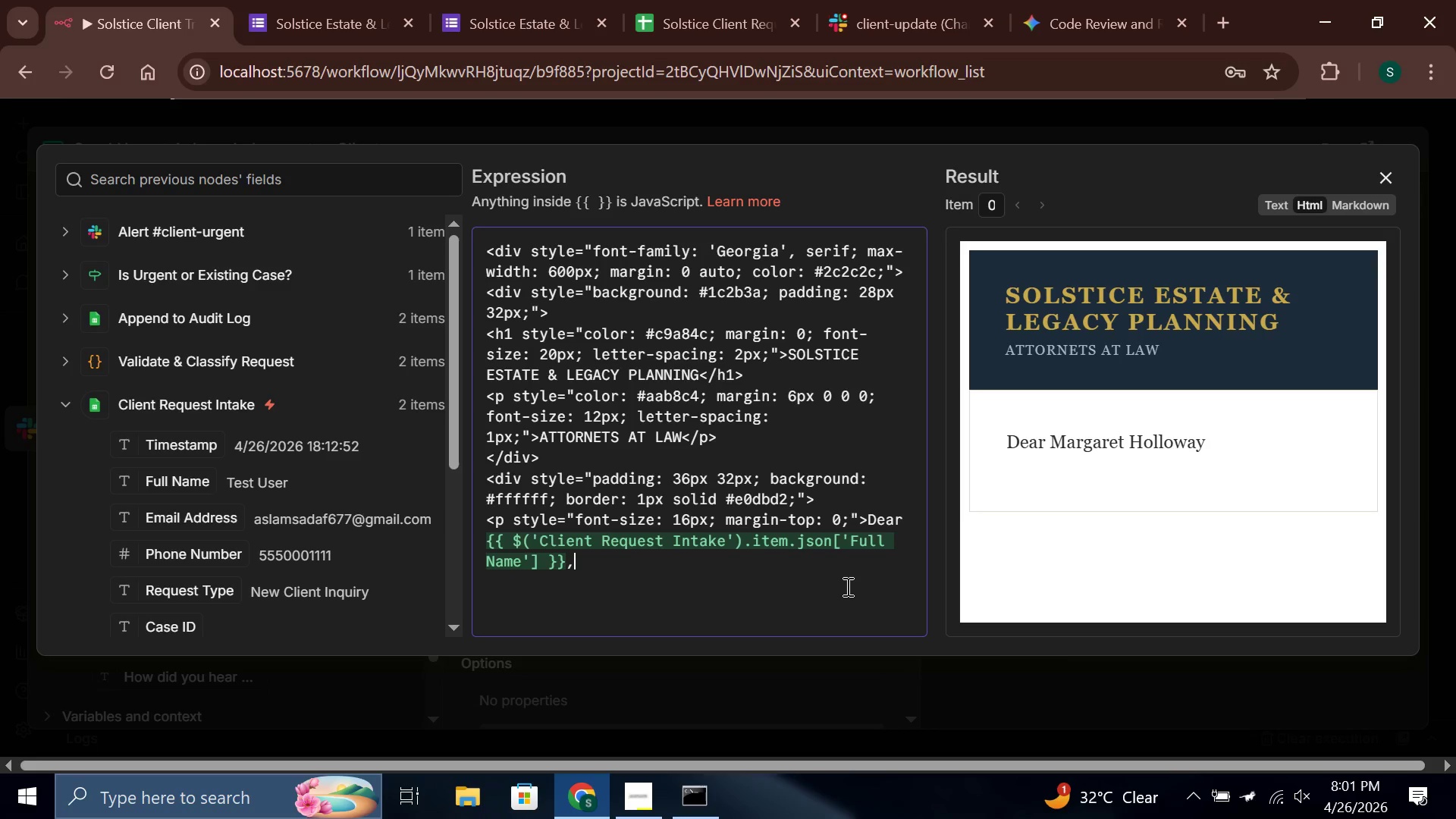 
key(Shift+Comma)
 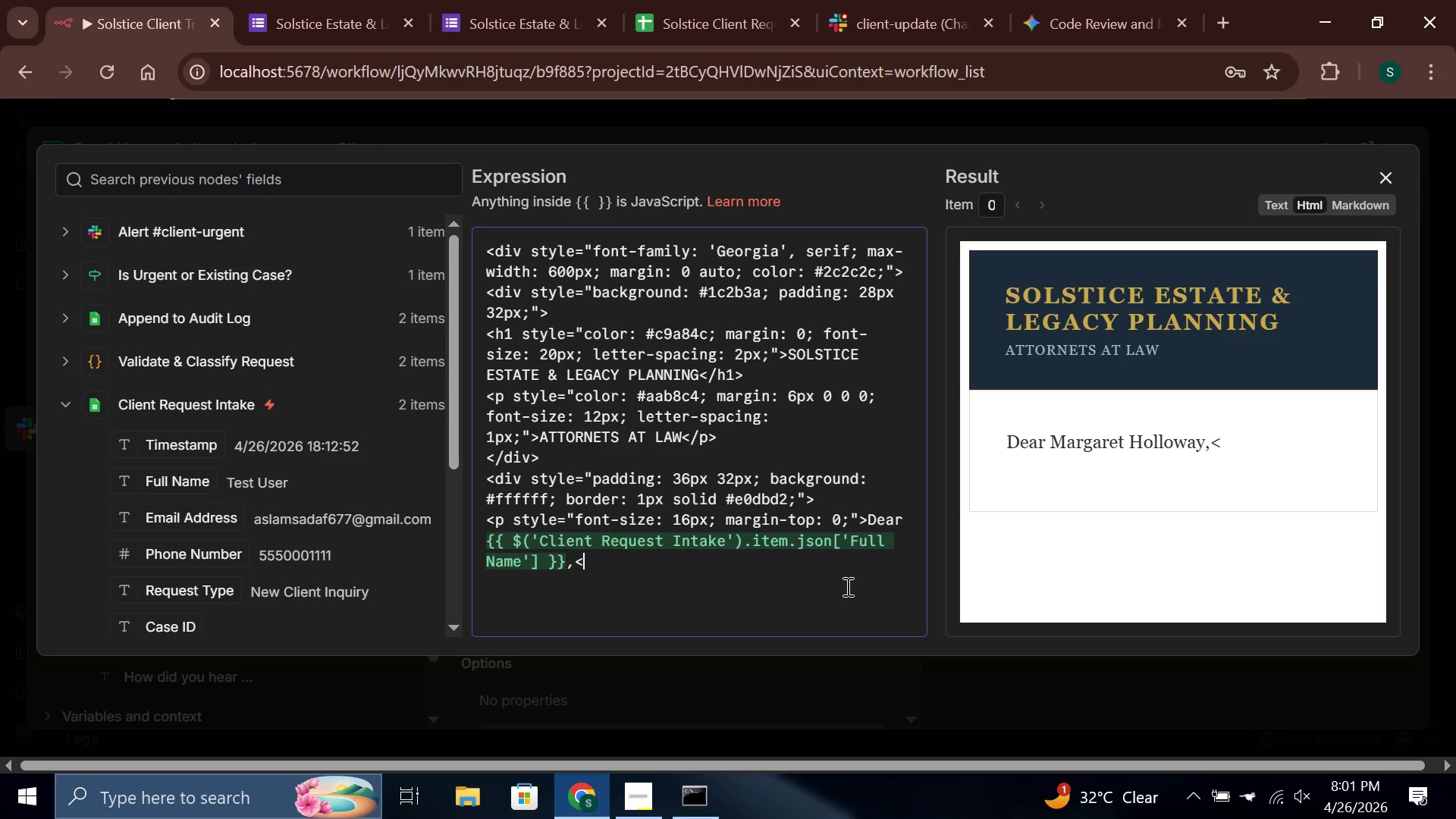 
key(Slash)
 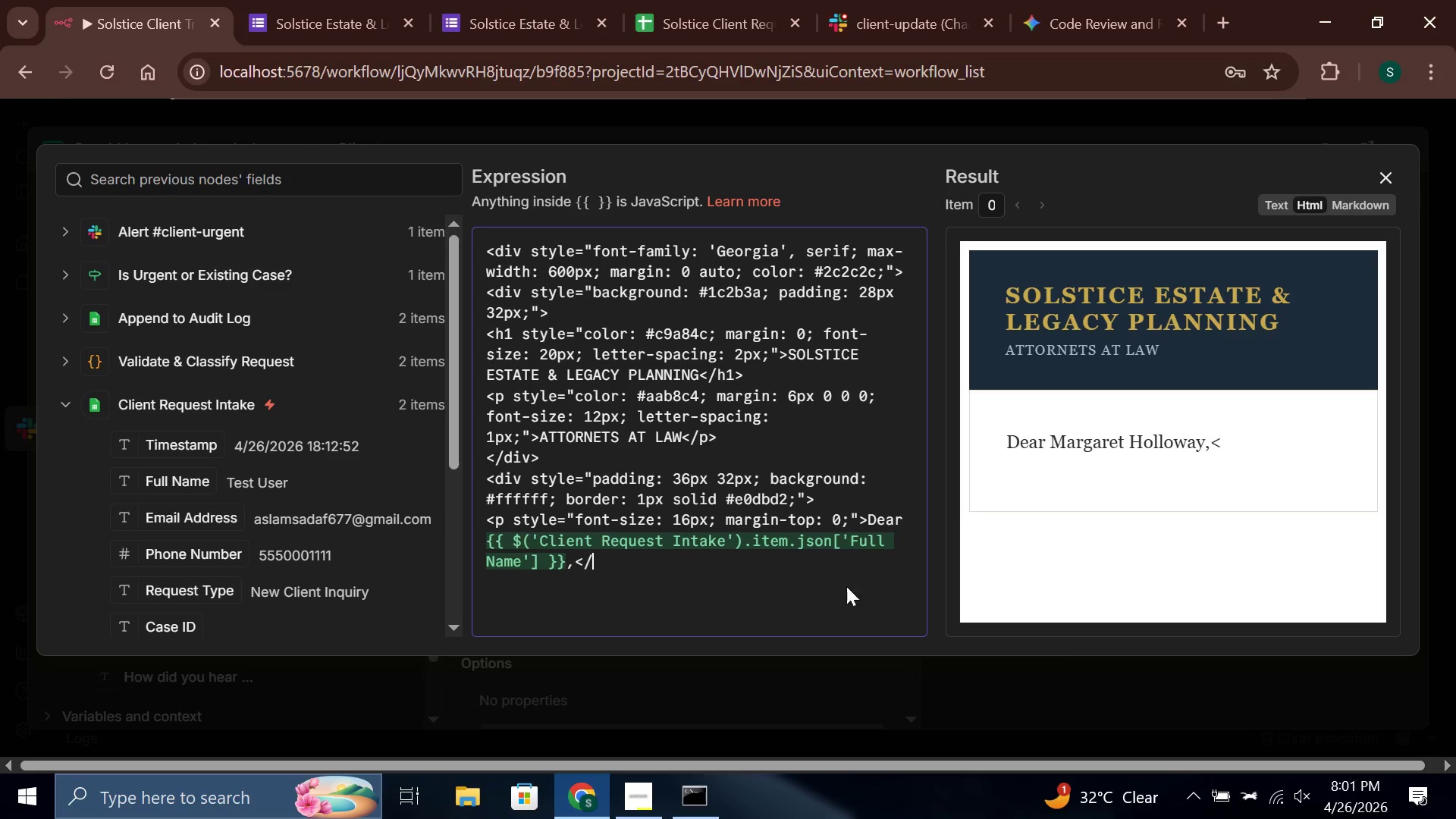 
key(P)
 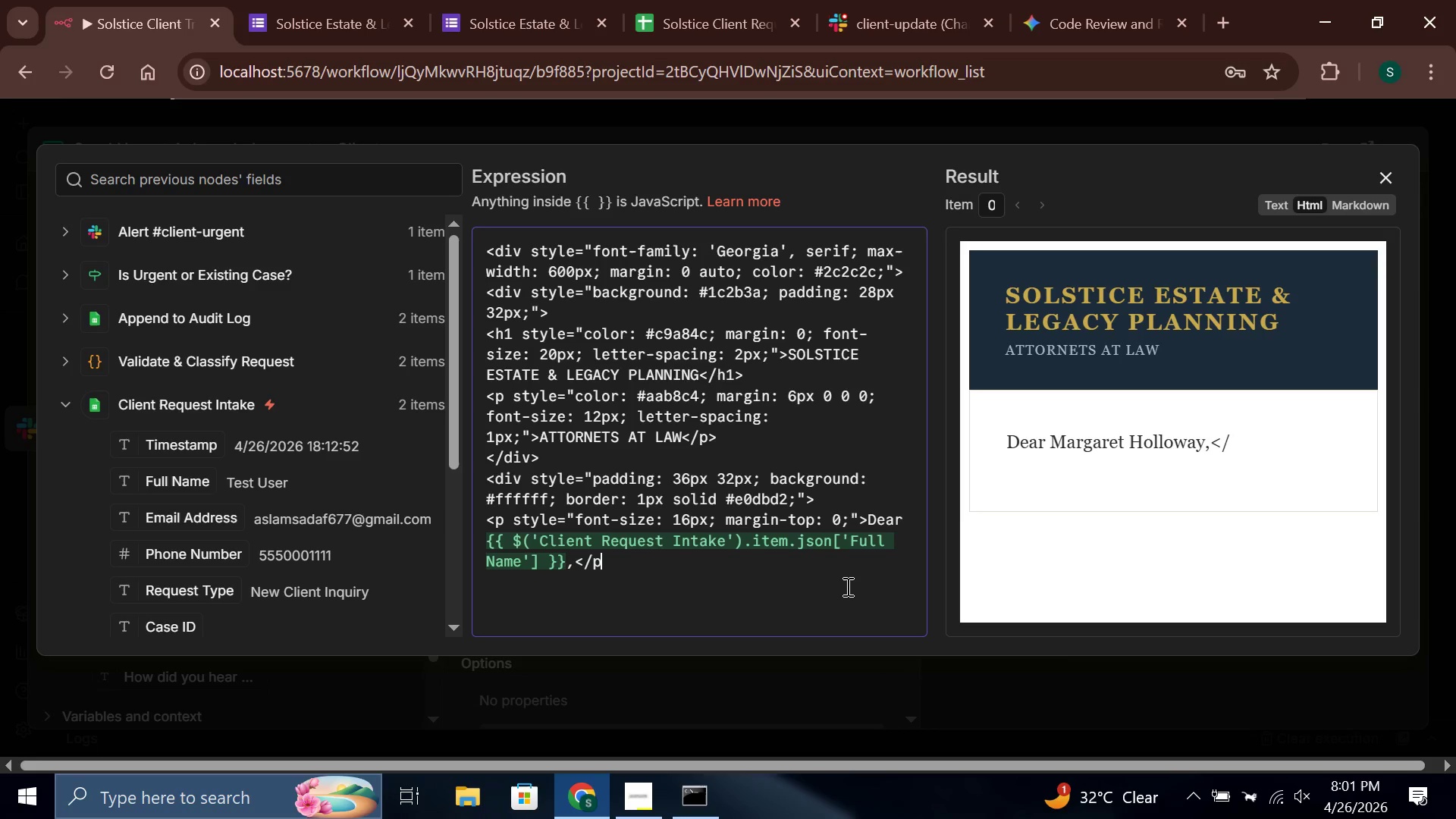 
key(Shift+ShiftLeft)
 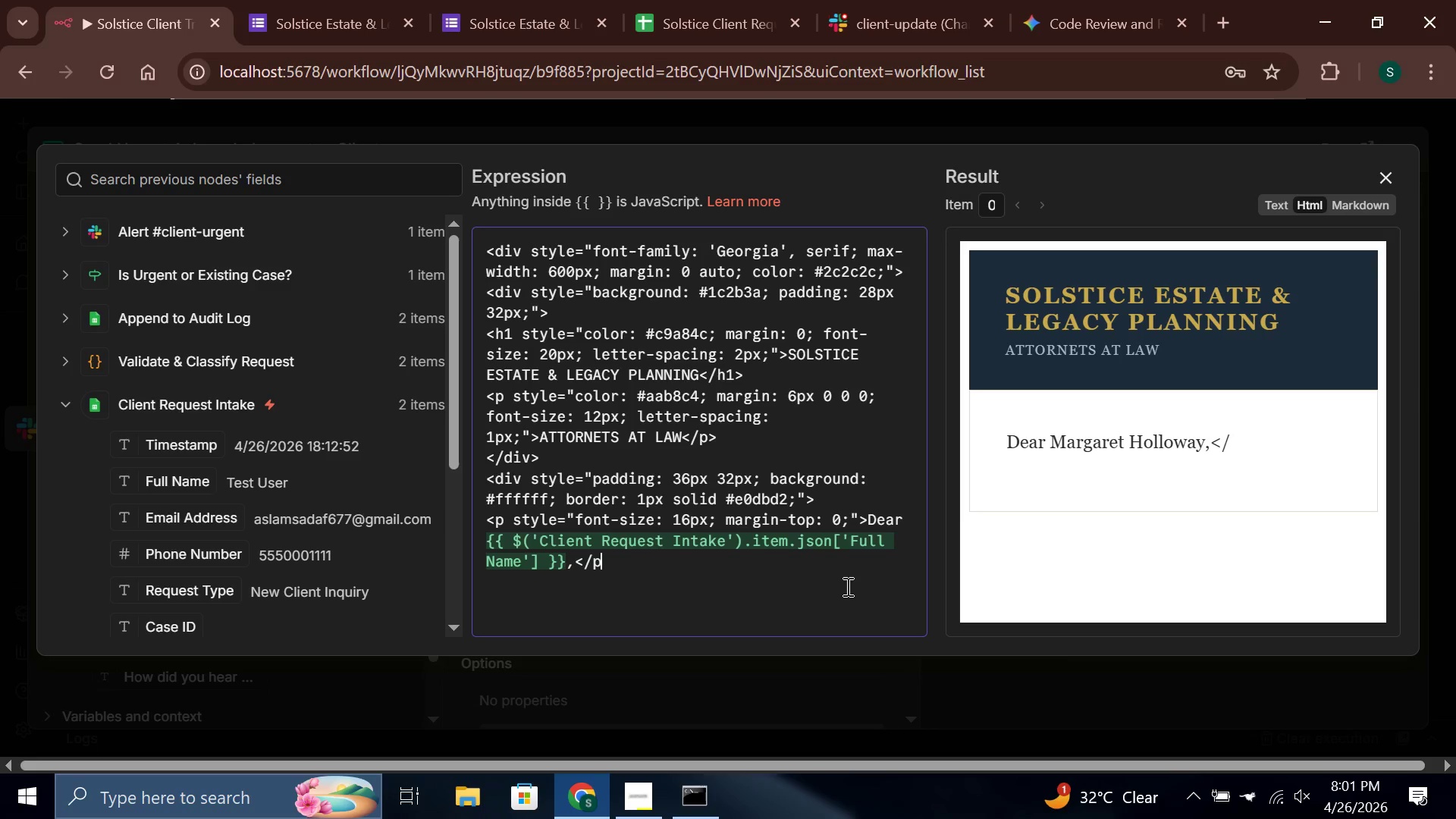 
key(Shift+Period)
 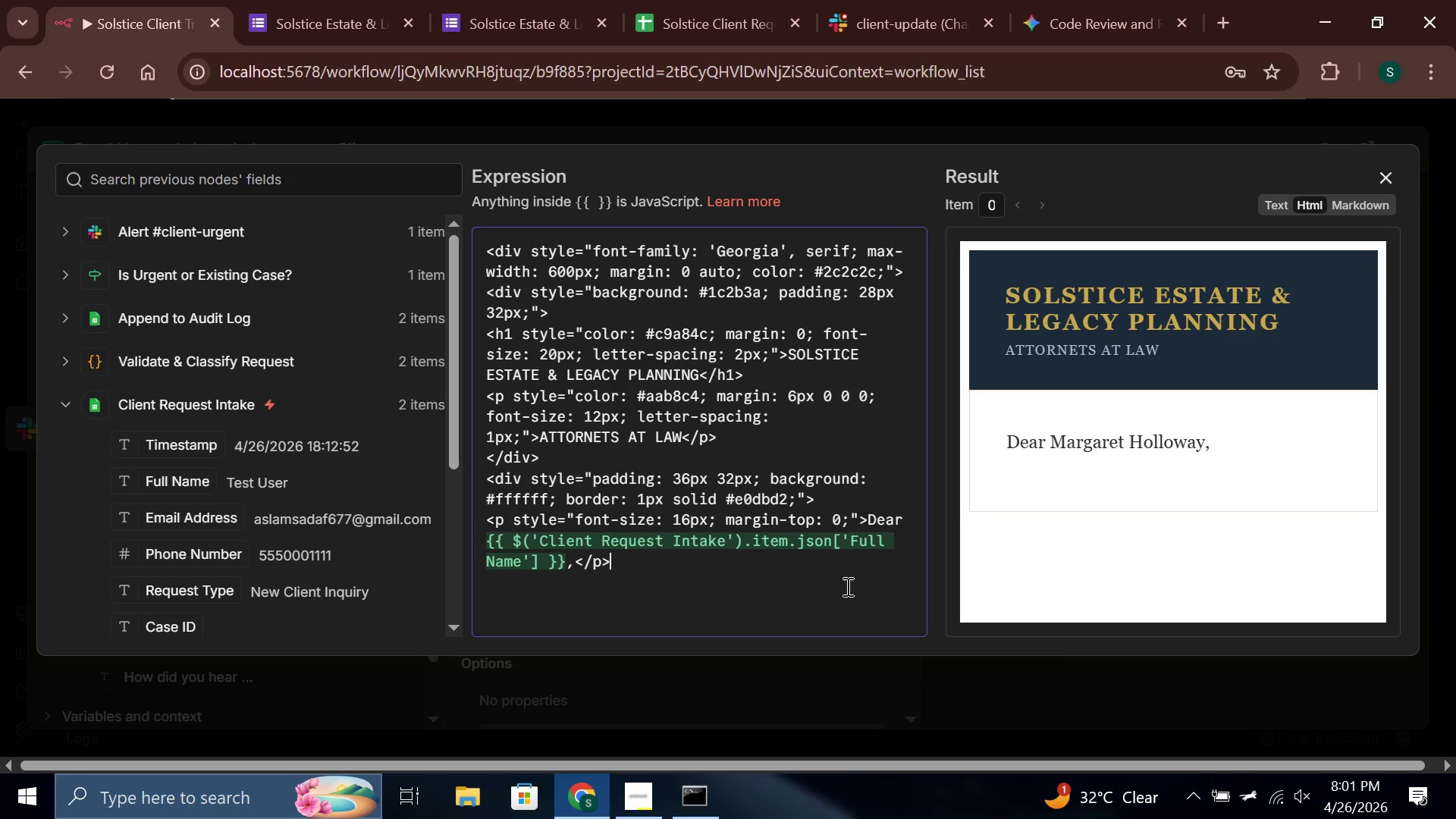 
key(Enter)
 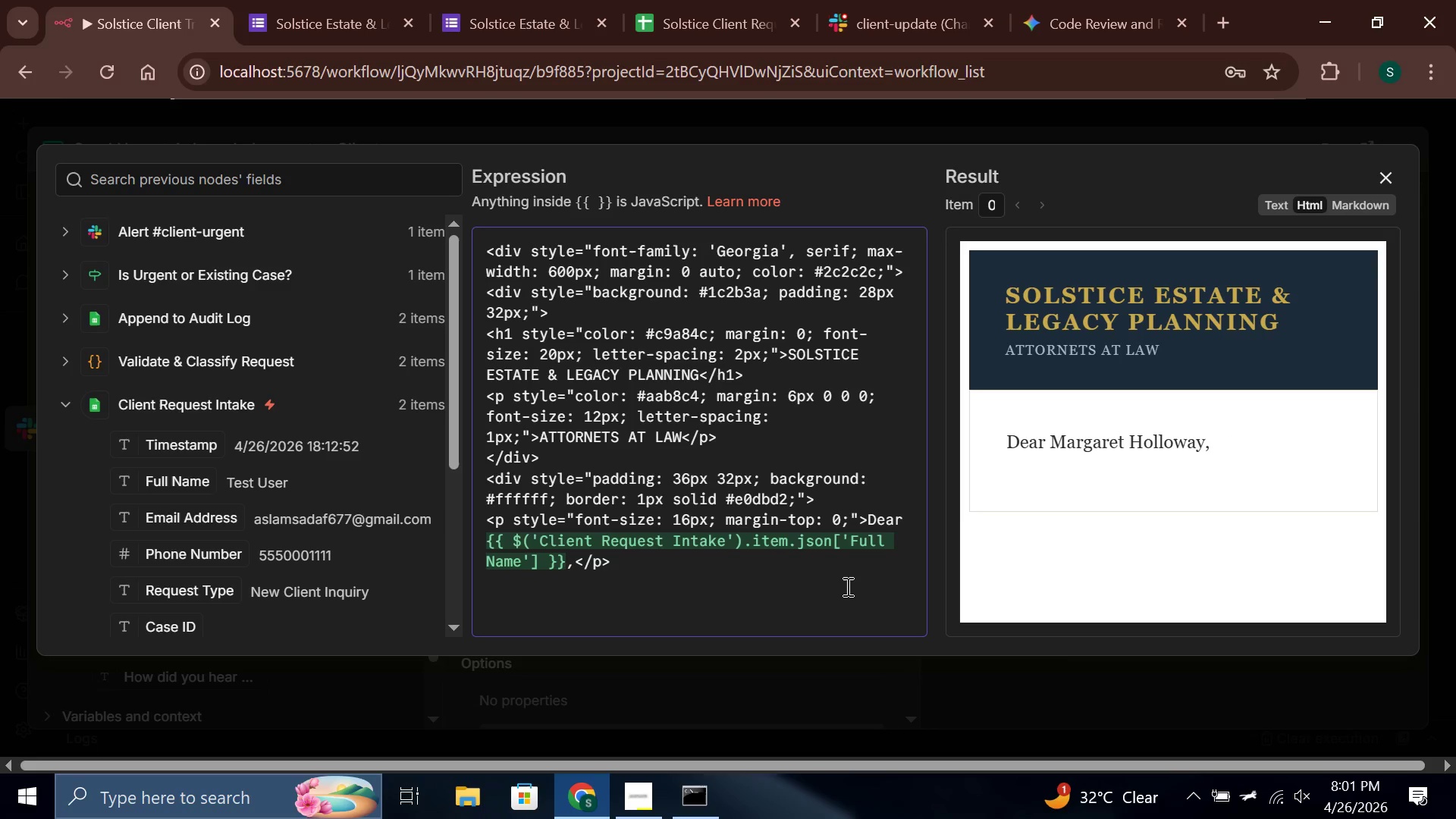 
type(<p style="line-height: 1.8; color)
 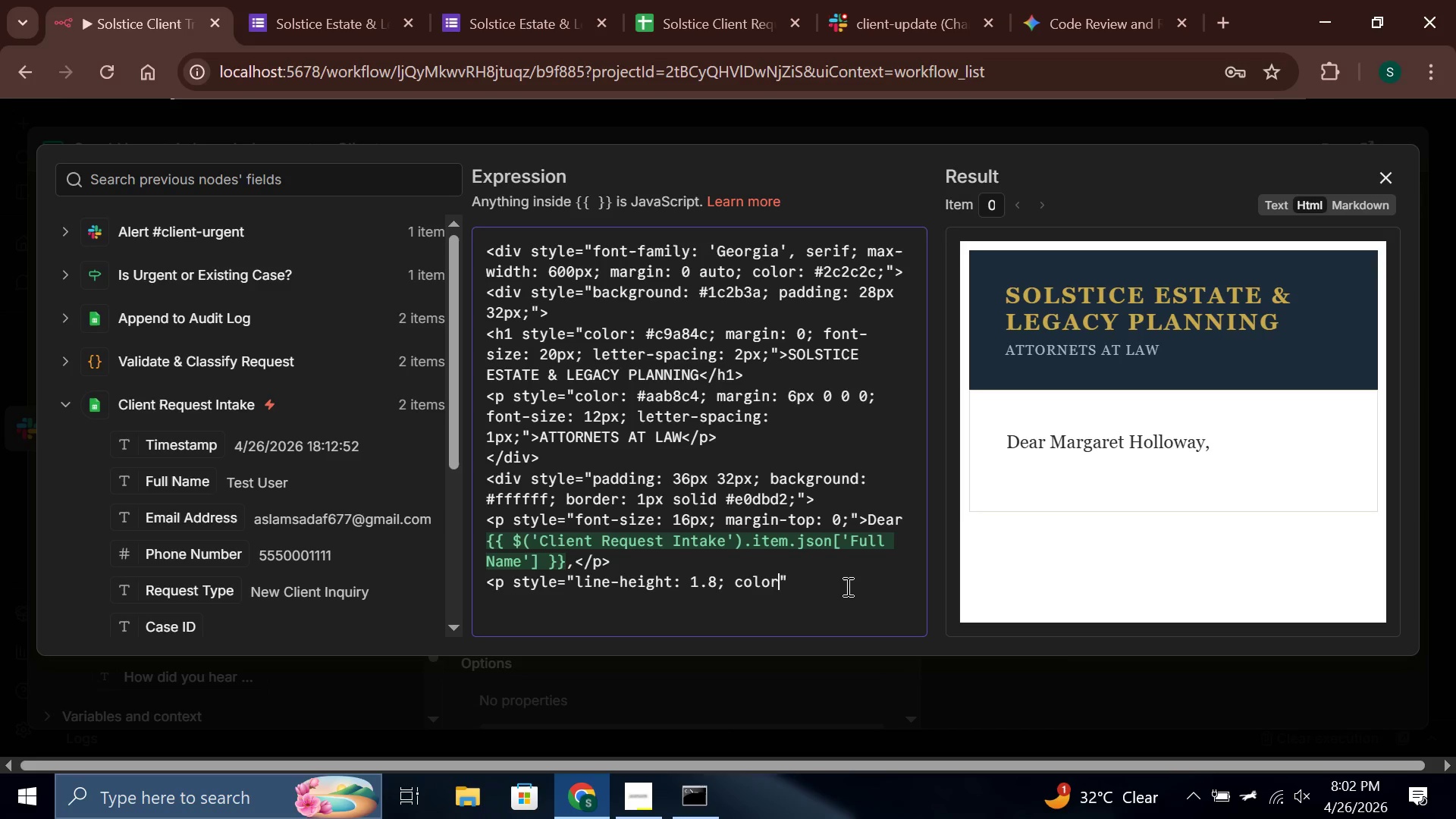 
wait(19.41)
 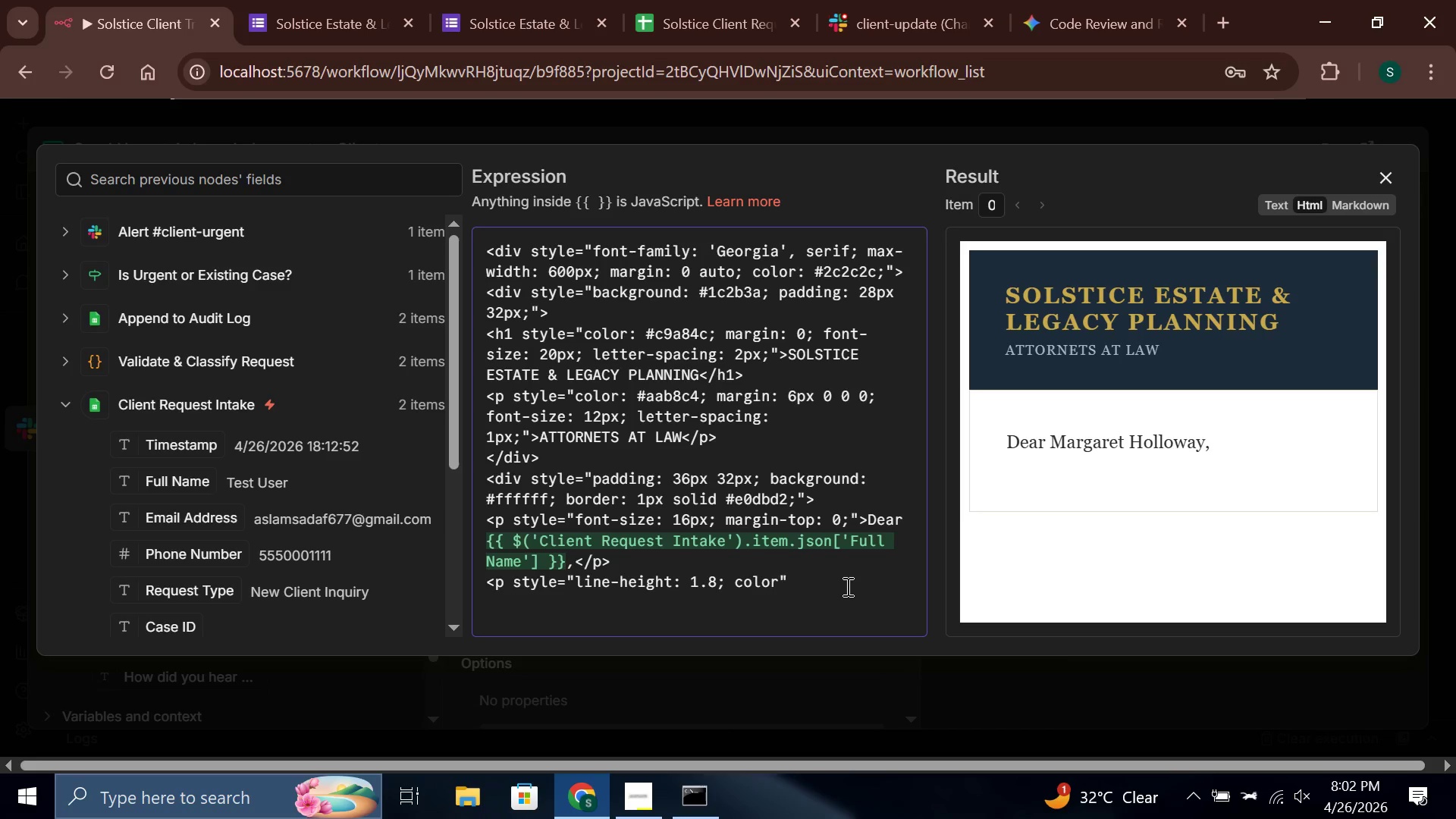 
type(: #444;)
 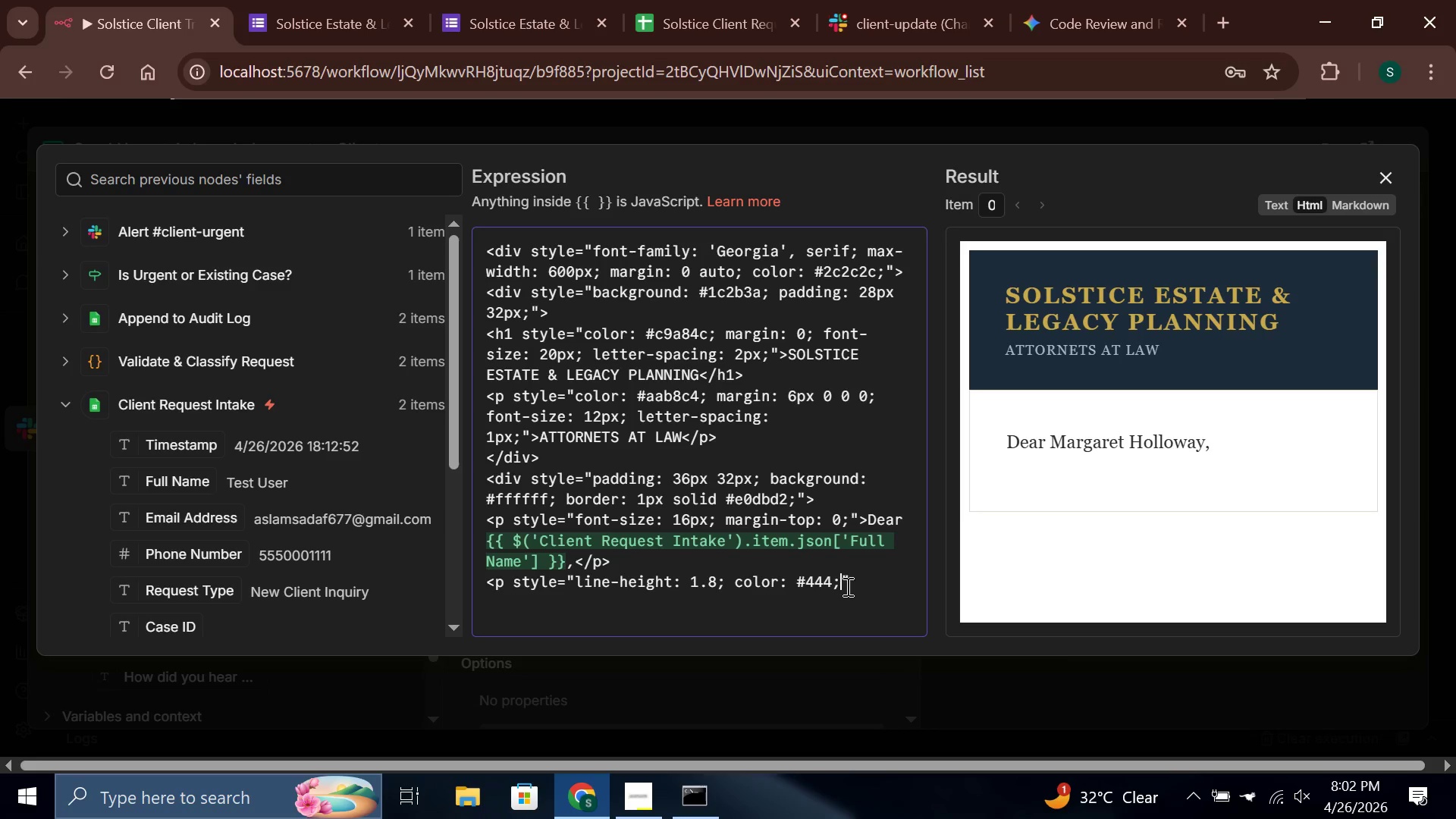 
key(ArrowRight)
 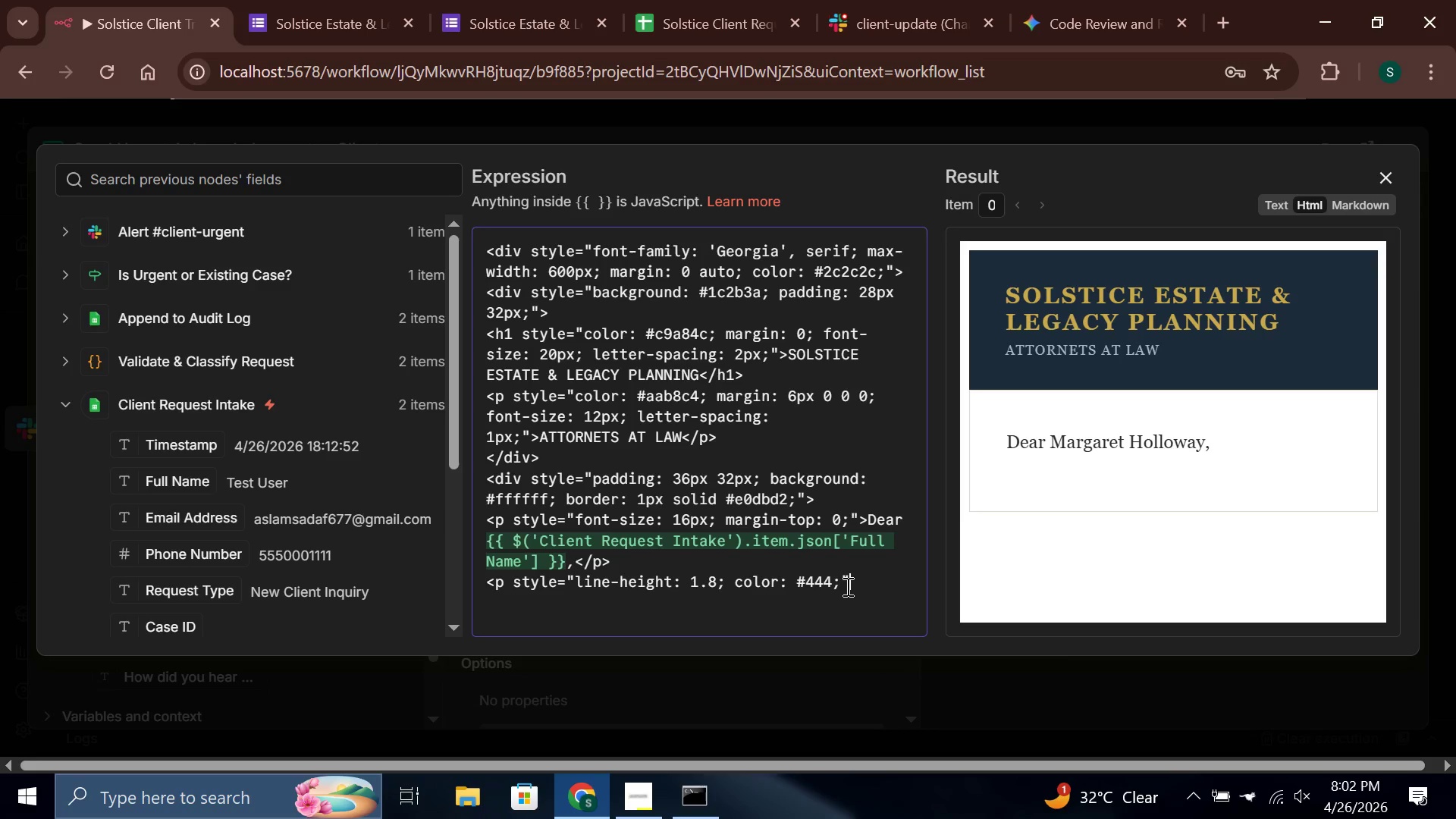 
type(>We hae received your request and it has been mme)
key(Backspace)
key(Backspace)
key(Backspace)
type(immediately flagged for priority )
 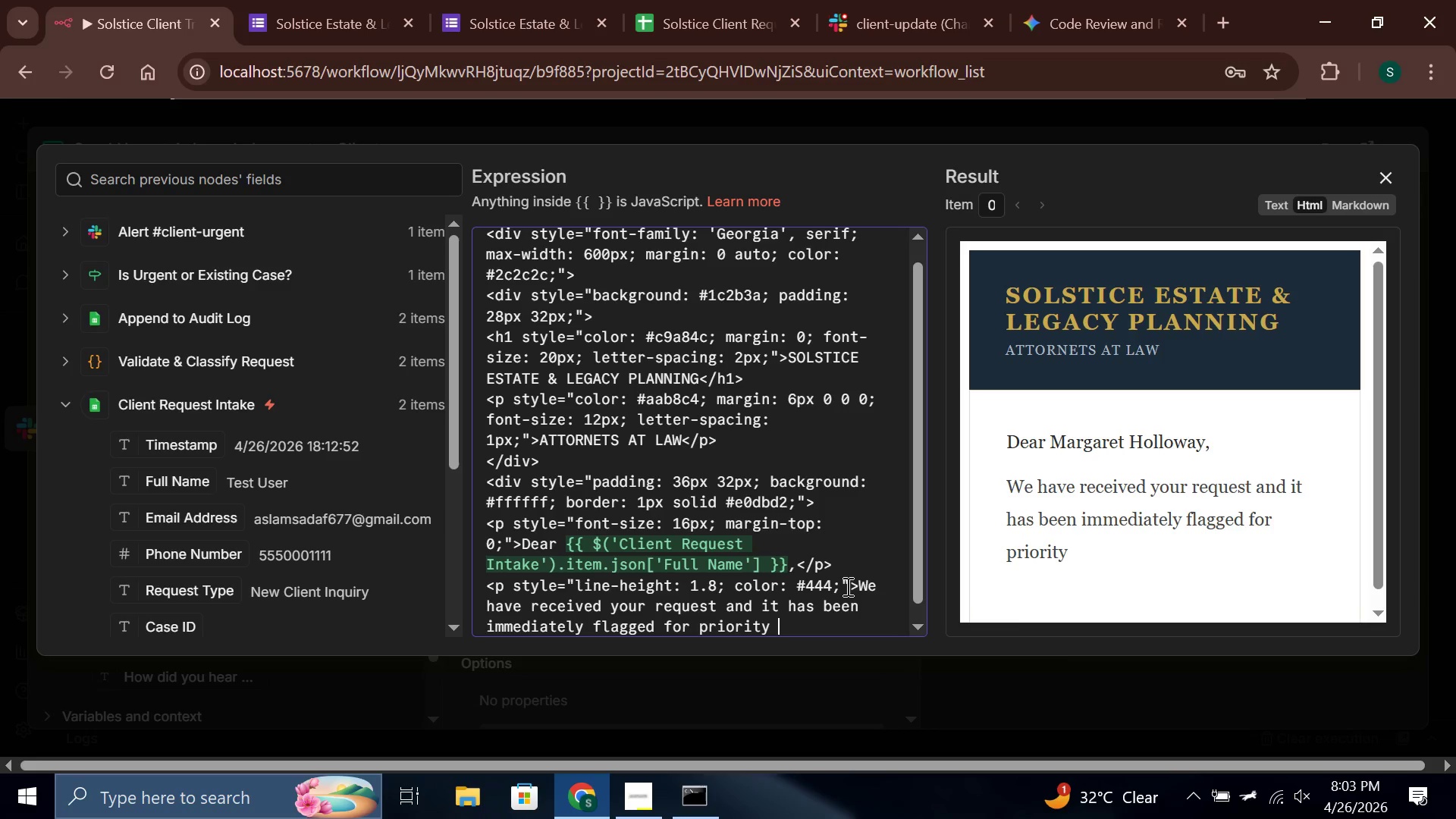 
wait(10.59)
 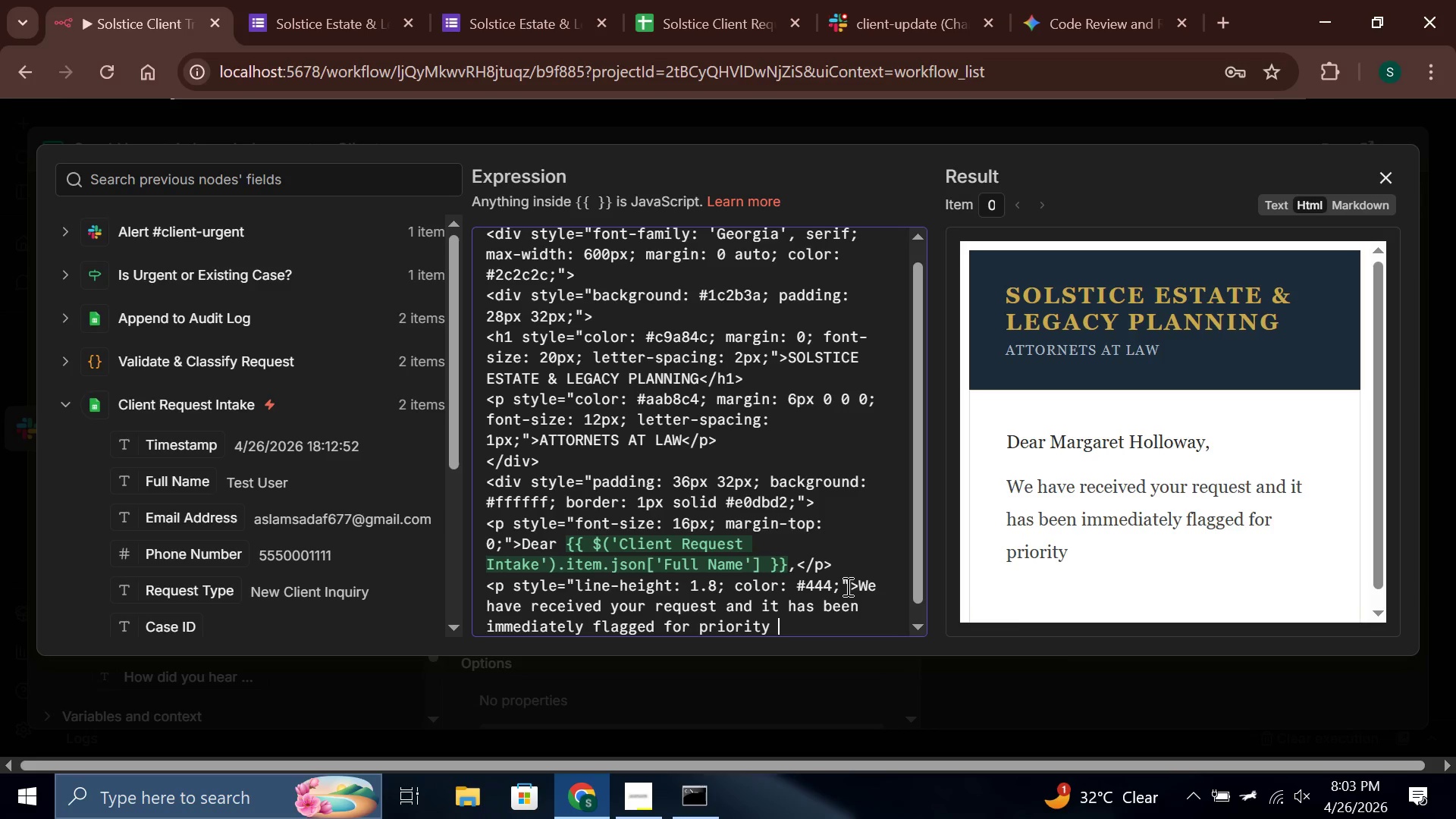 
type(rre)
key(Backspace)
key(Backspace)
type(eview by the legal team. An attorney will be in contact with you )
 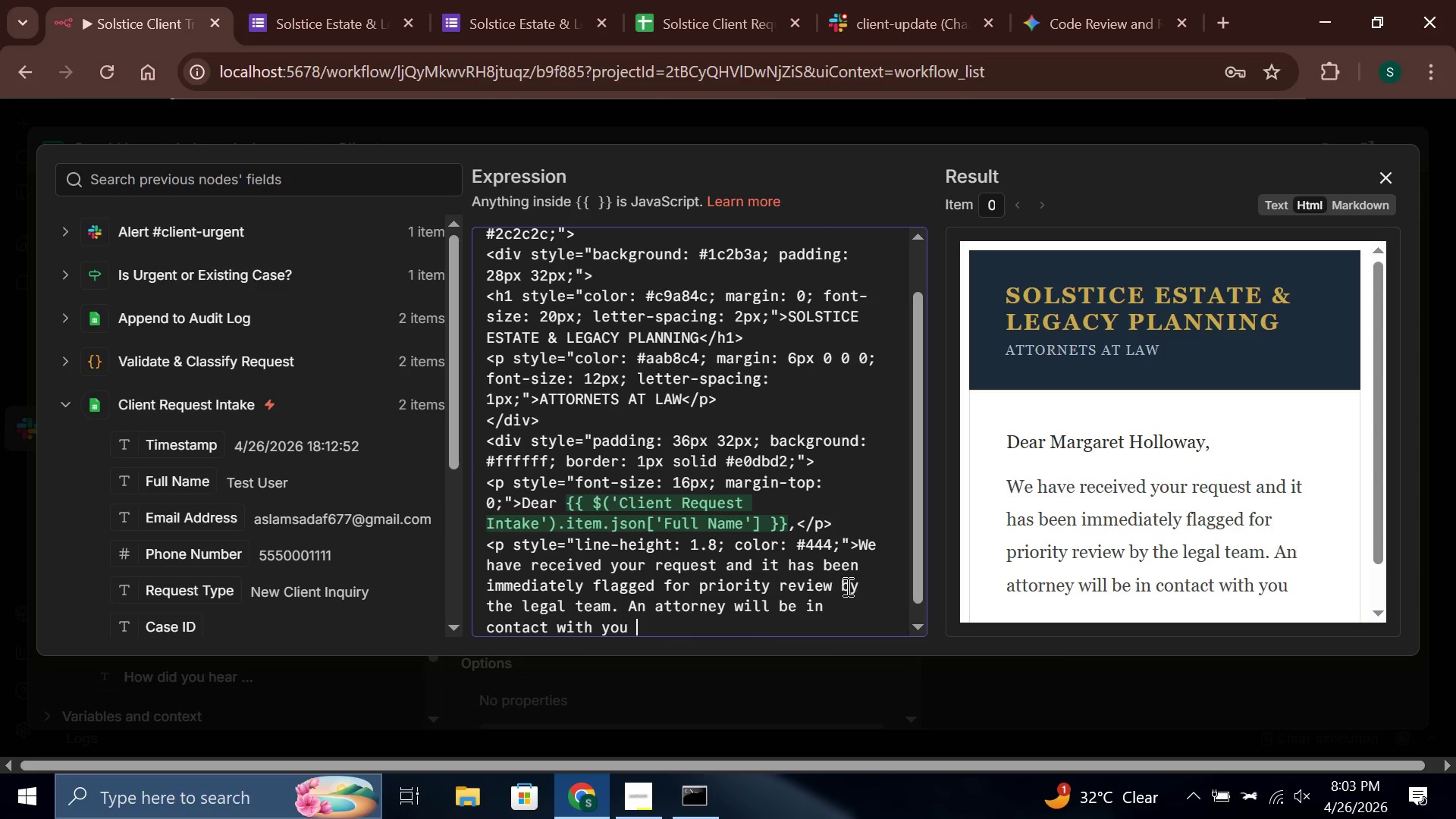 
wait(13.7)
 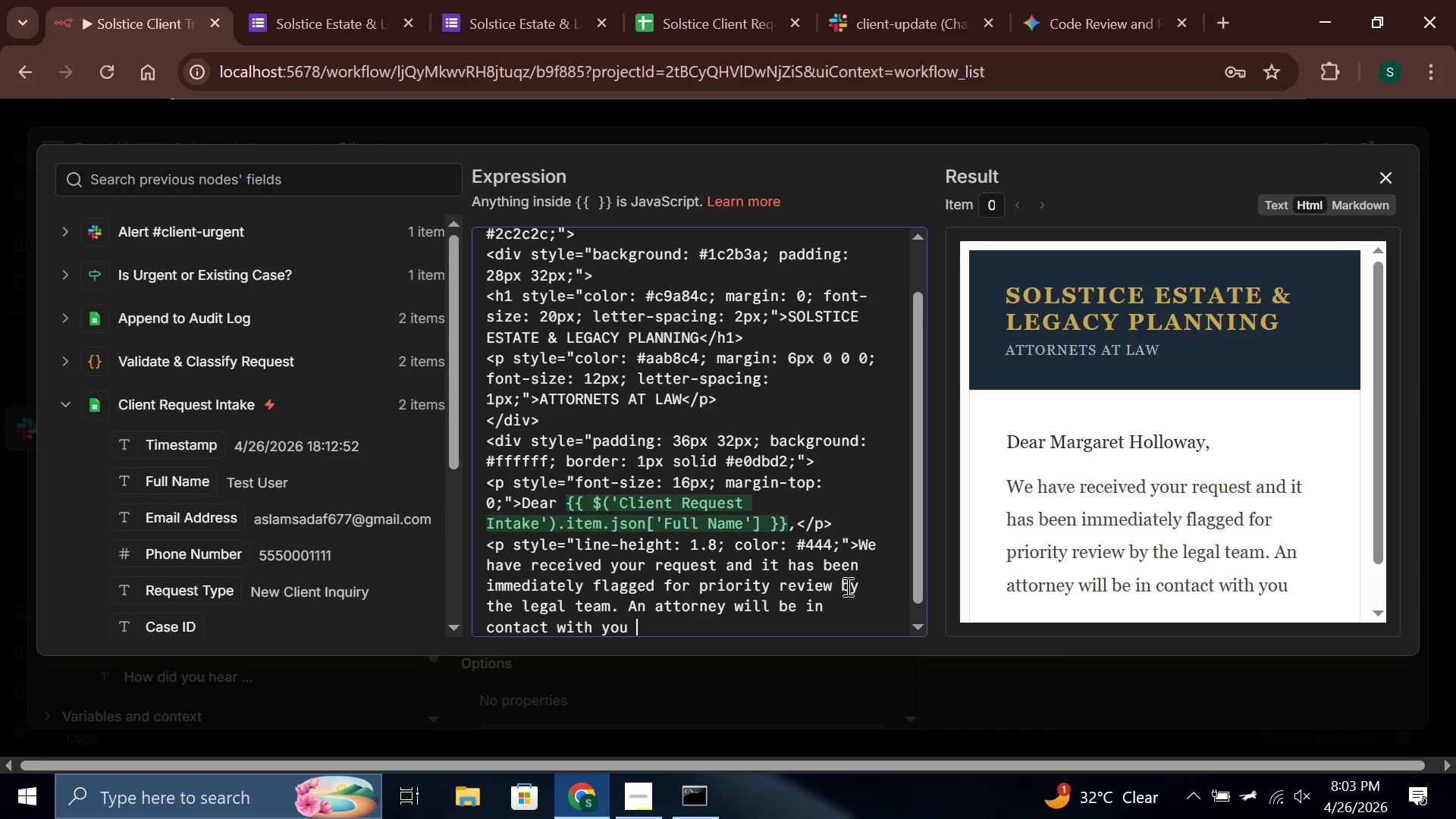 
type(within <strong>one business hour</strong>)
 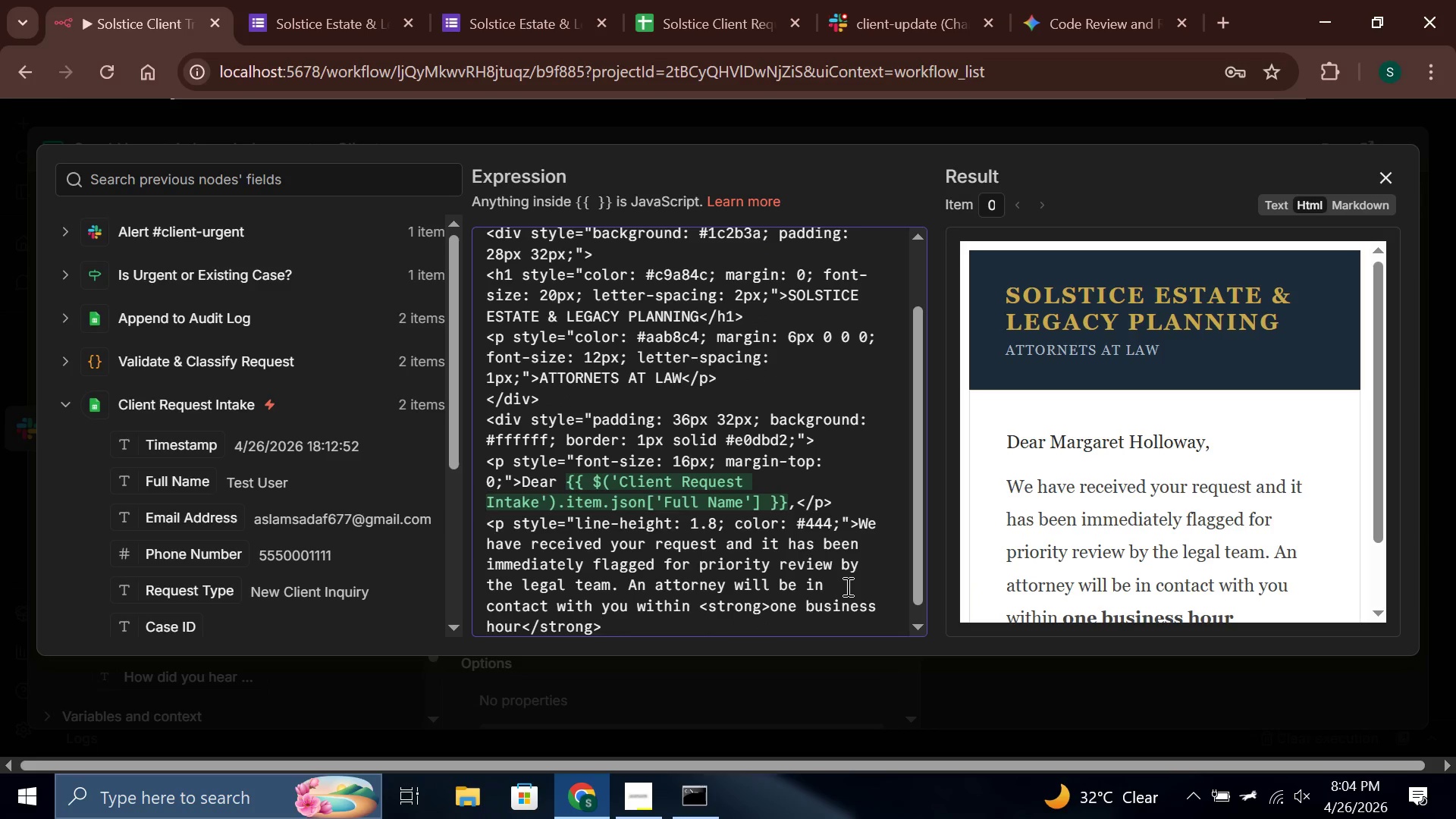 
wait(6.33)
 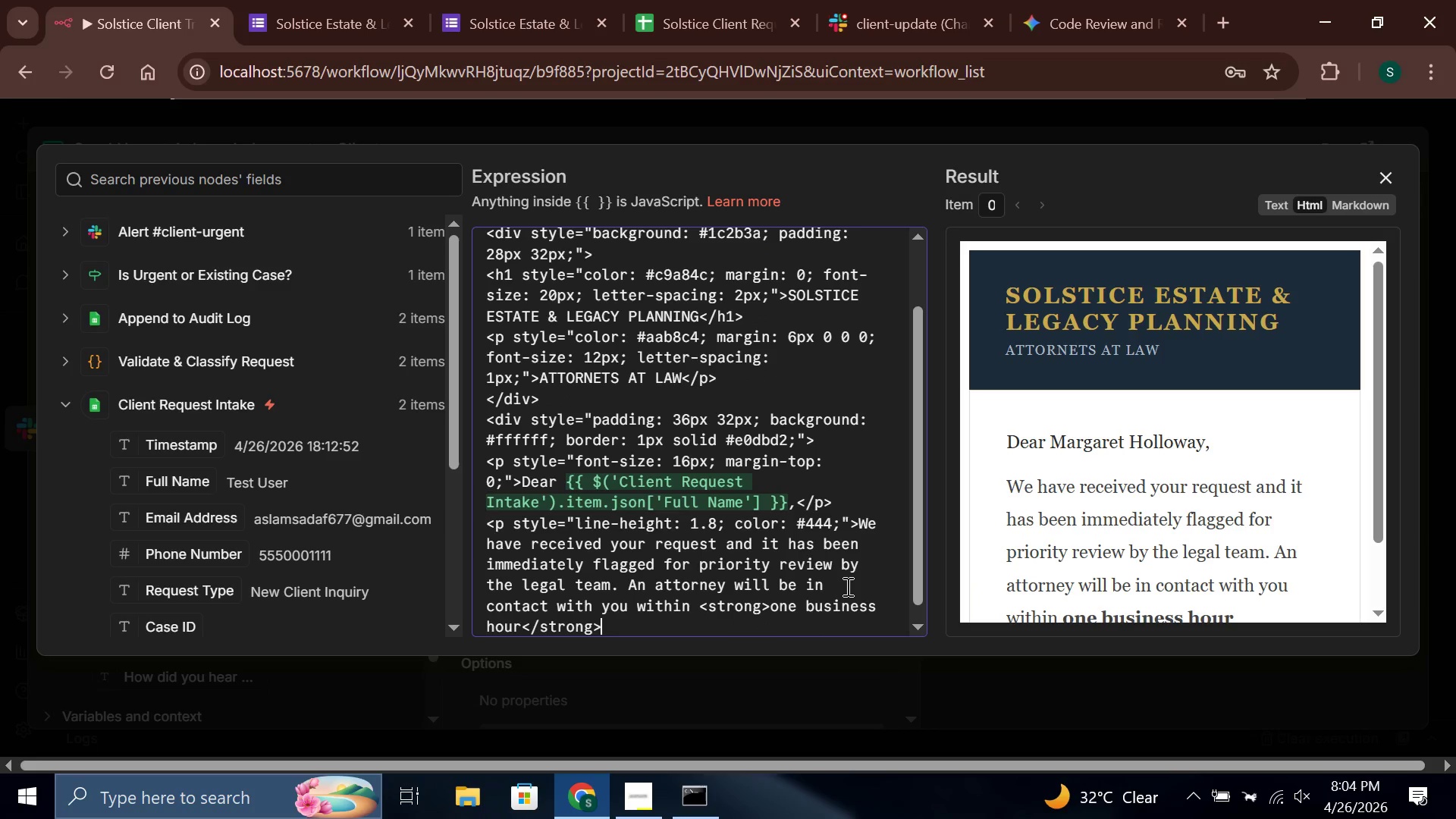 
key(Period)
 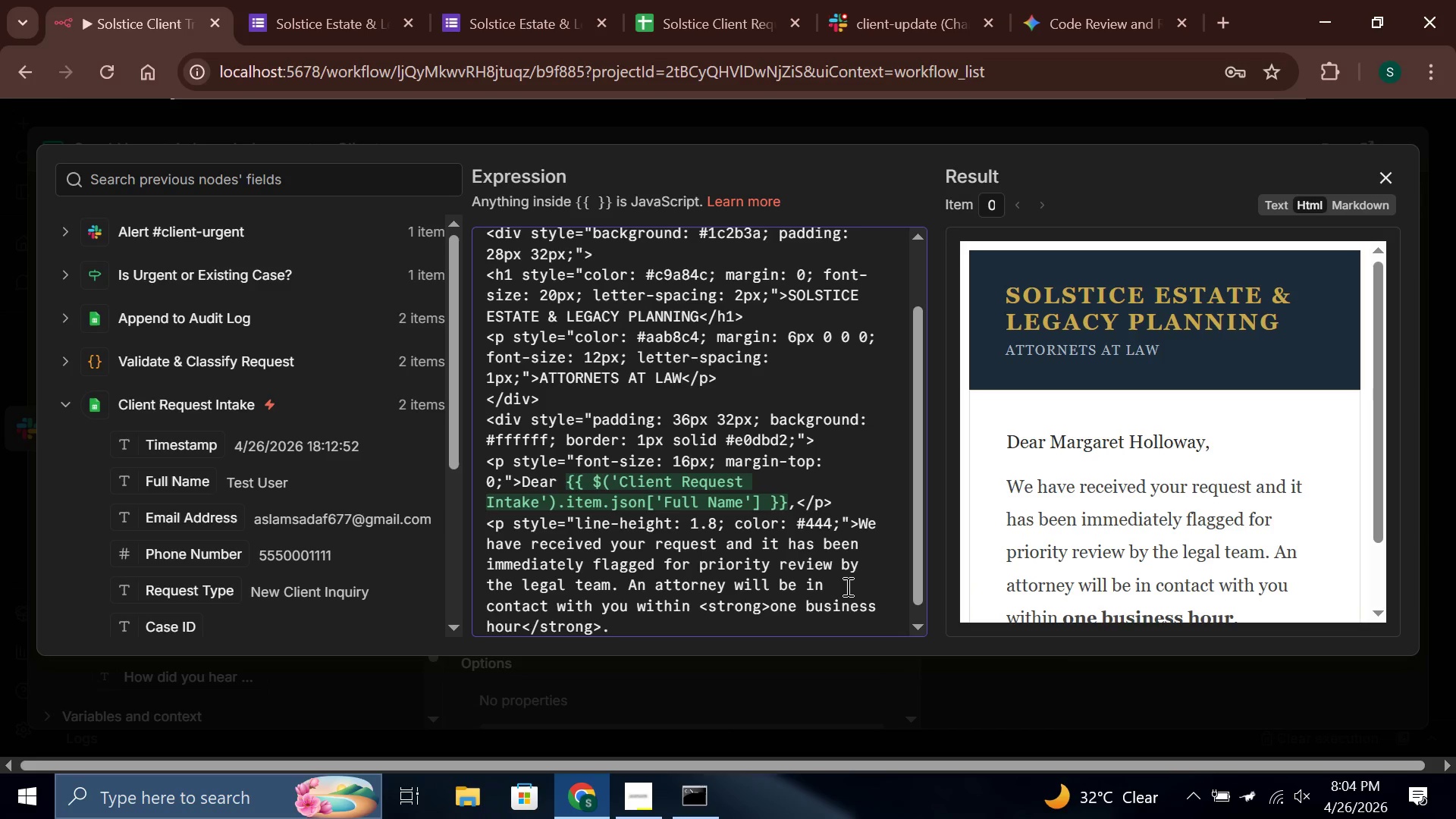 
key(Shift+Comma)
 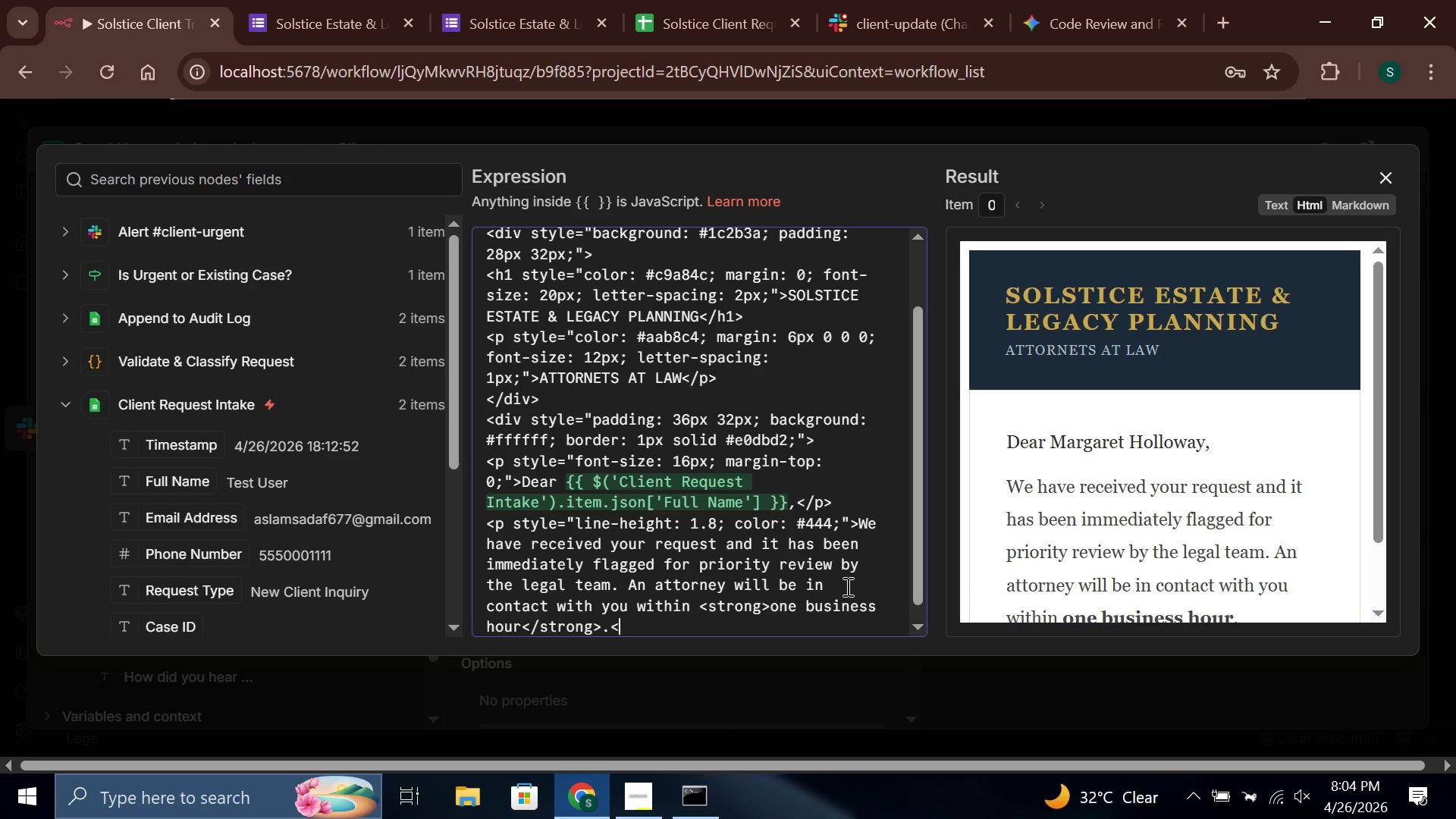 
key(Slash)
 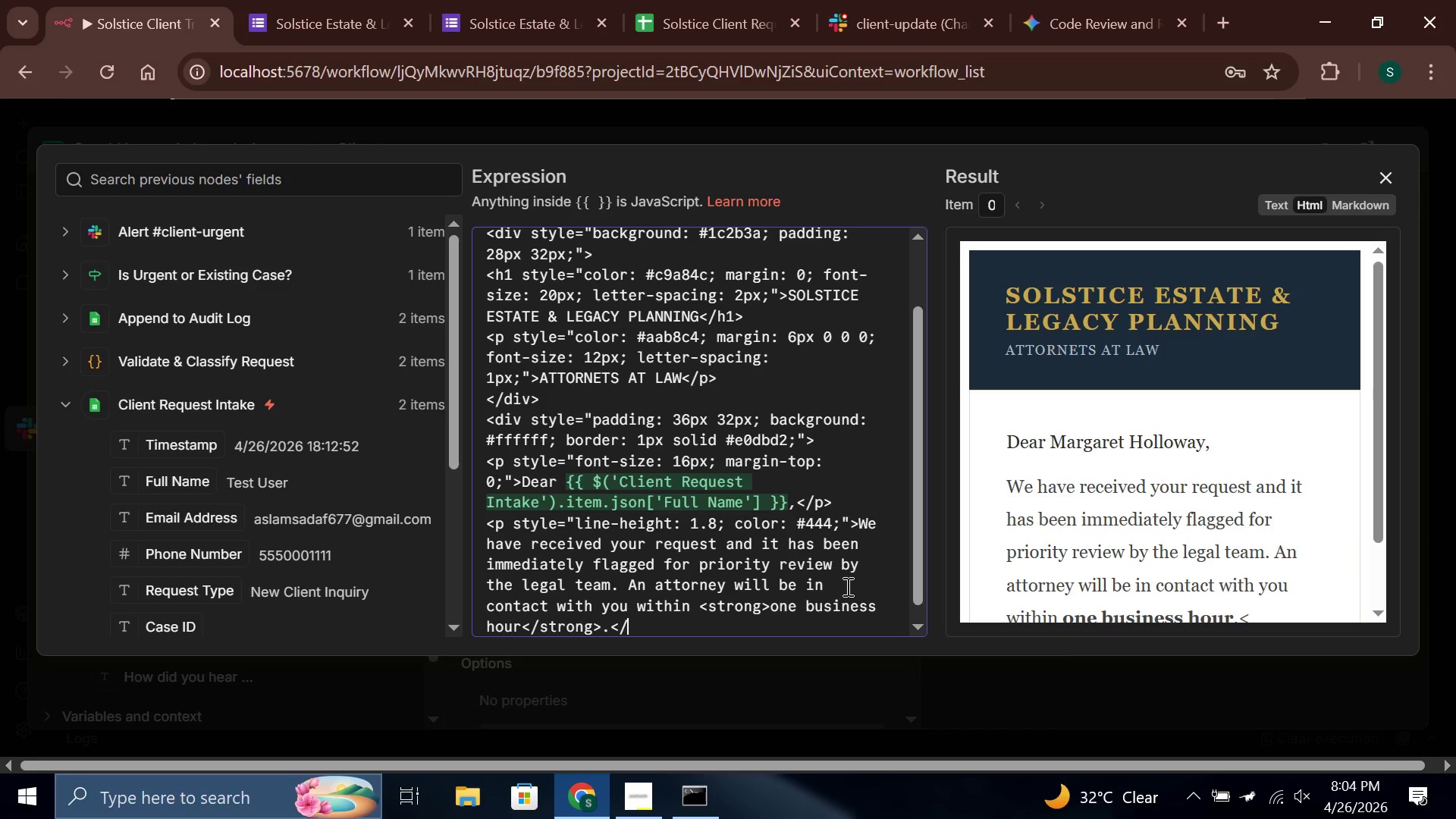 
key(P)
 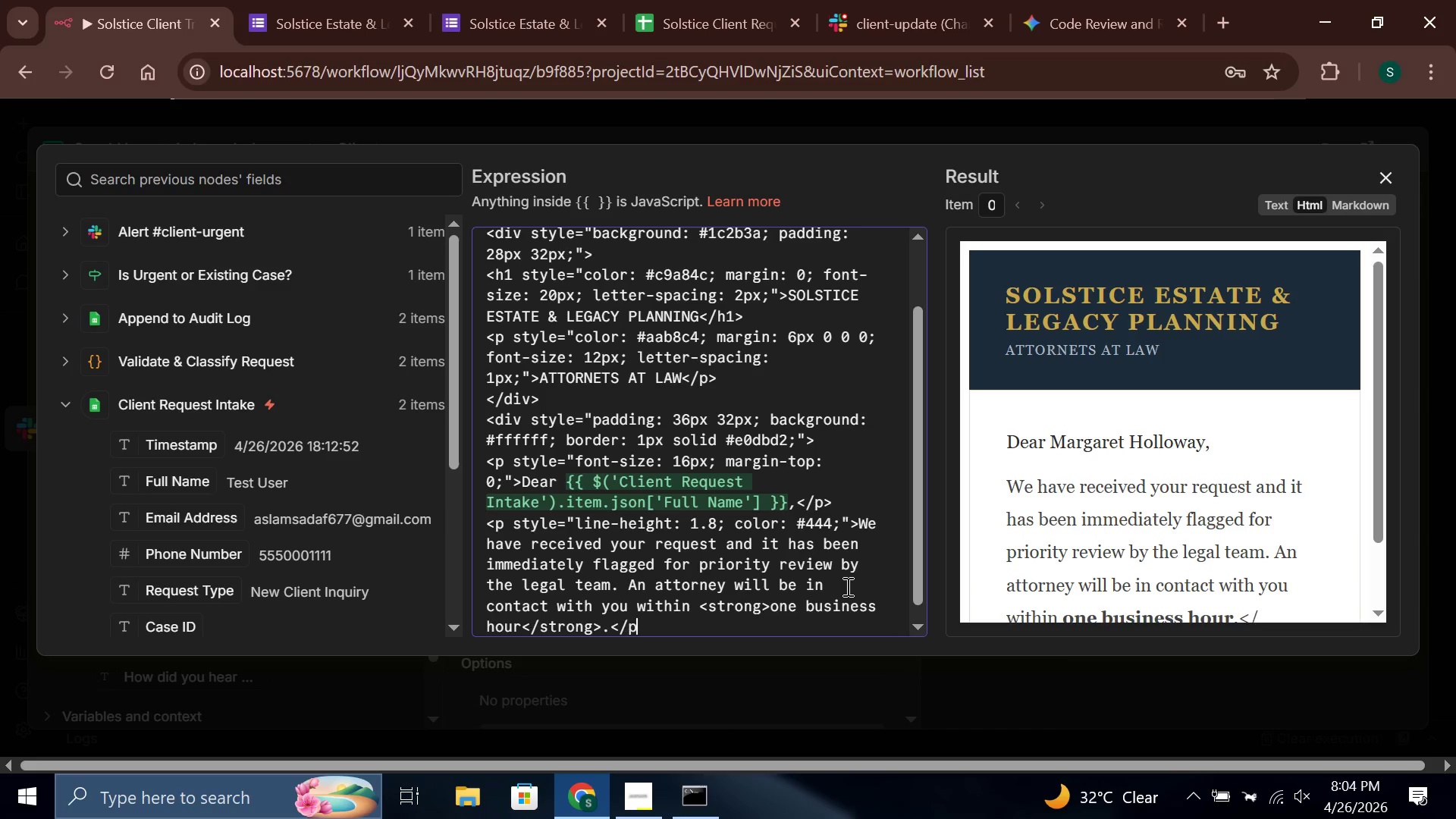 
key(Shift+ShiftLeft)
 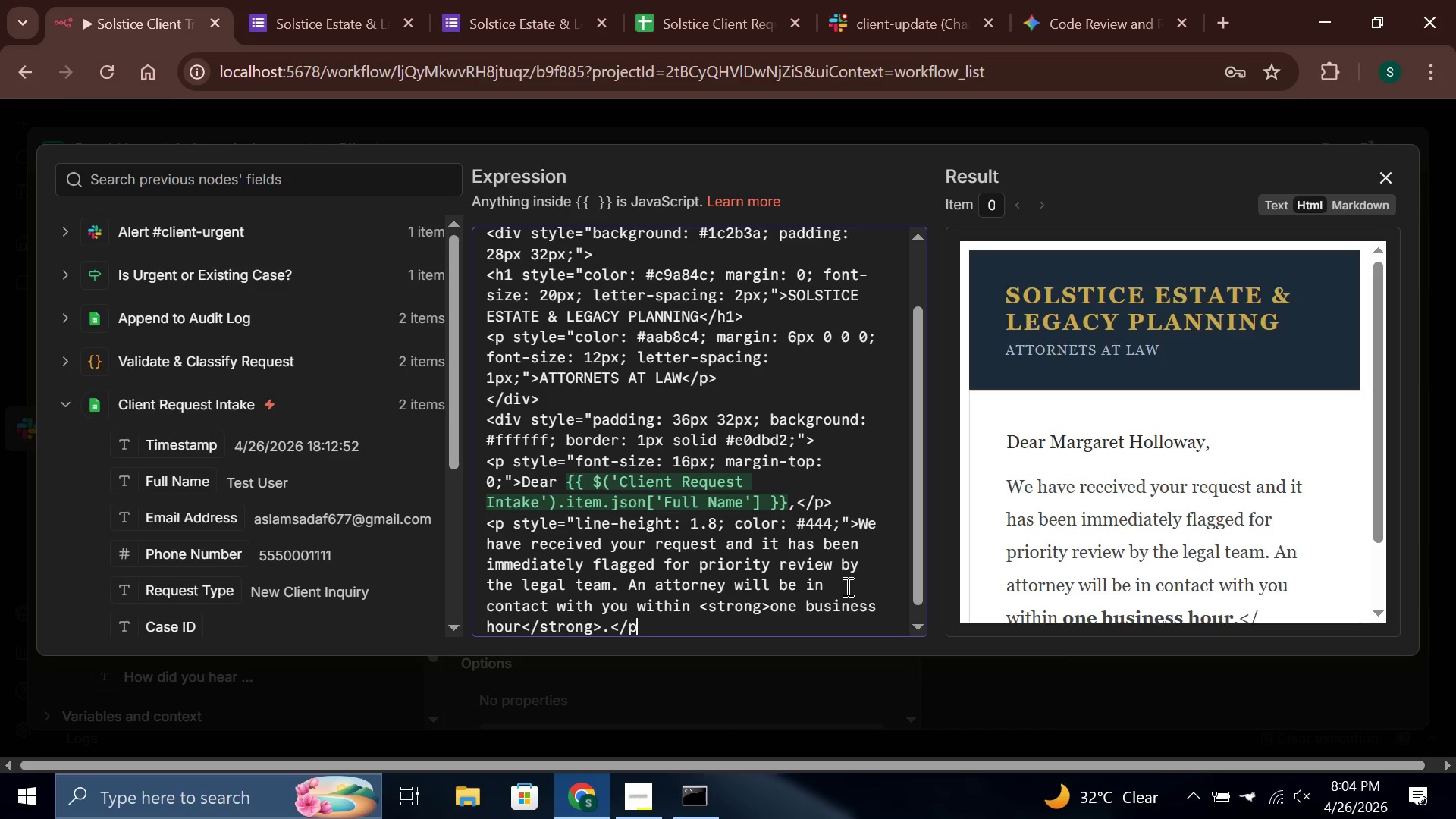 
key(Shift+Period)
 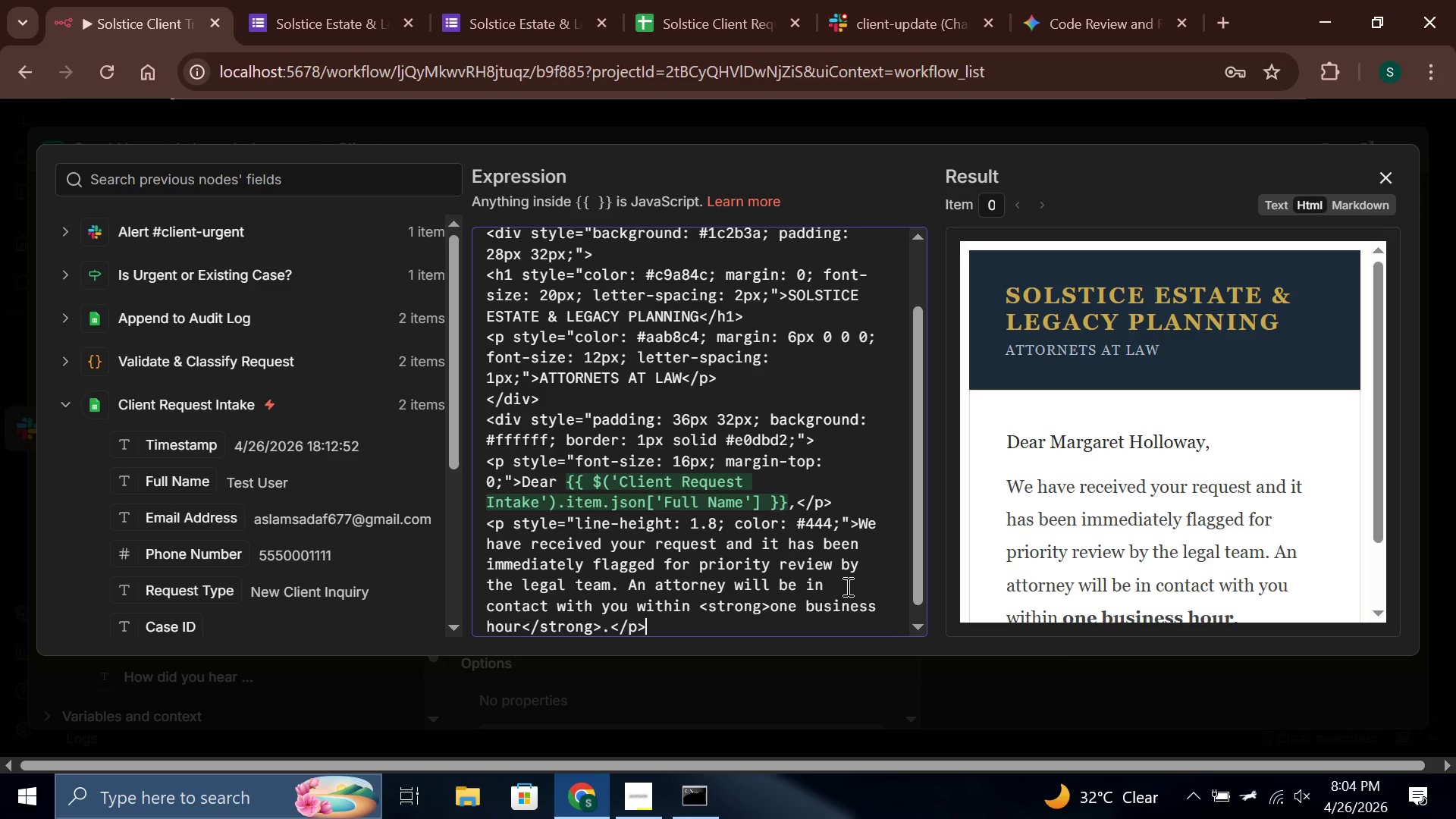 
key(Enter)
 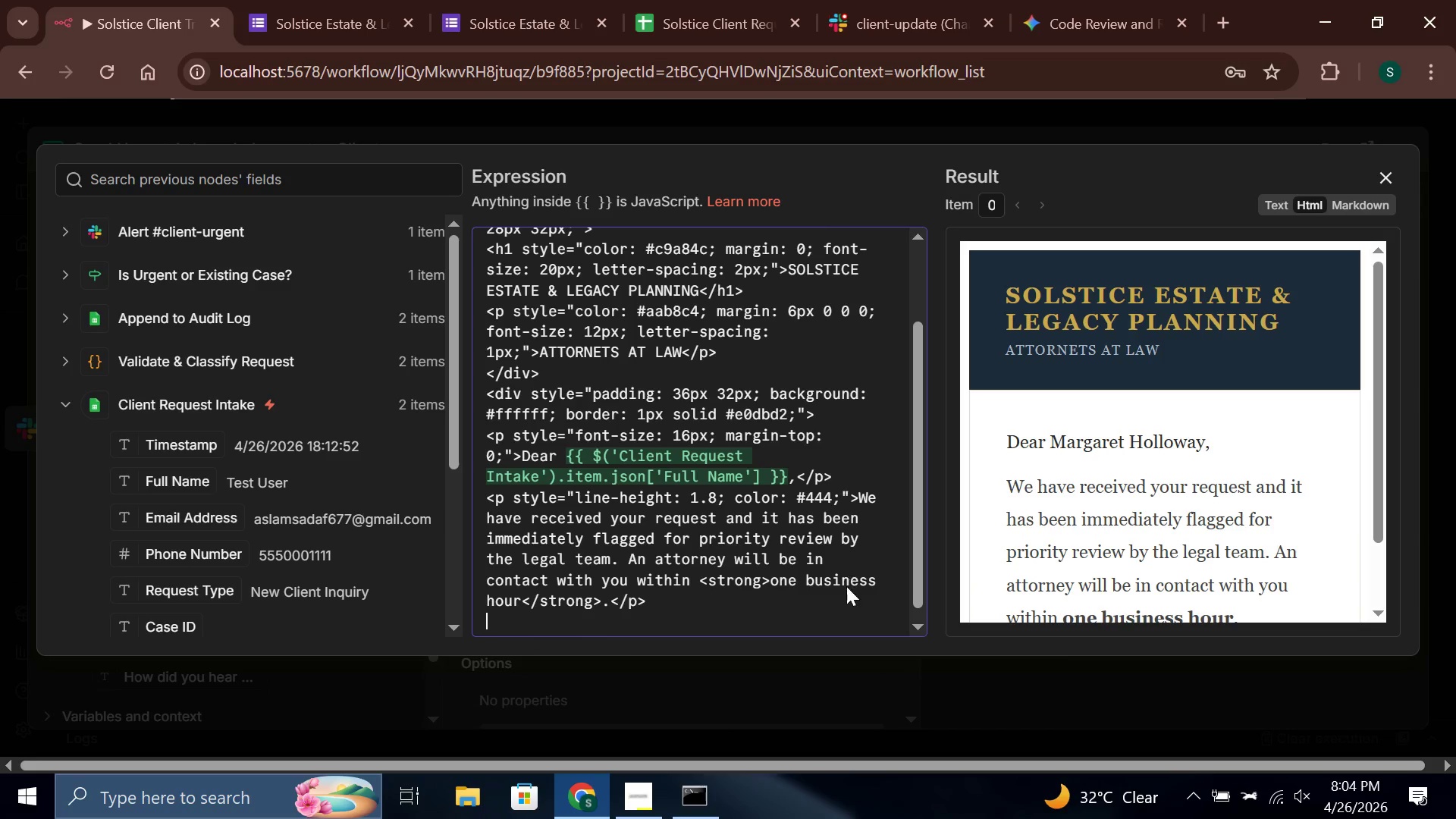 
type(<div style="background: #fdf8f0; border-left: 4px solid #c9a84c; padding: 18px 22px; margin)
 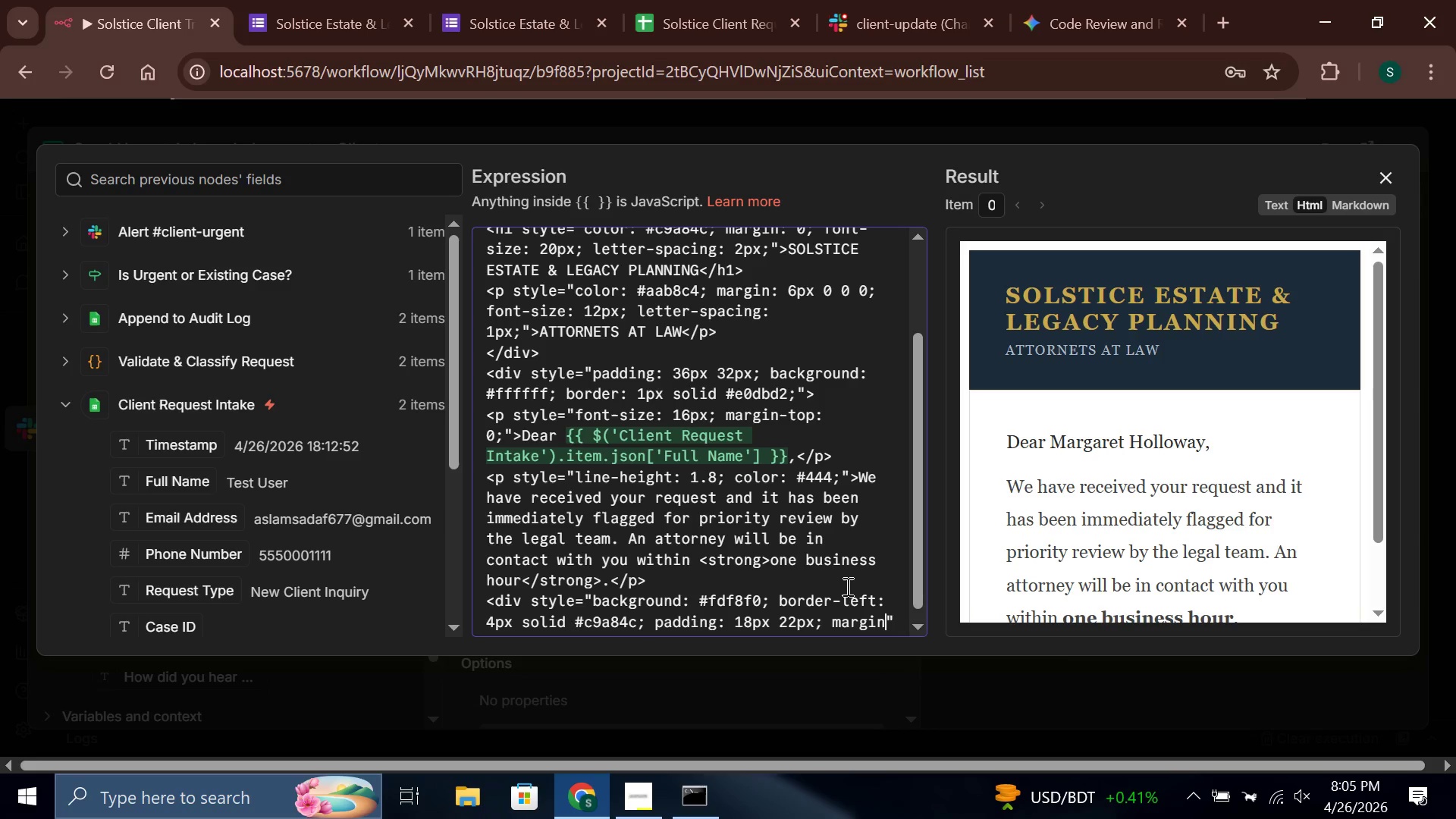 
wait(7.34)
 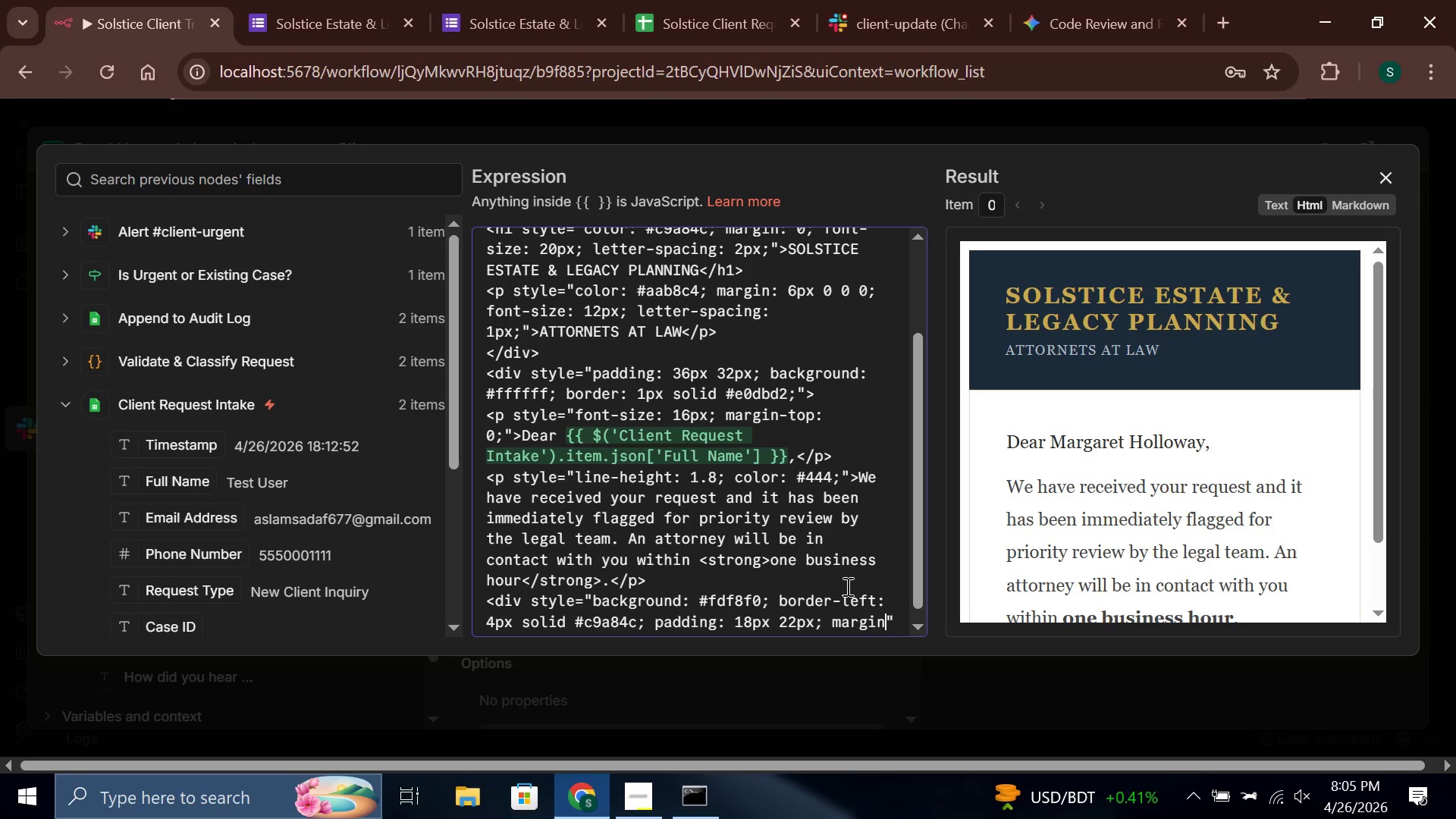 
type(: 24px 0;)
 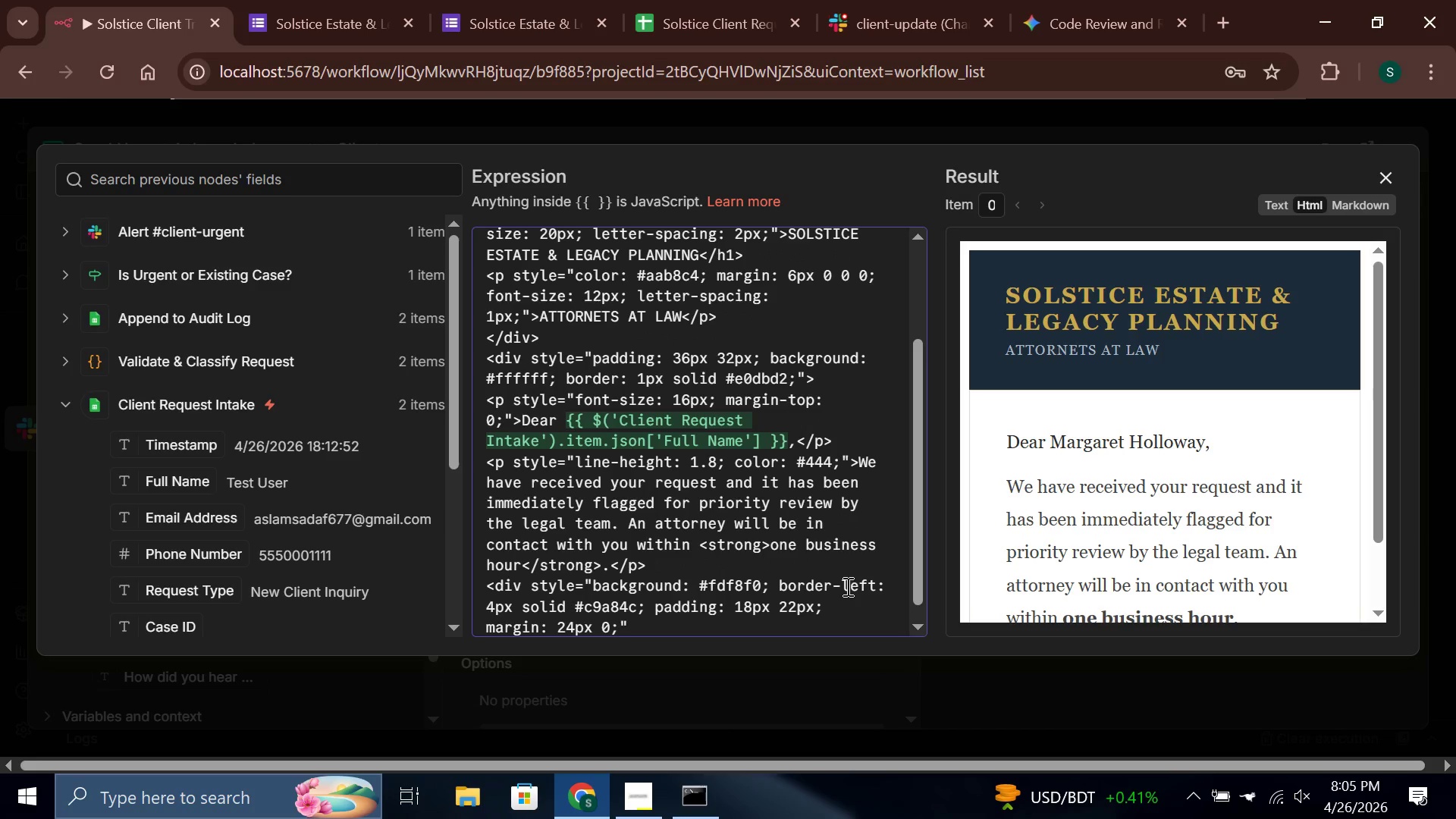 
key(ArrowRight)
 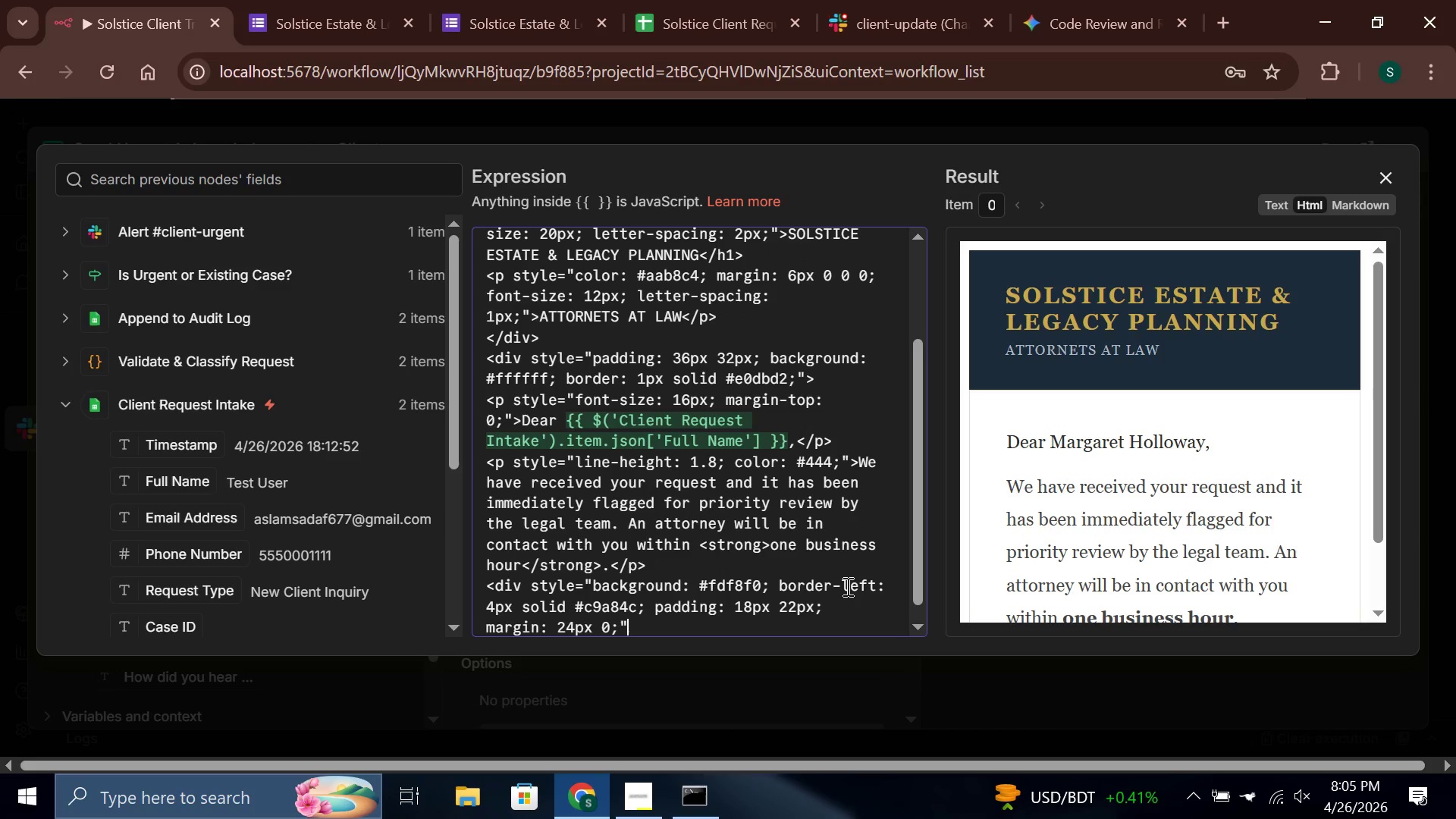 
key(Shift+Period)
 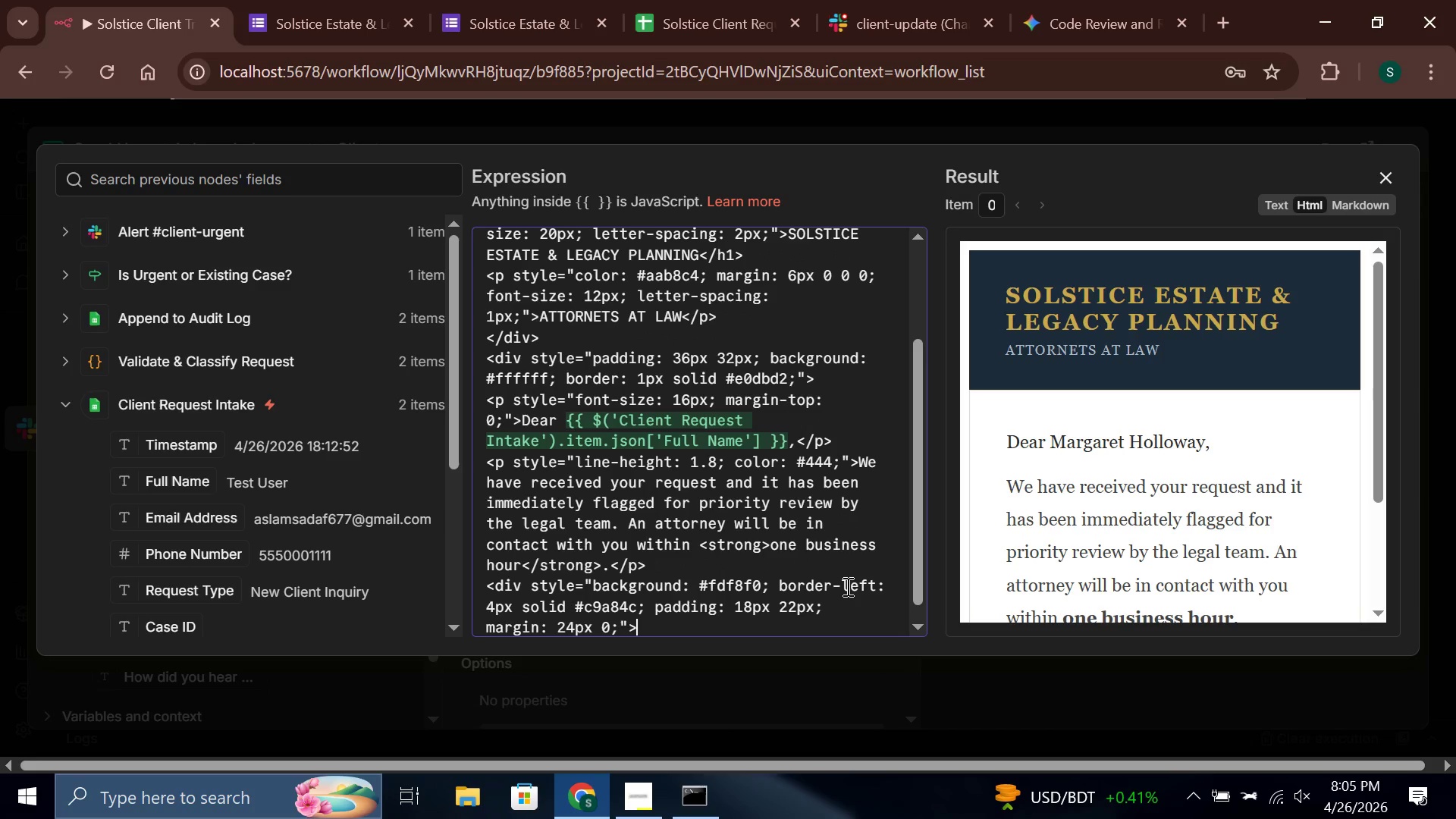 
key(Enter)
 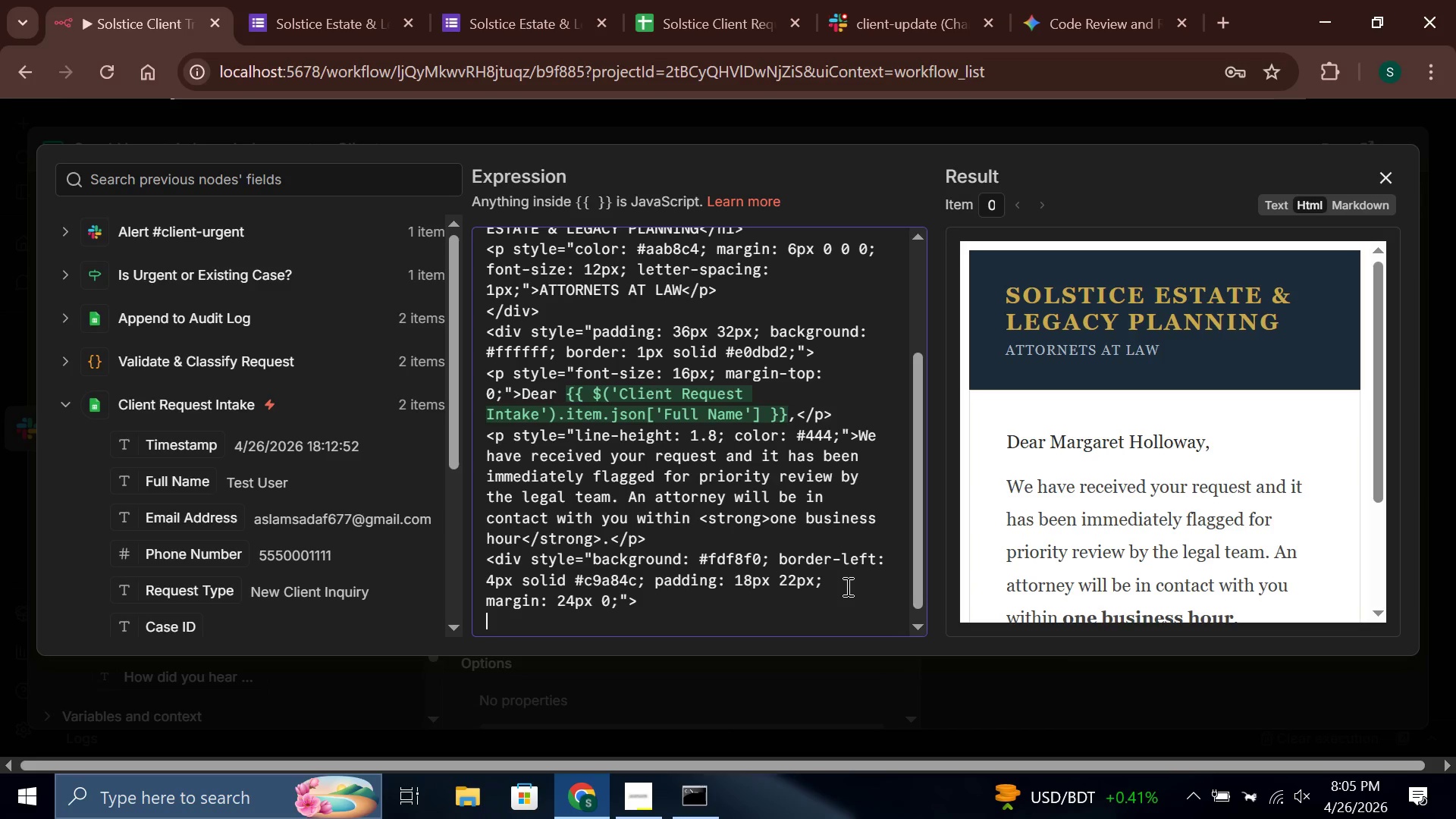 
type(<p style="margin )
key(Backspace)
type(: 0  0 )
key(Backspace)
key(Backspace)
key(Backspace)
type(0 10px 0; font-weight: bold; color)
 